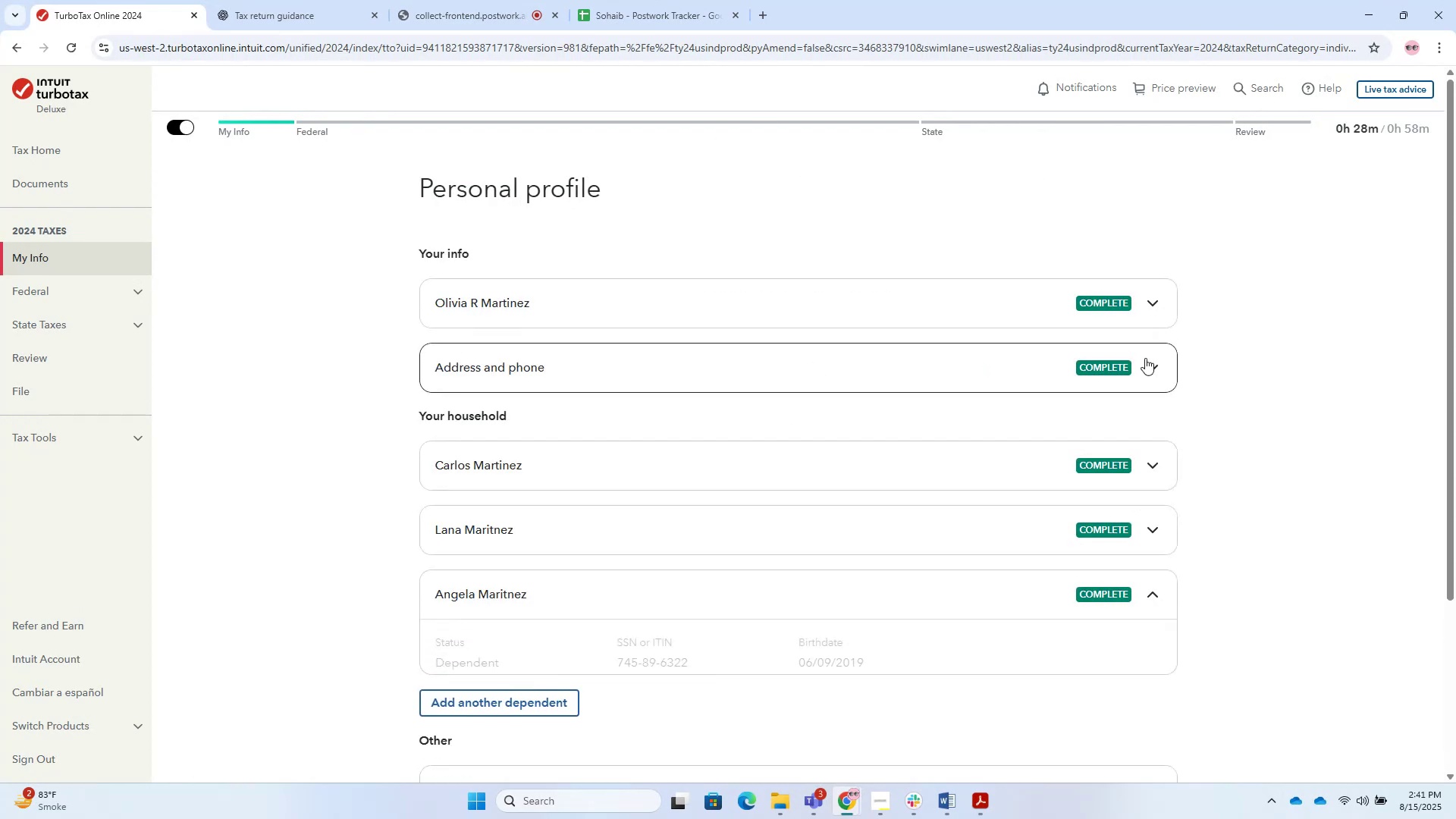 
scroll: coordinate [622, 362], scroll_direction: down, amount: 4.0
 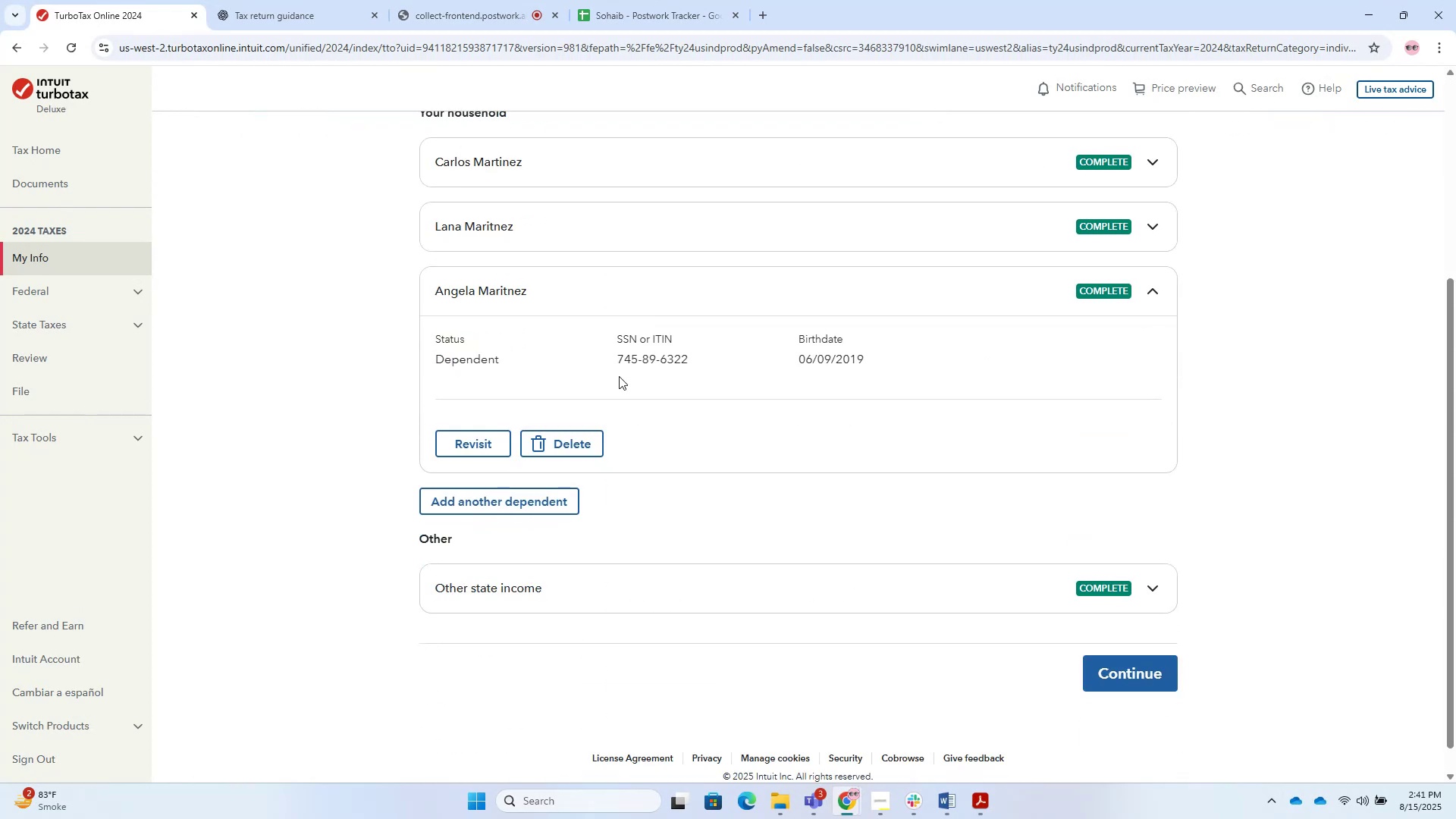 
scroll: coordinate [647, 414], scroll_direction: none, amount: 0.0
 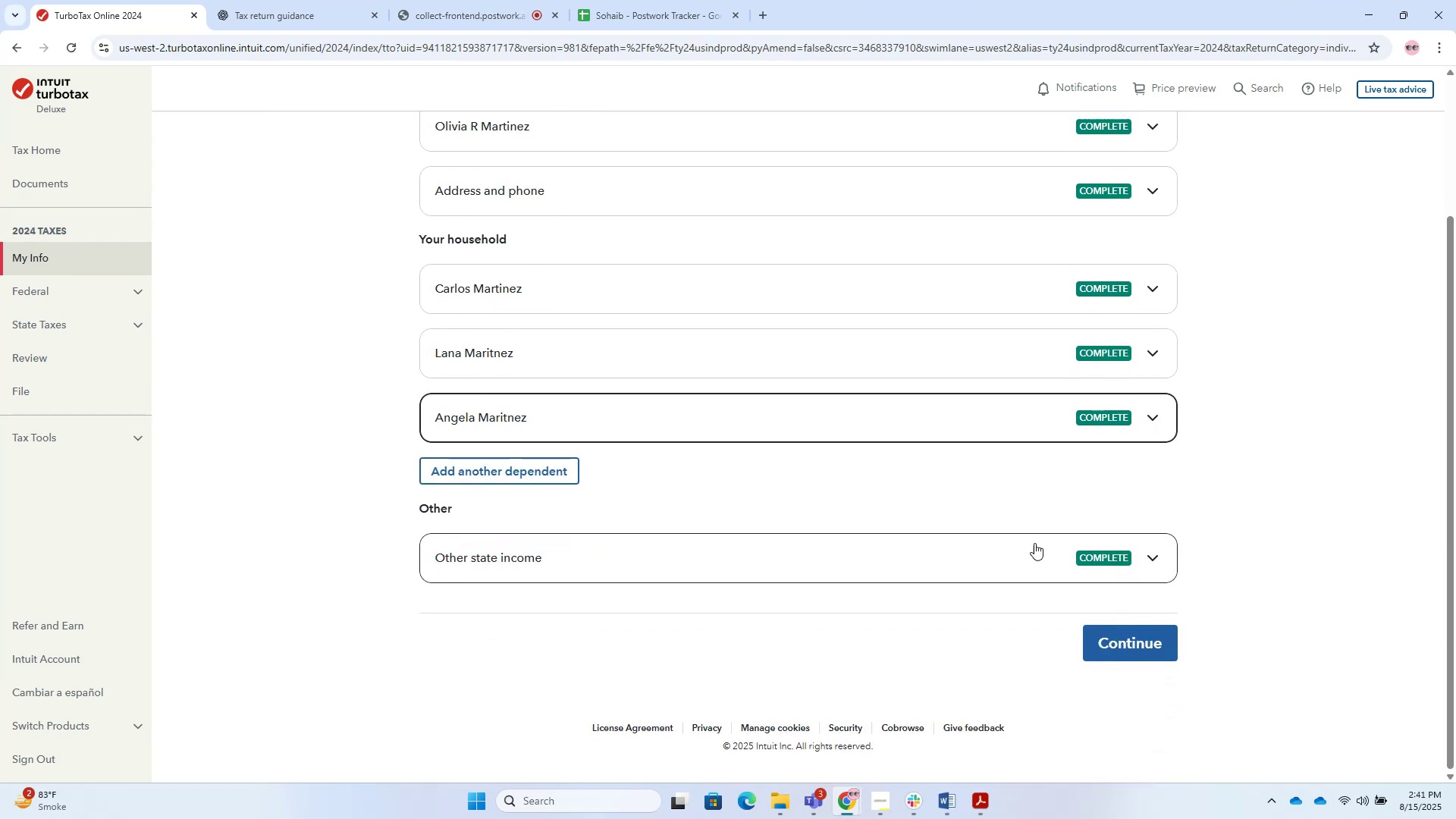 
wait(8.56)
 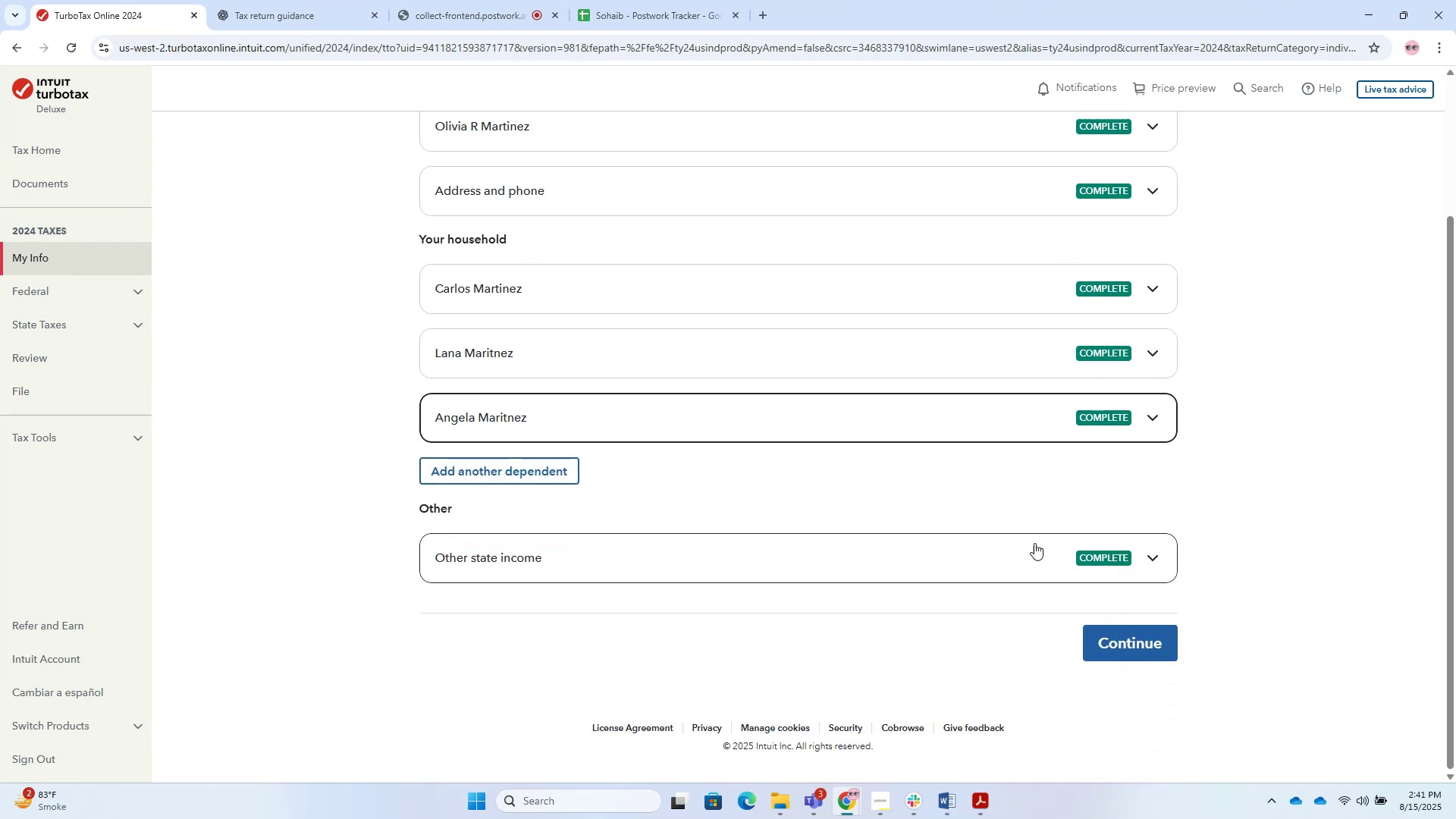 
left_click([954, 802])
 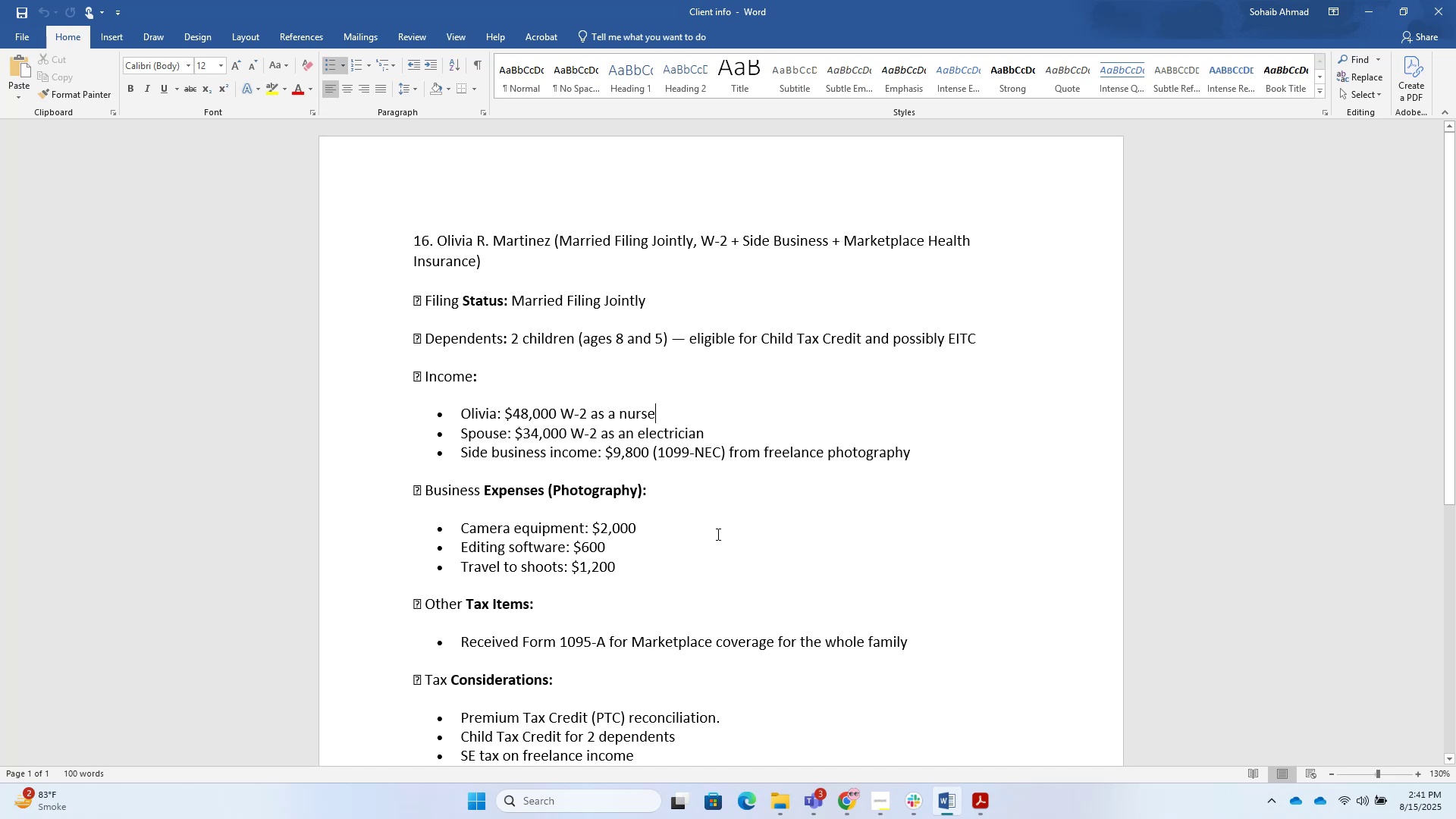 
key(Meta+Shift+S)
 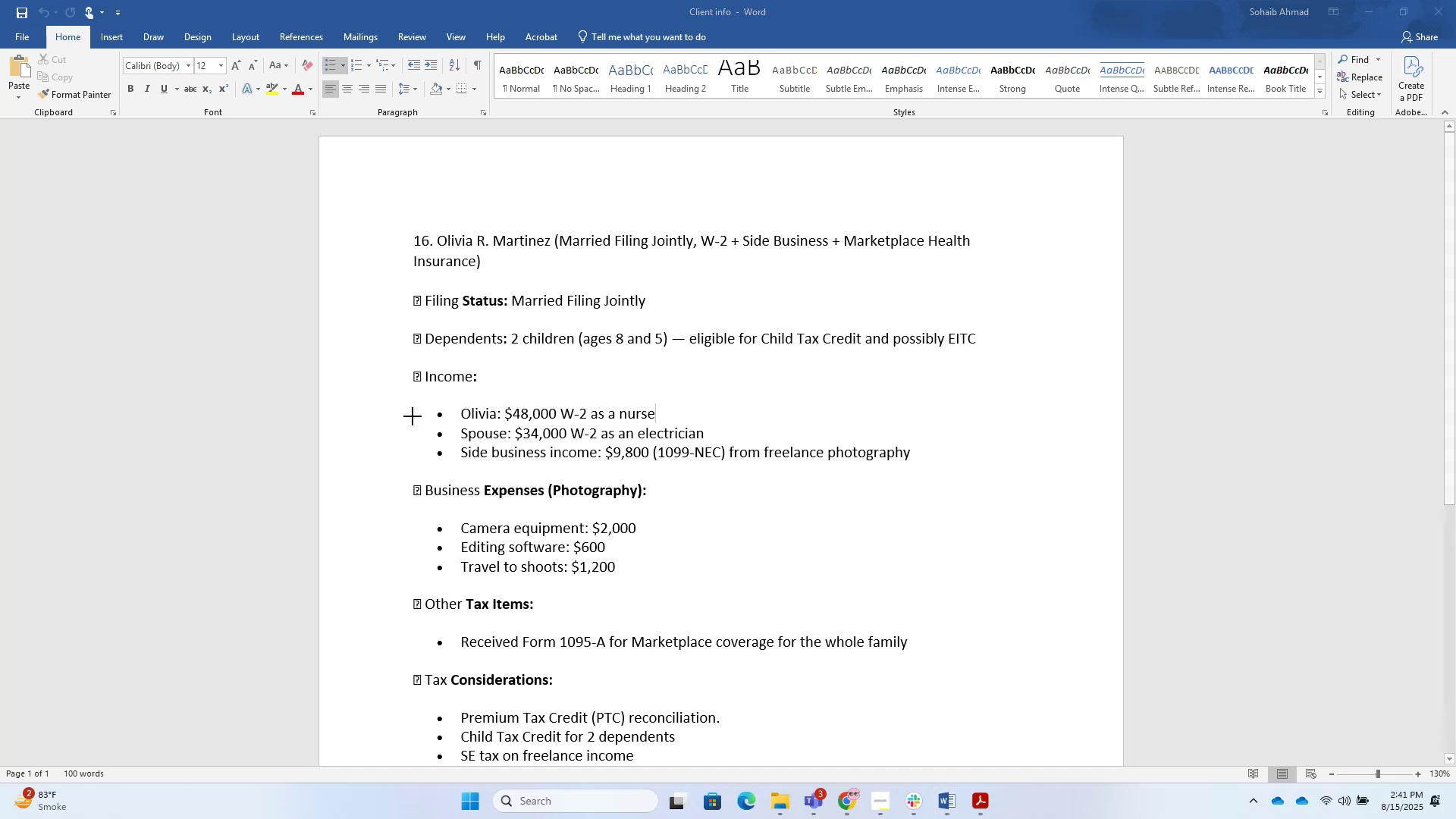 
left_click_drag(start_coordinate=[396, 256], to_coordinate=[1144, 716])
 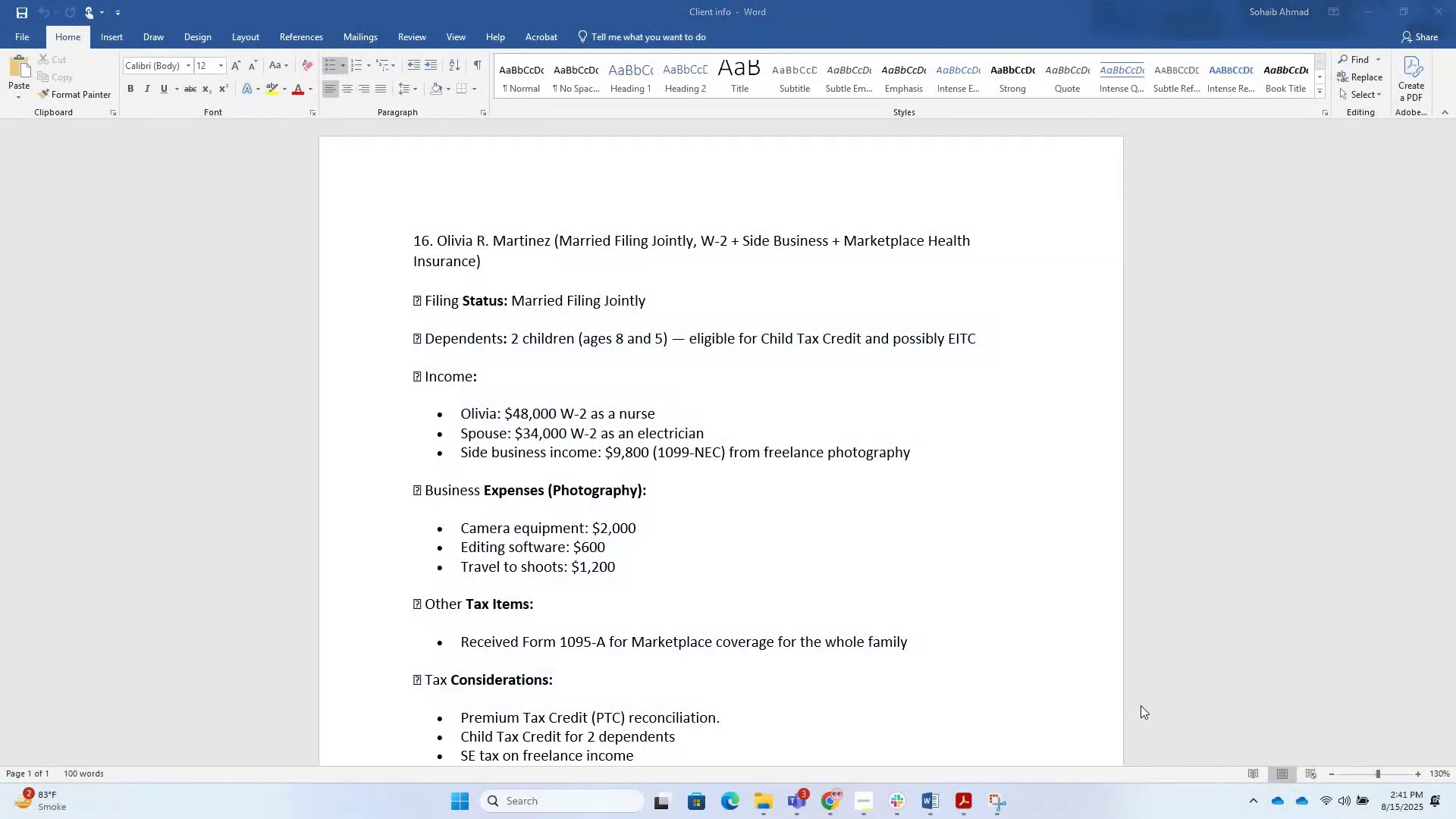 
key(Alt+AltLeft)
 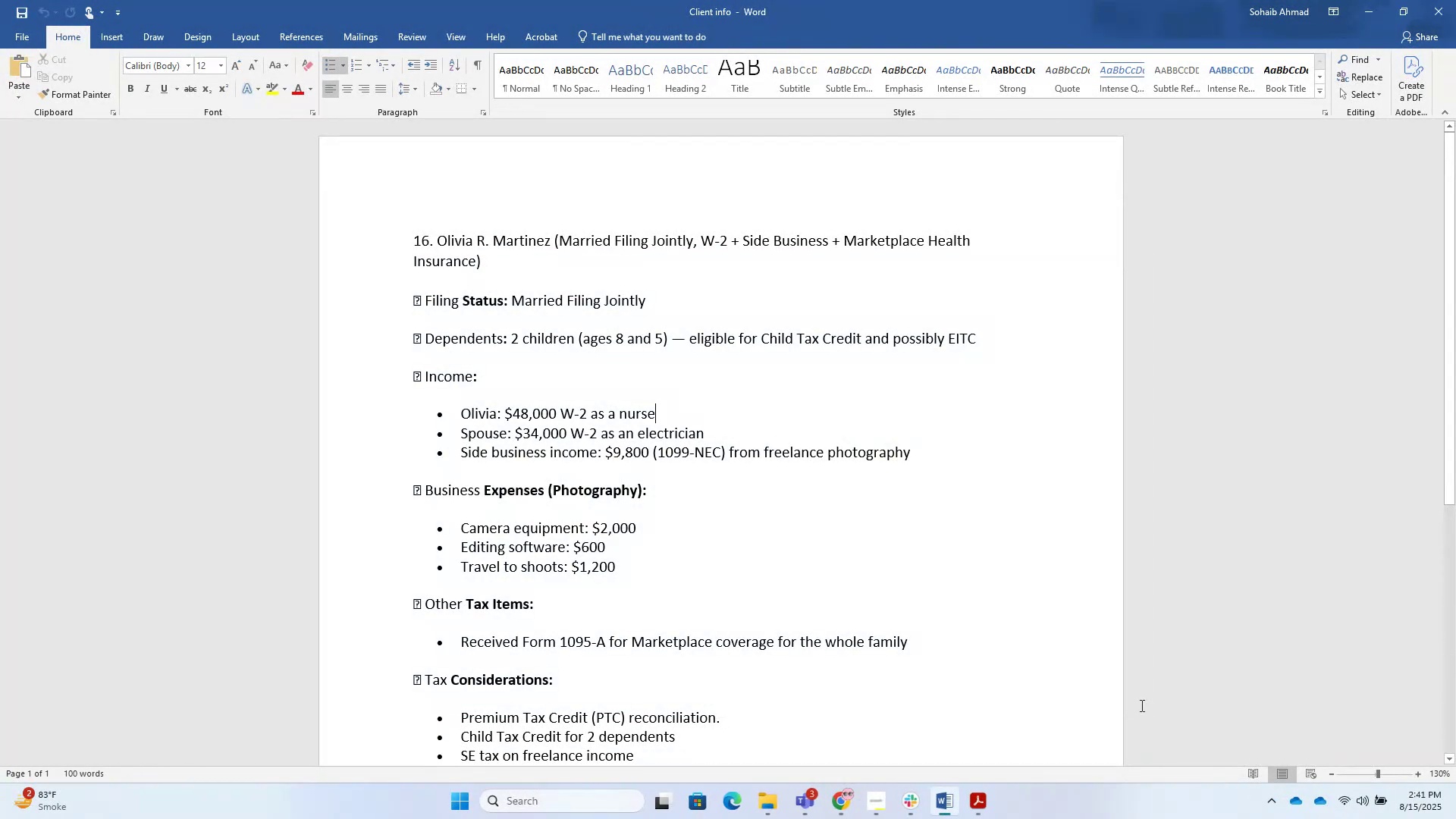 
key(Alt+Tab)
 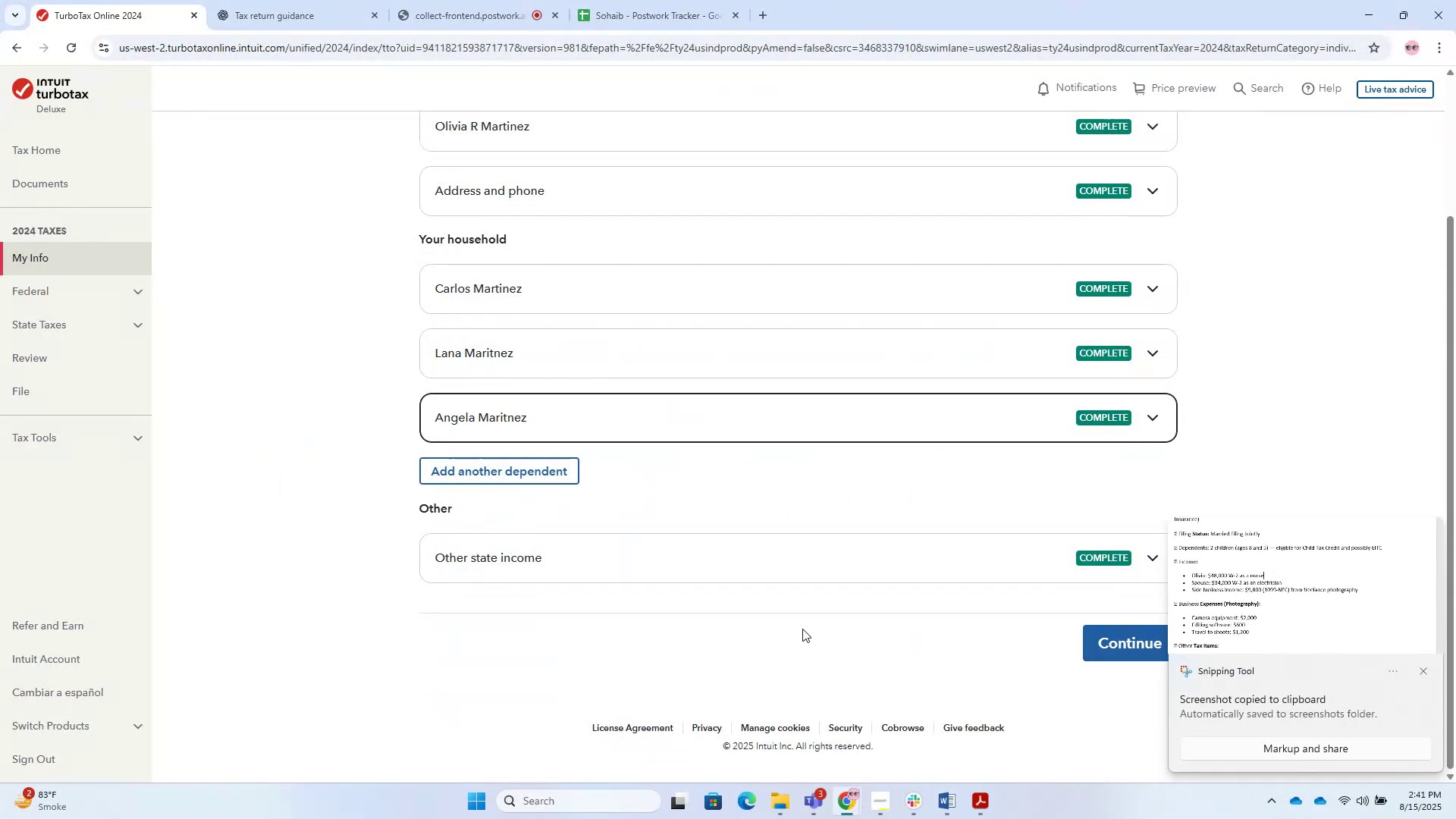 
left_click([813, 588])
 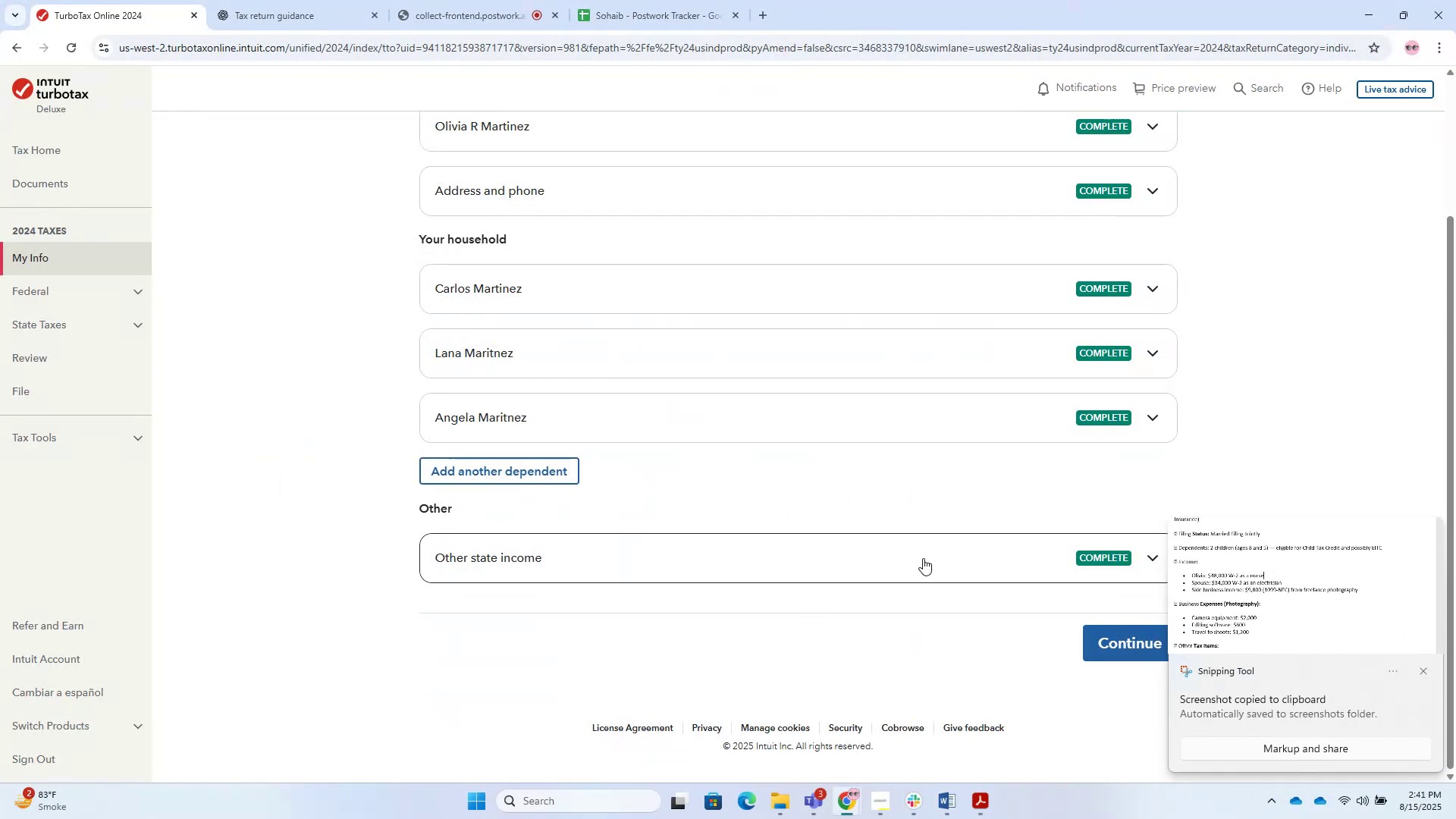 
left_click([923, 558])
 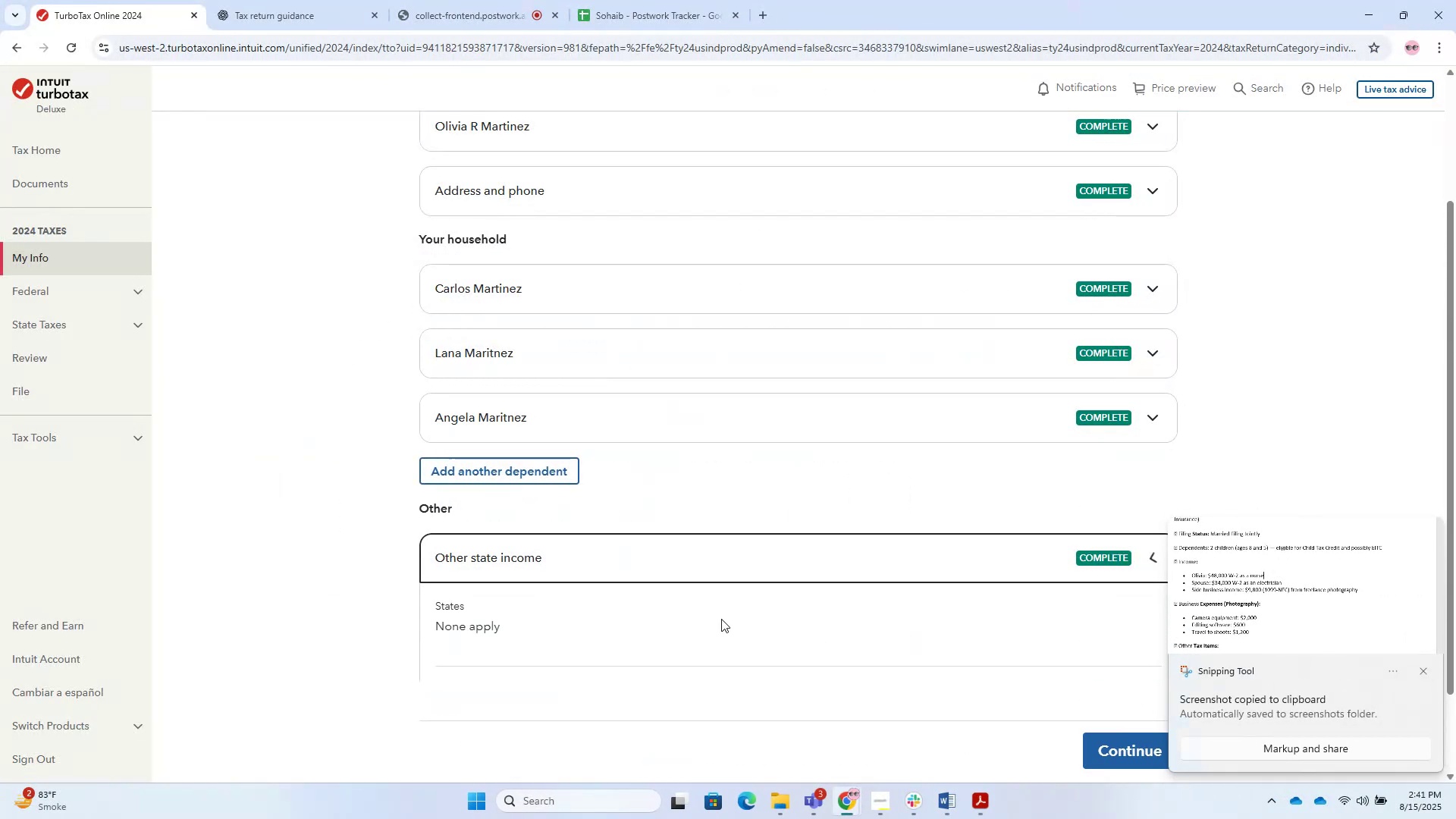 
scroll: coordinate [703, 576], scroll_direction: down, amount: 2.0
 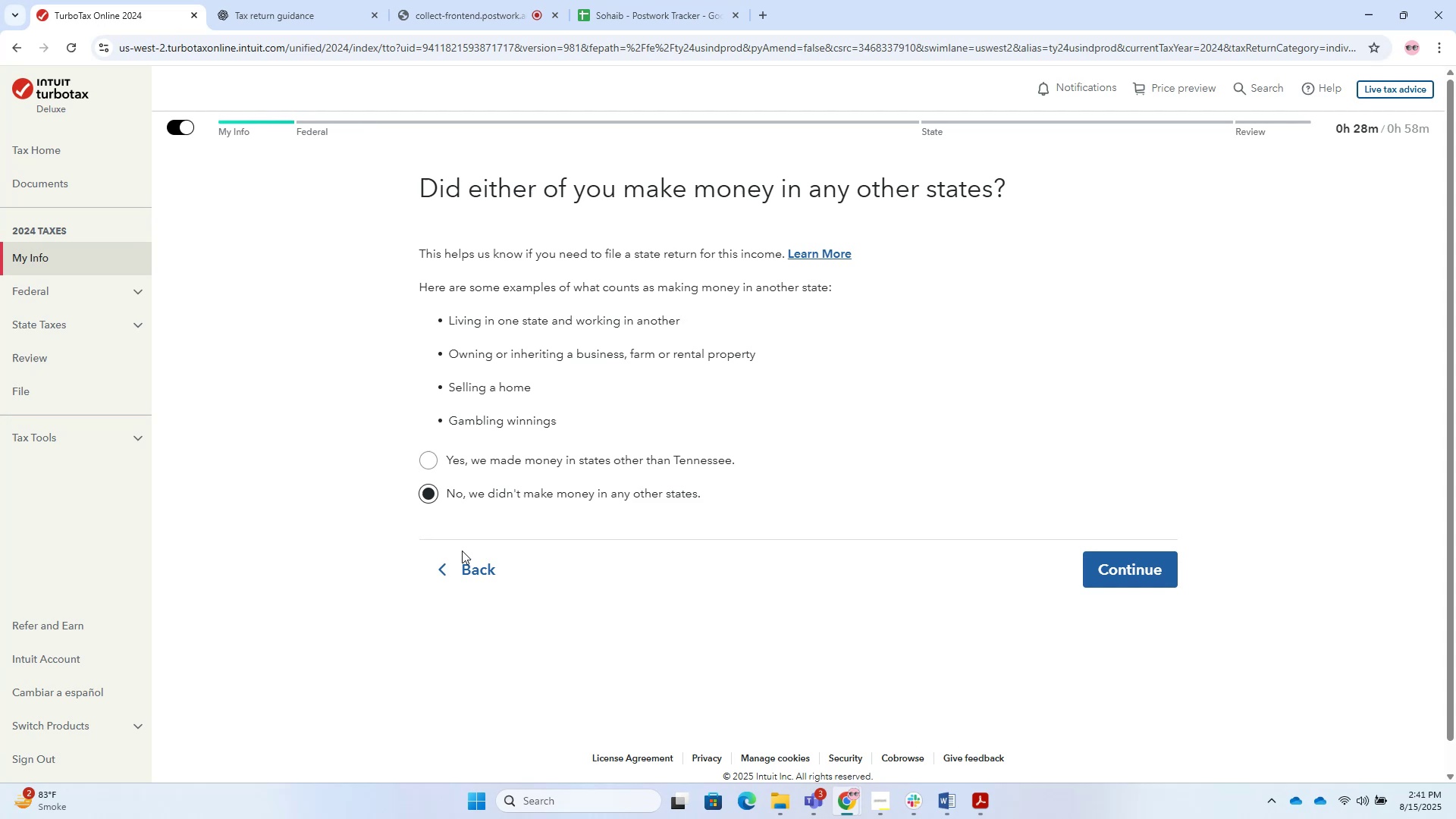 
wait(18.61)
 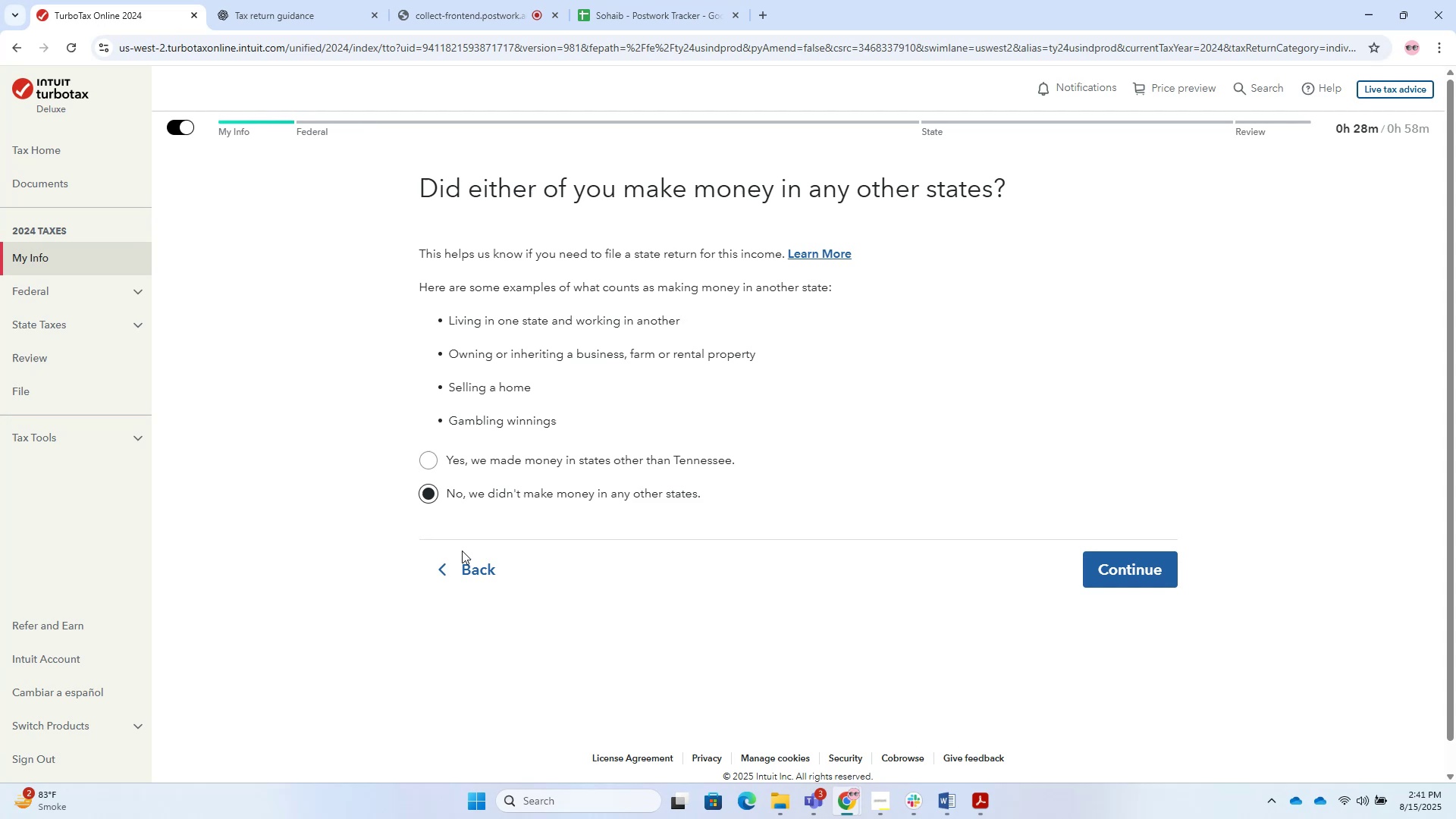 
left_click([1140, 567])
 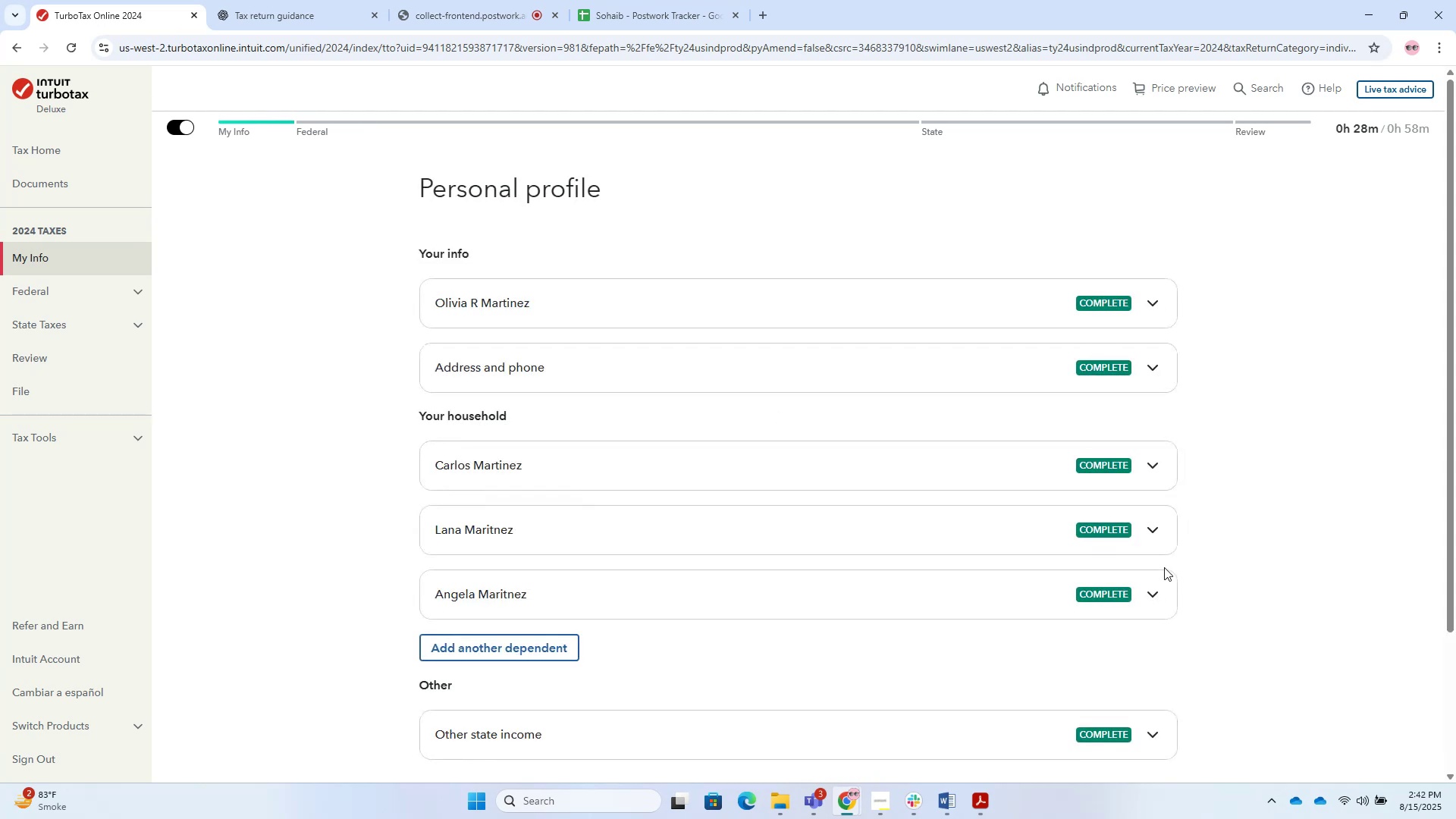 
scroll: coordinate [1247, 388], scroll_direction: up, amount: 4.0
 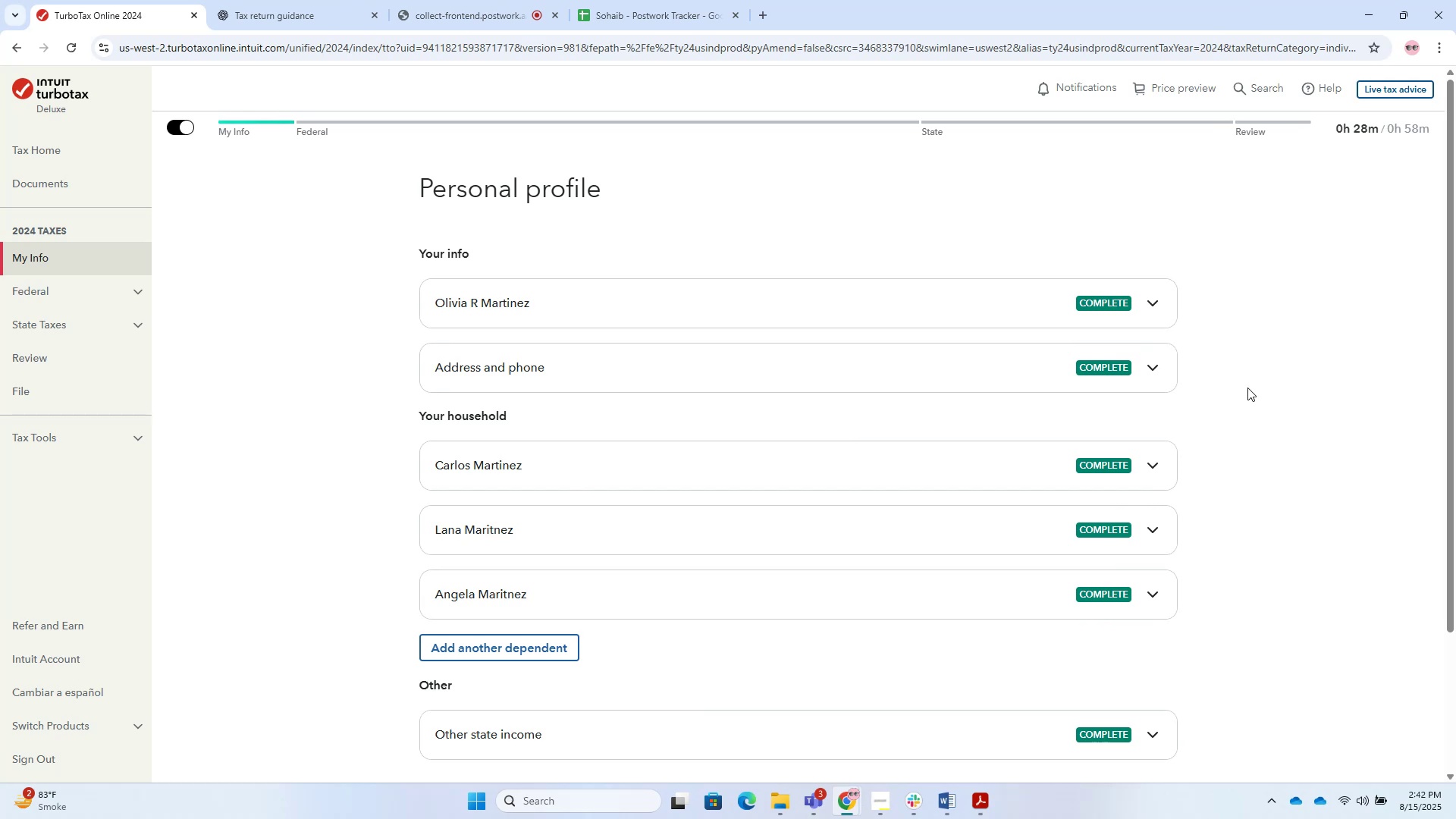 
scroll: coordinate [1247, 388], scroll_direction: down, amount: 1.0
 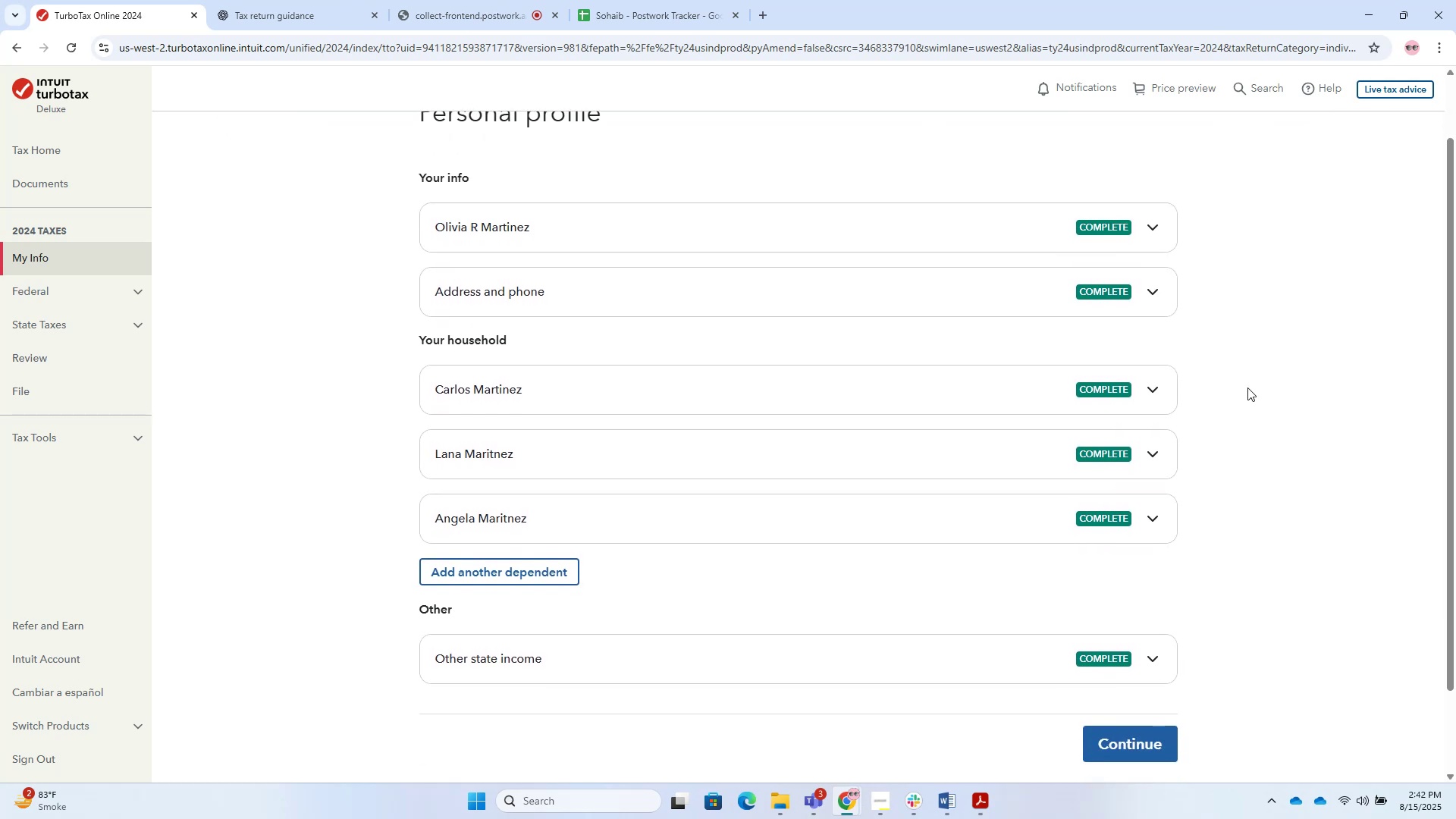 
scroll: coordinate [783, 333], scroll_direction: up, amount: 3.0
 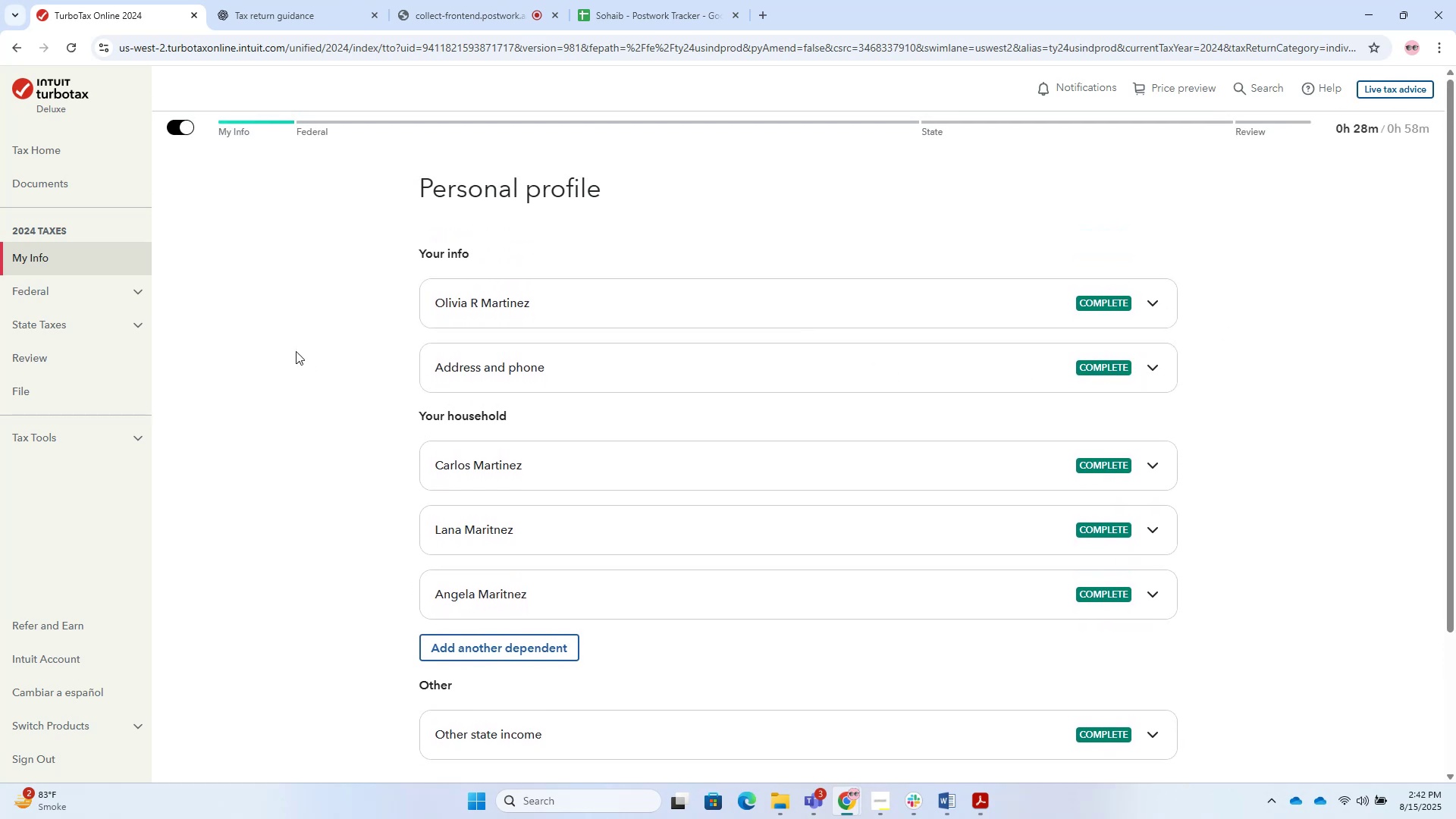 
scroll: coordinate [846, 583], scroll_direction: down, amount: 3.0
 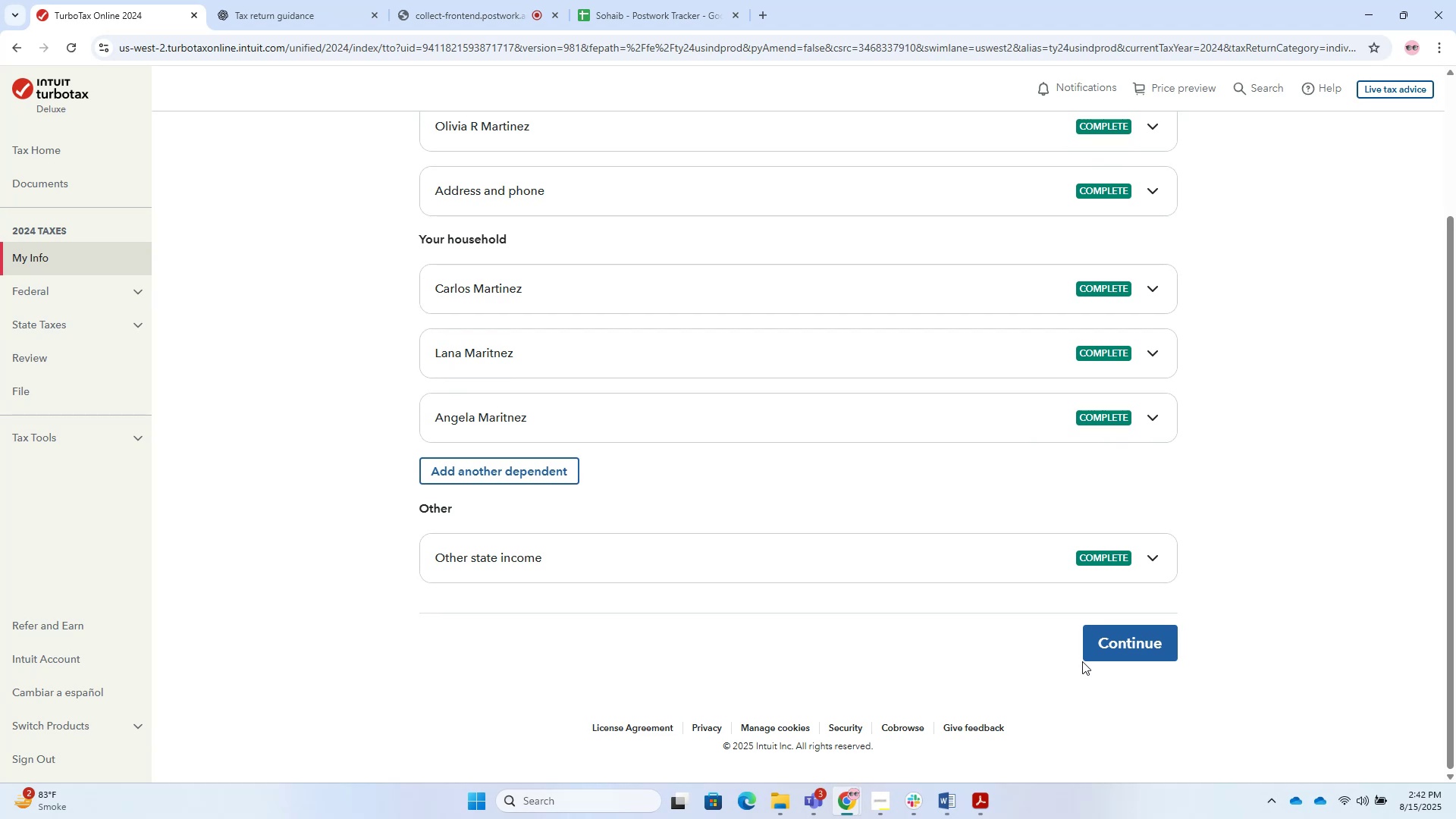 
left_click([1097, 656])
 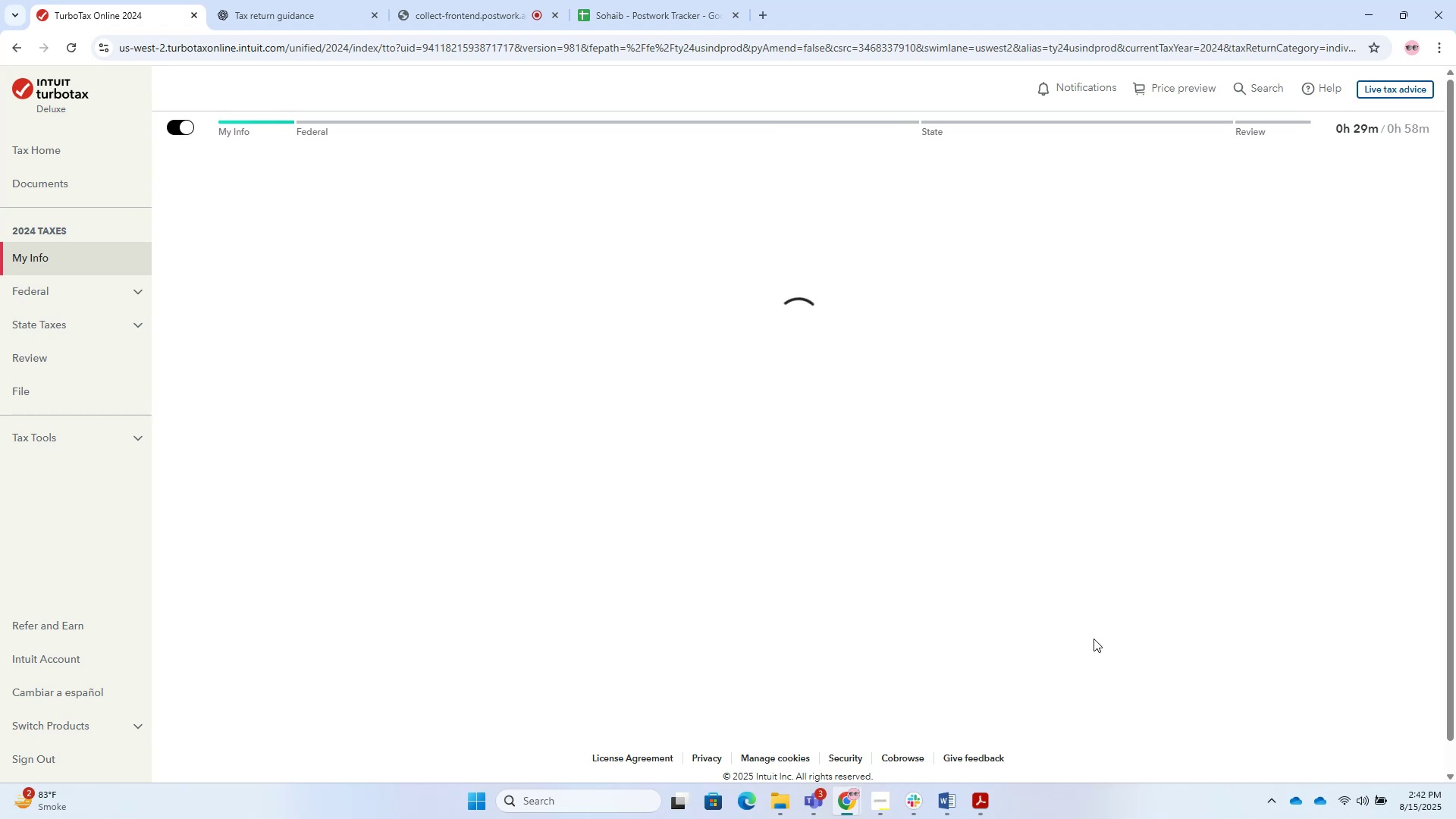 
wait(15.27)
 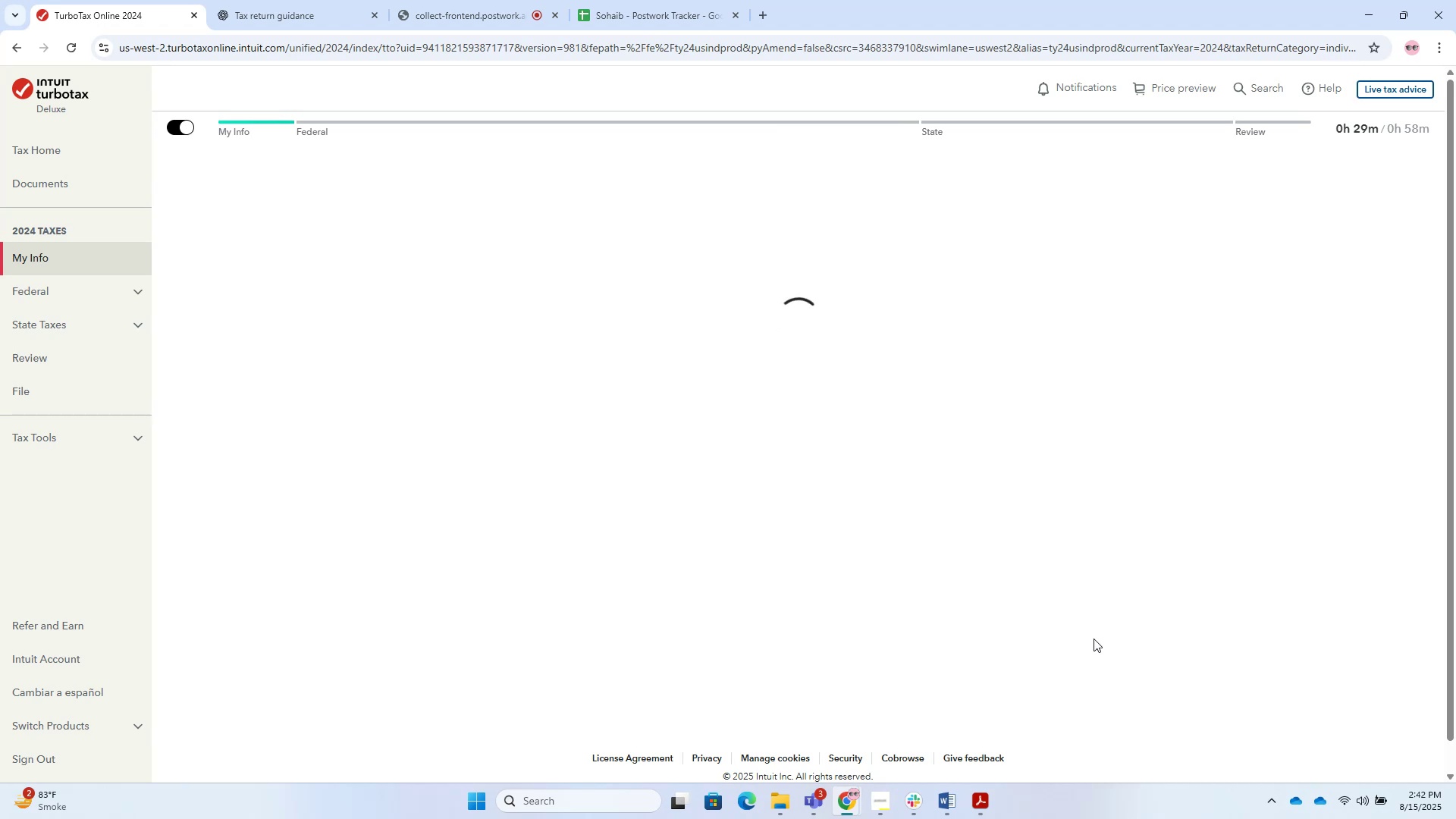 
scroll: coordinate [1138, 423], scroll_direction: down, amount: 7.0
 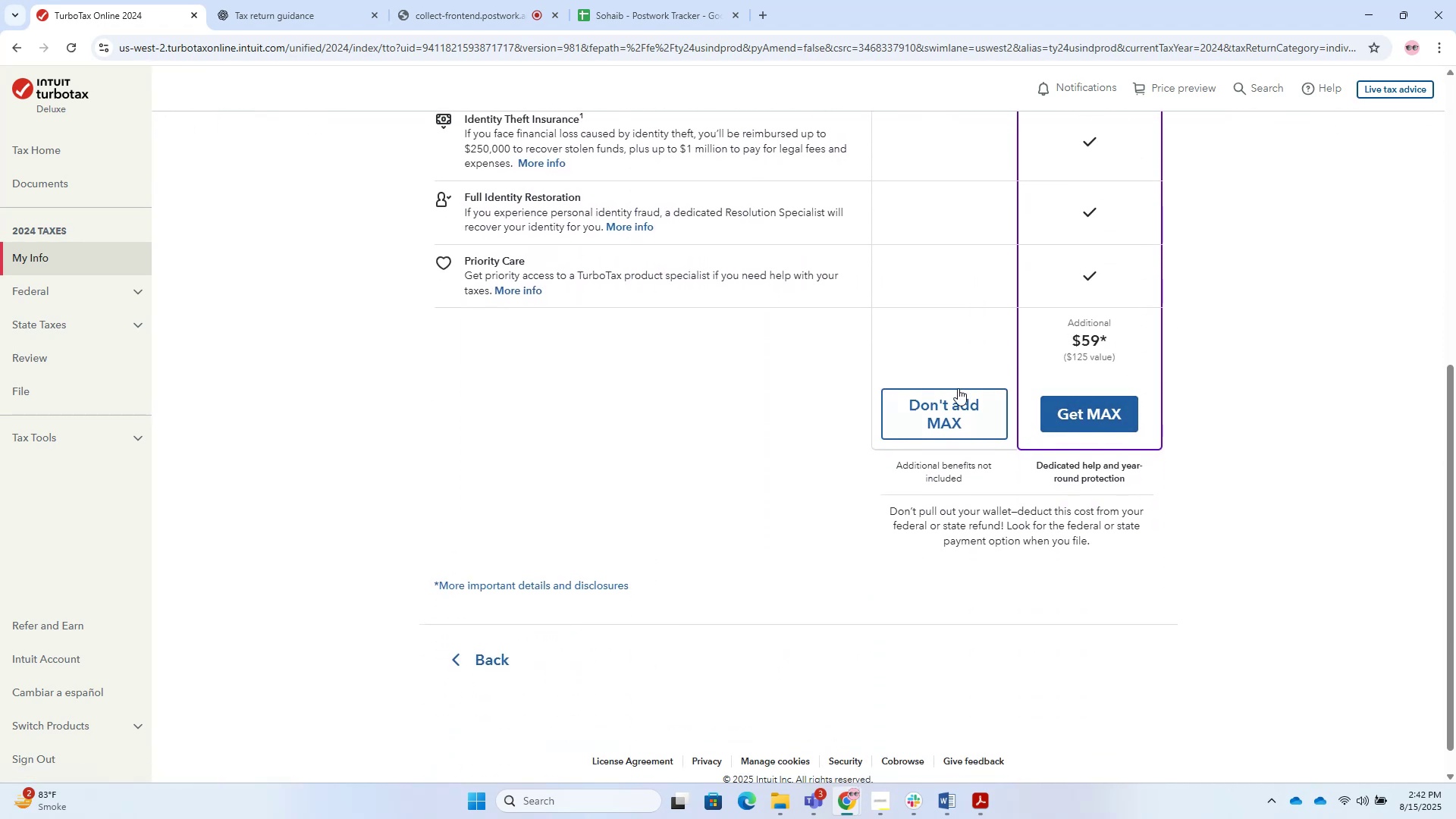 
left_click([958, 388])
 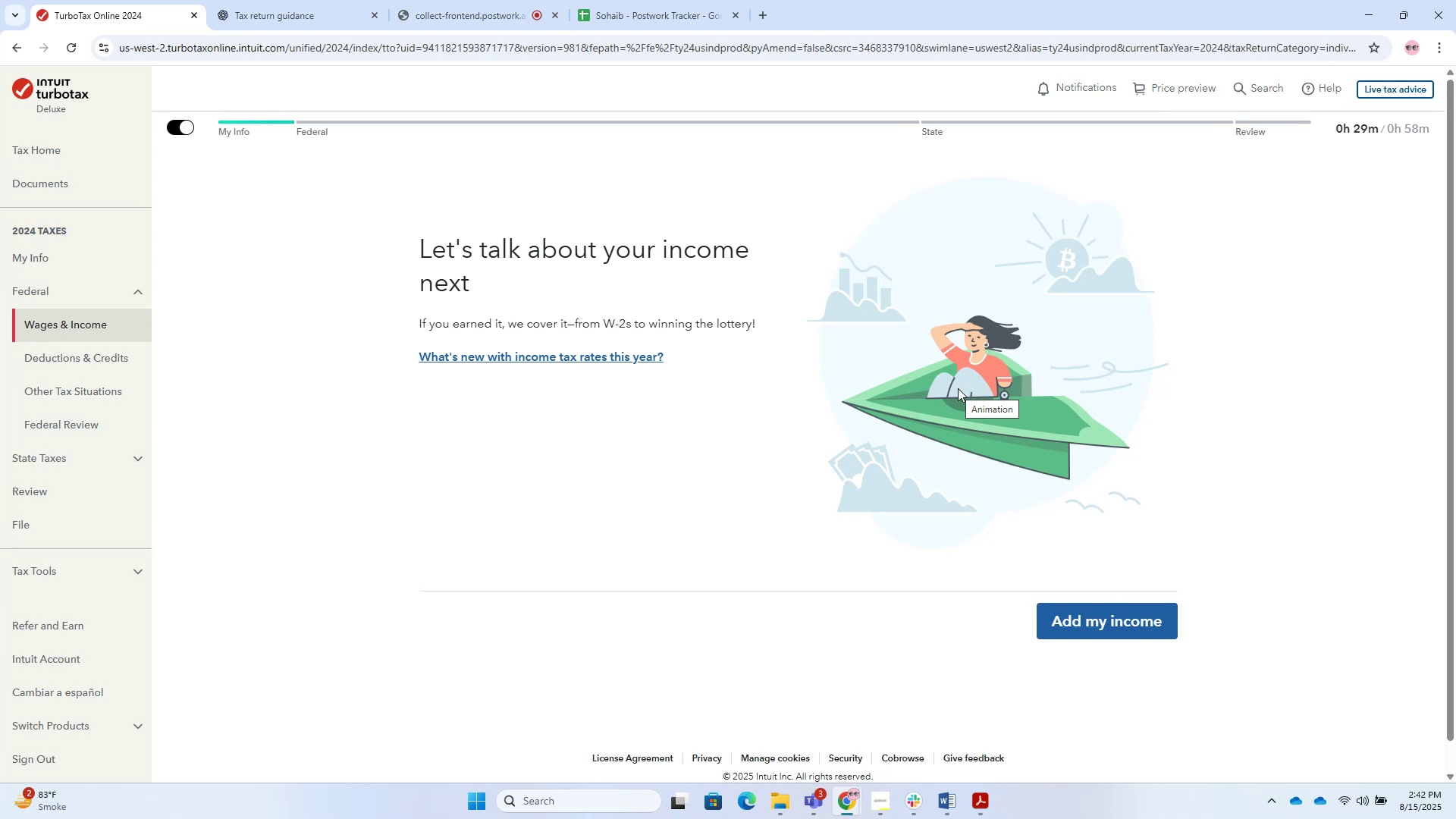 
wait(16.37)
 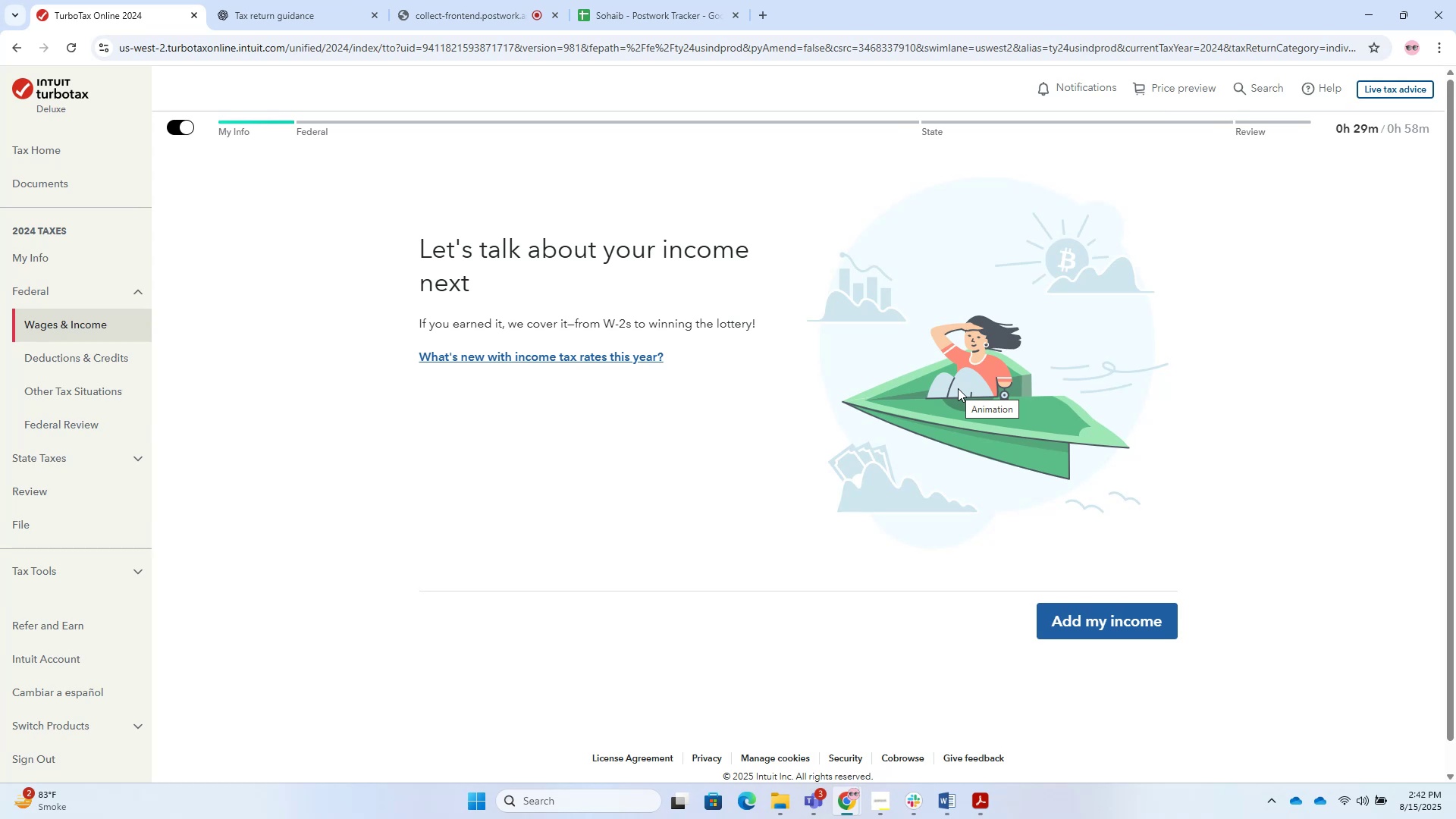 
left_click_drag(start_coordinate=[939, 601], to_coordinate=[972, 615])
 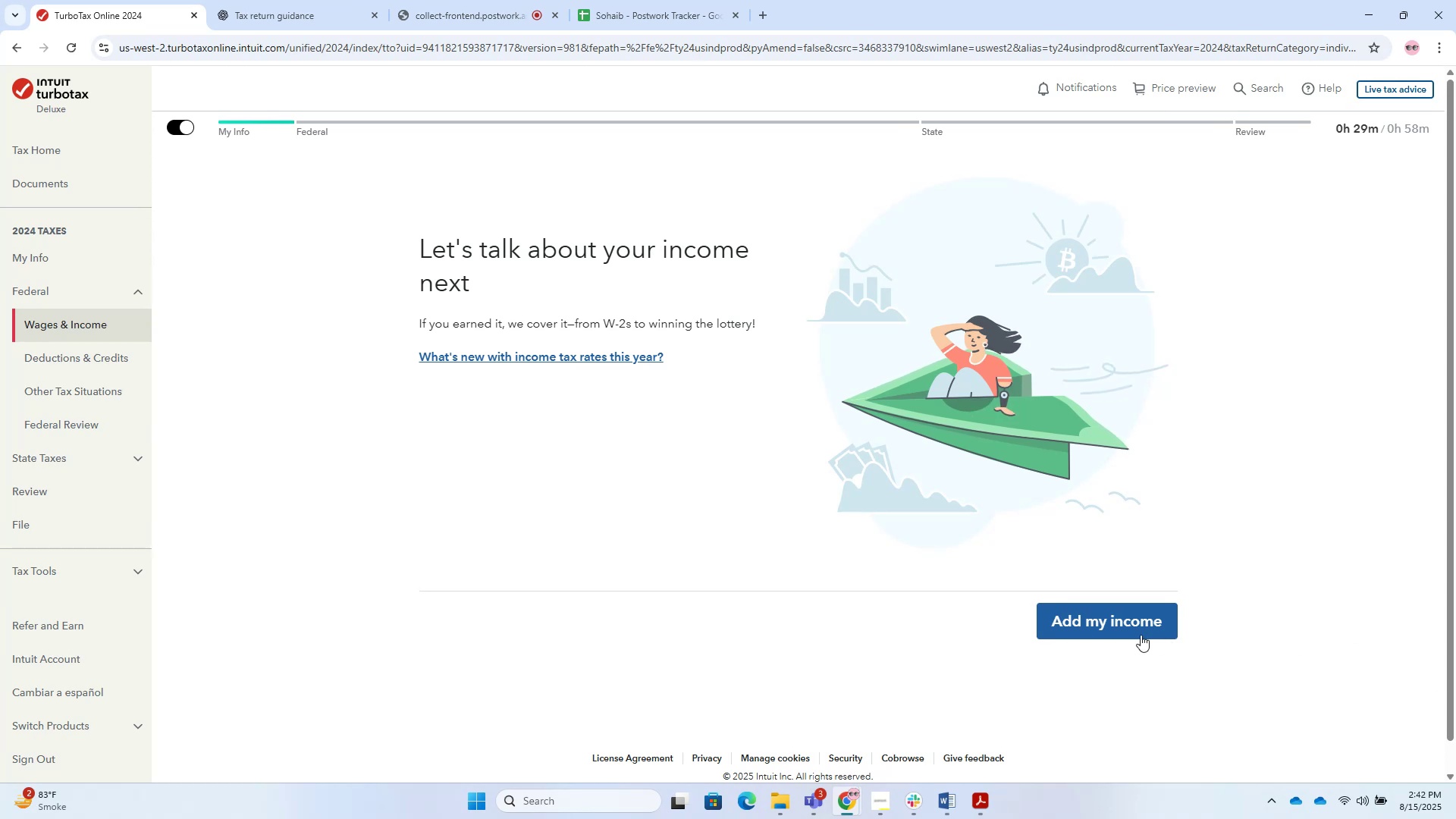 
left_click([1089, 620])
 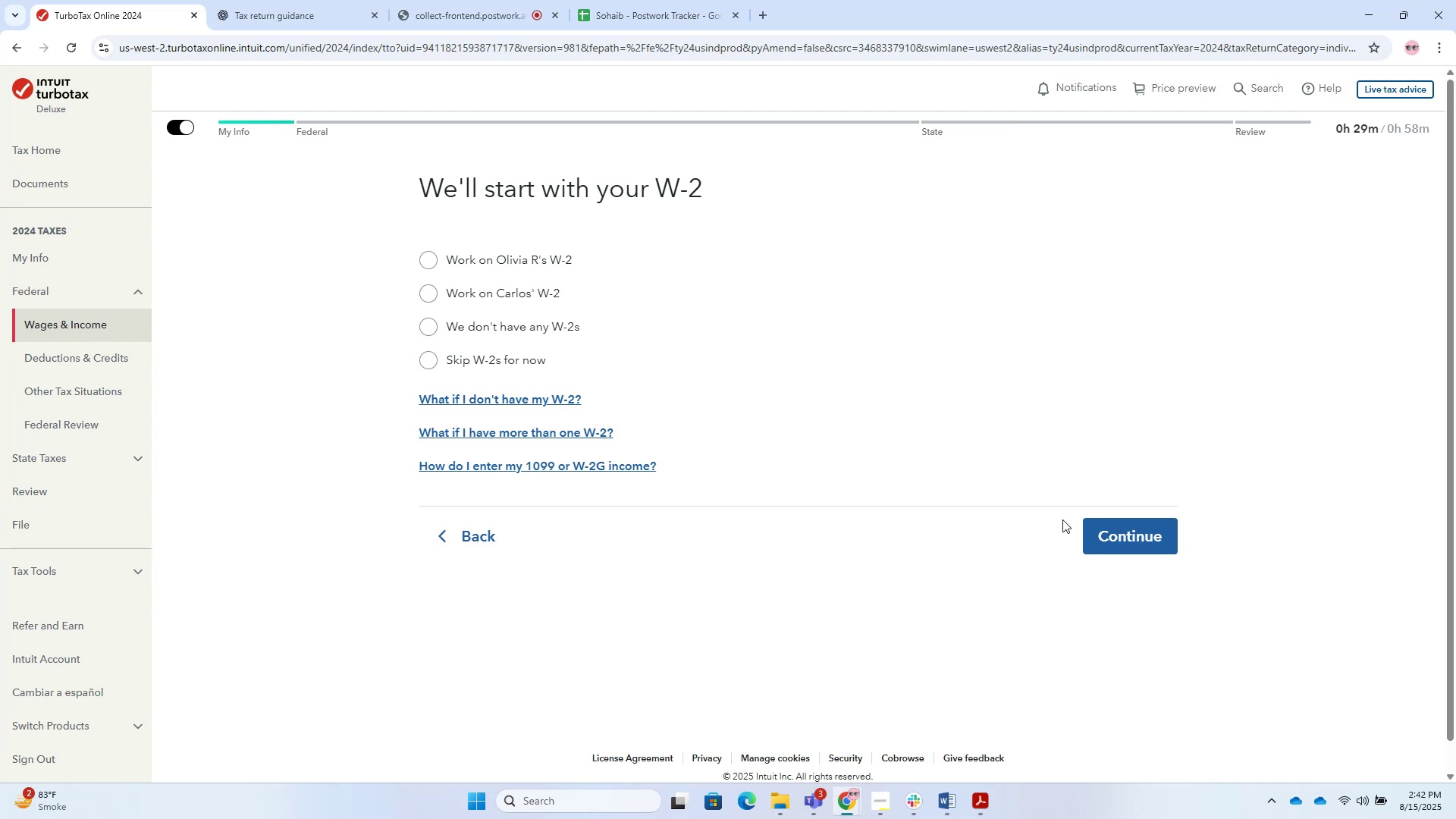 
wait(12.19)
 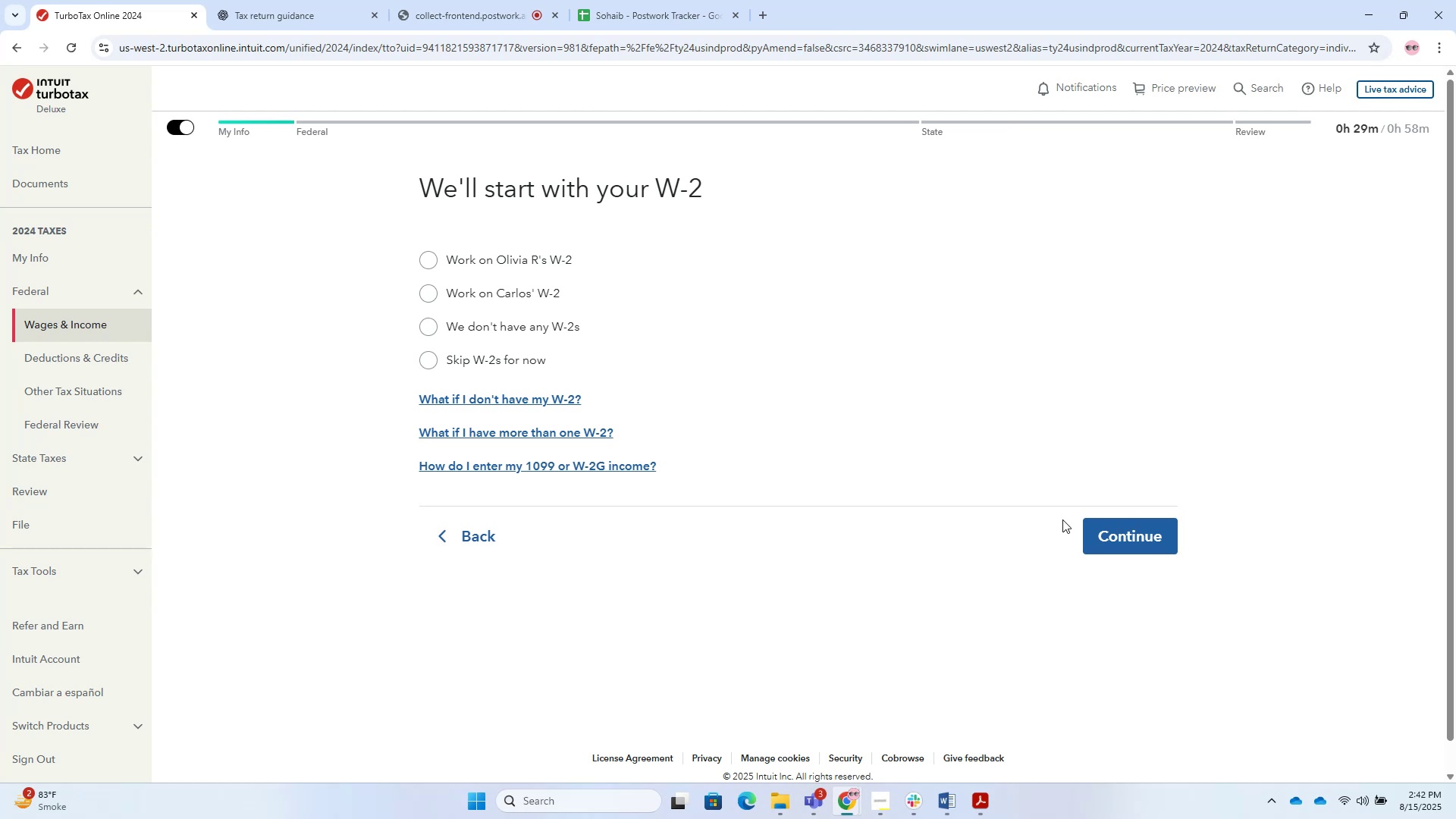 
left_click([429, 253])
 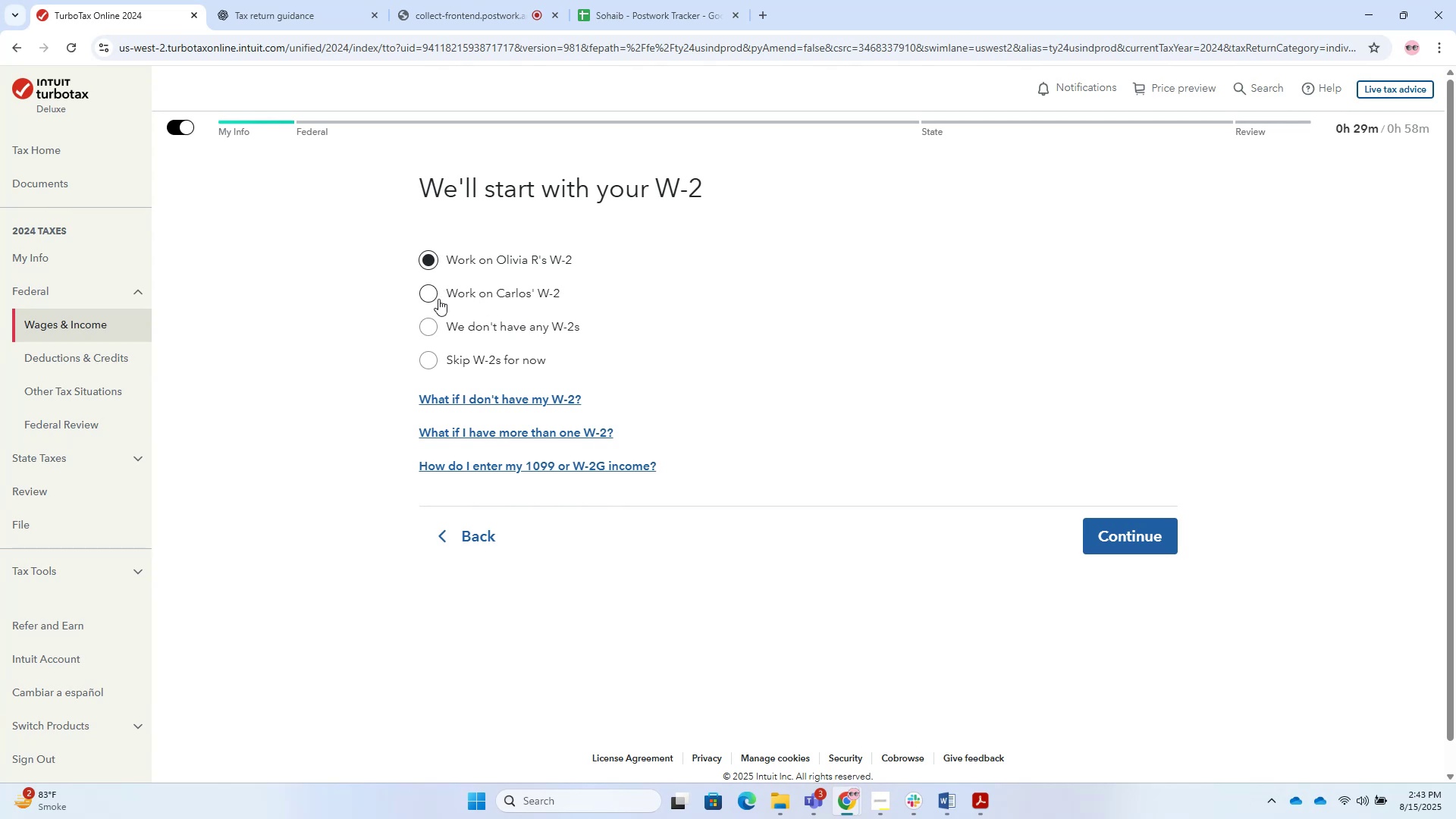 
left_click([413, 288])
 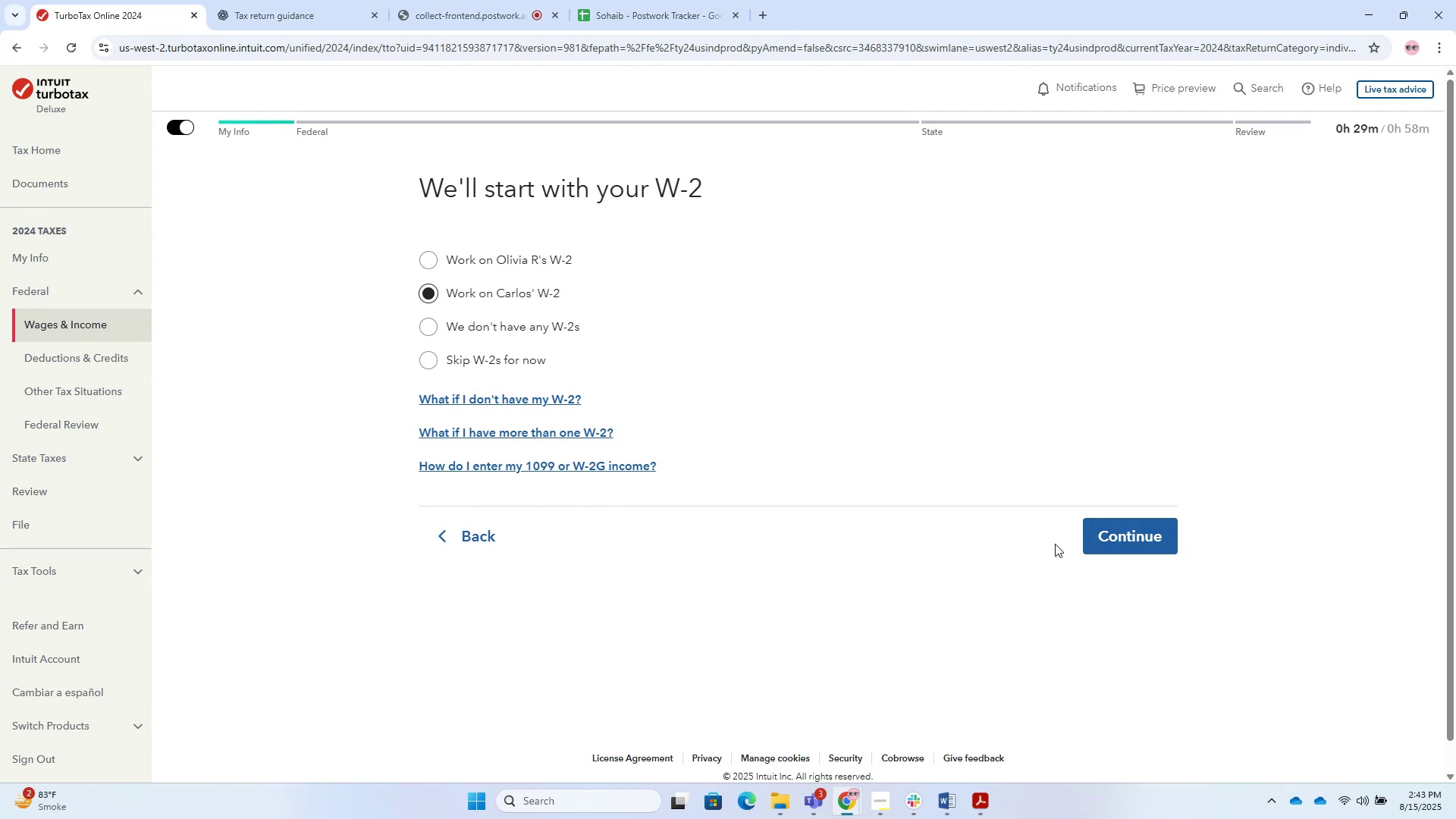 
left_click([1116, 546])
 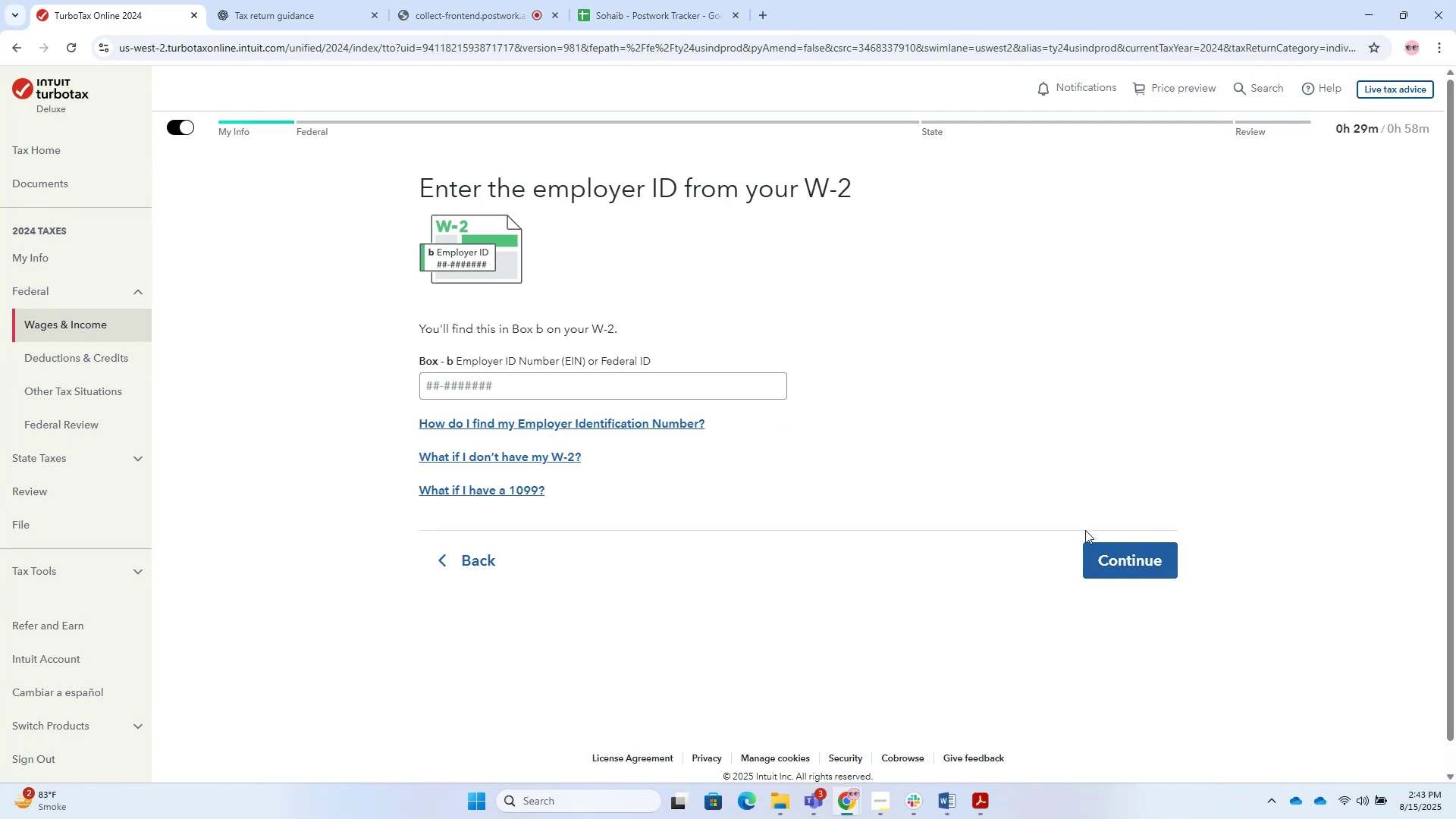 
left_click([667, 373])
 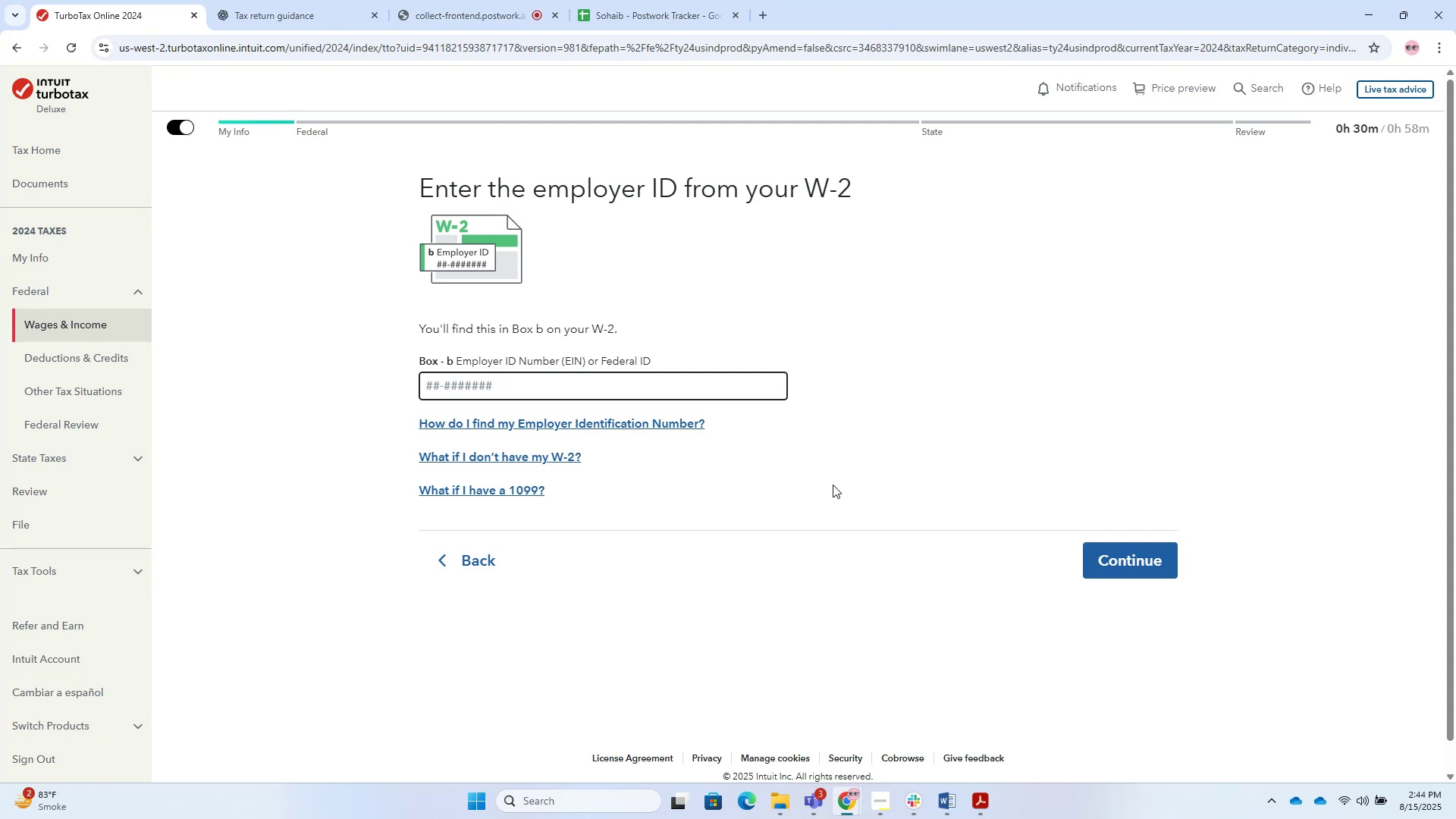 
wait(60.64)
 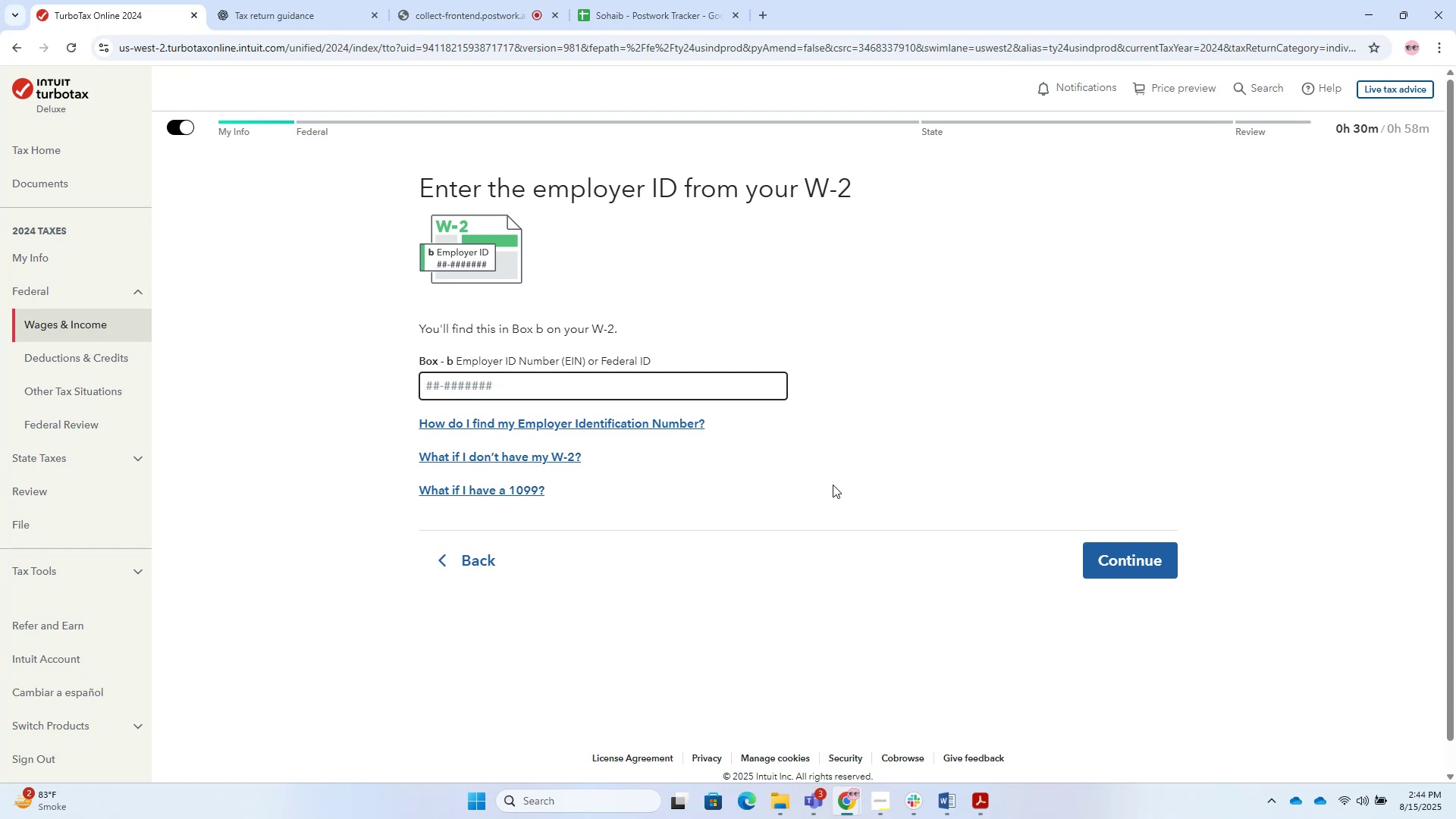 
key(Numpad8)
 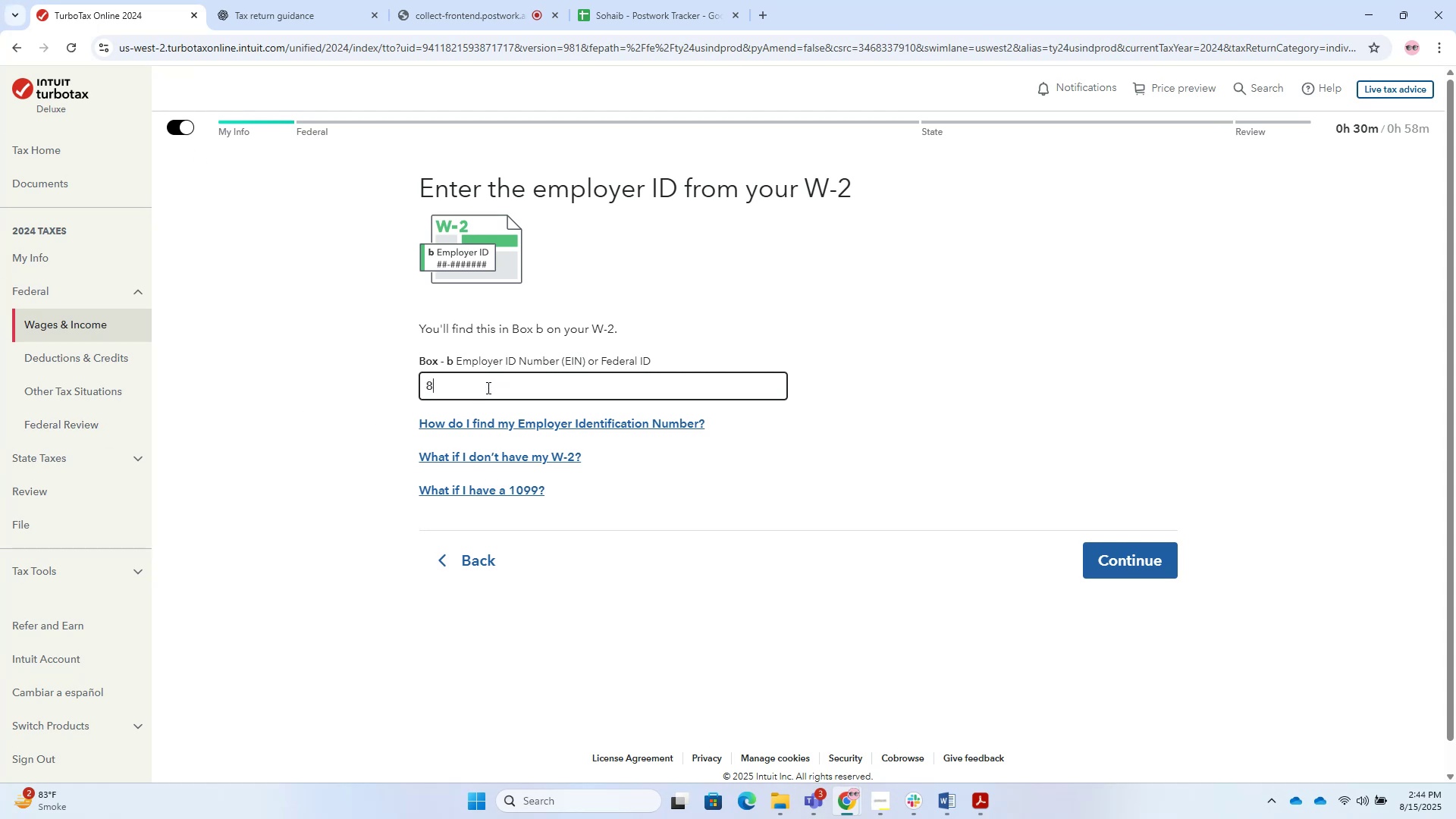 
key(Numpad8)
 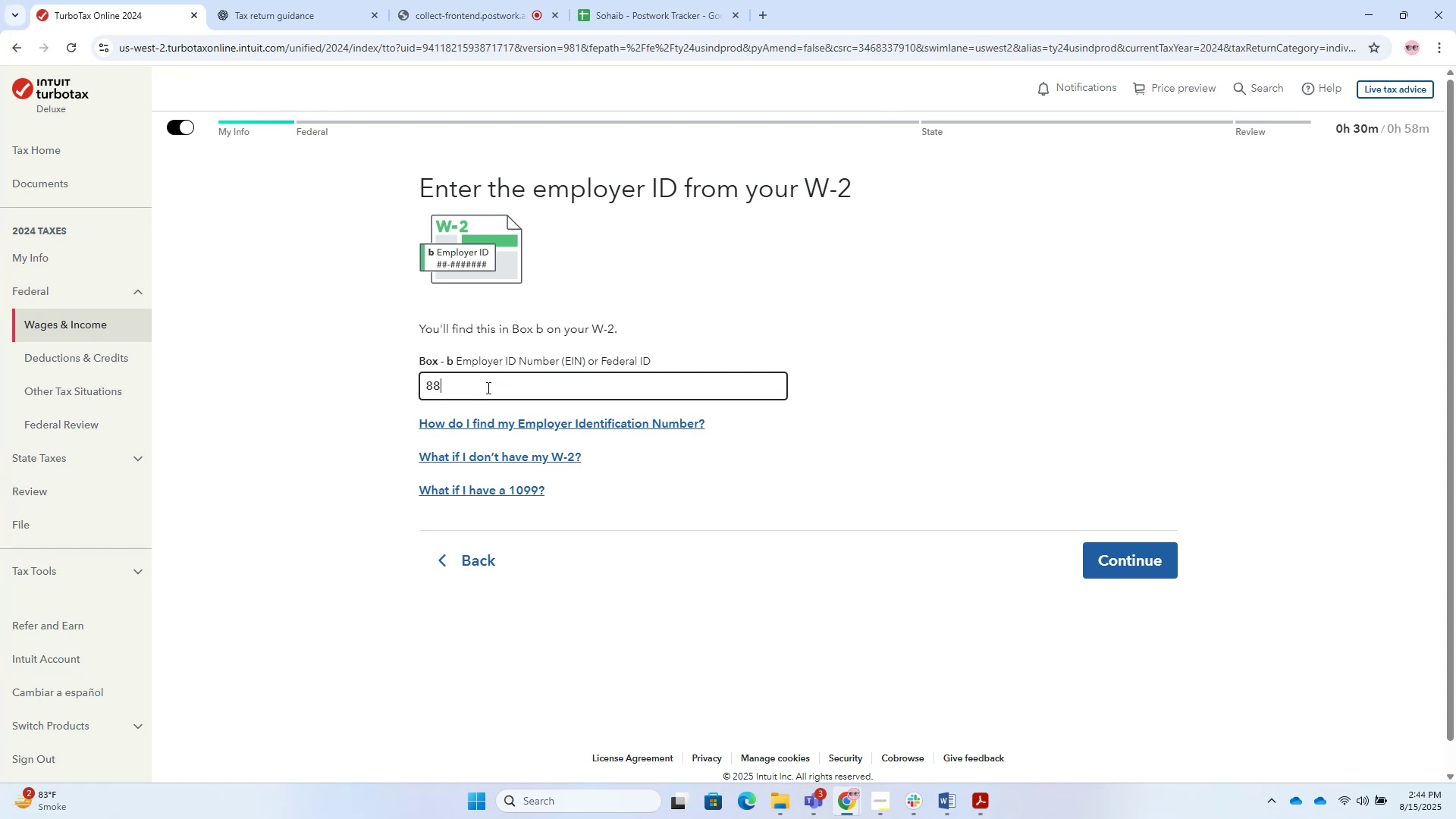 
key(Numpad4)
 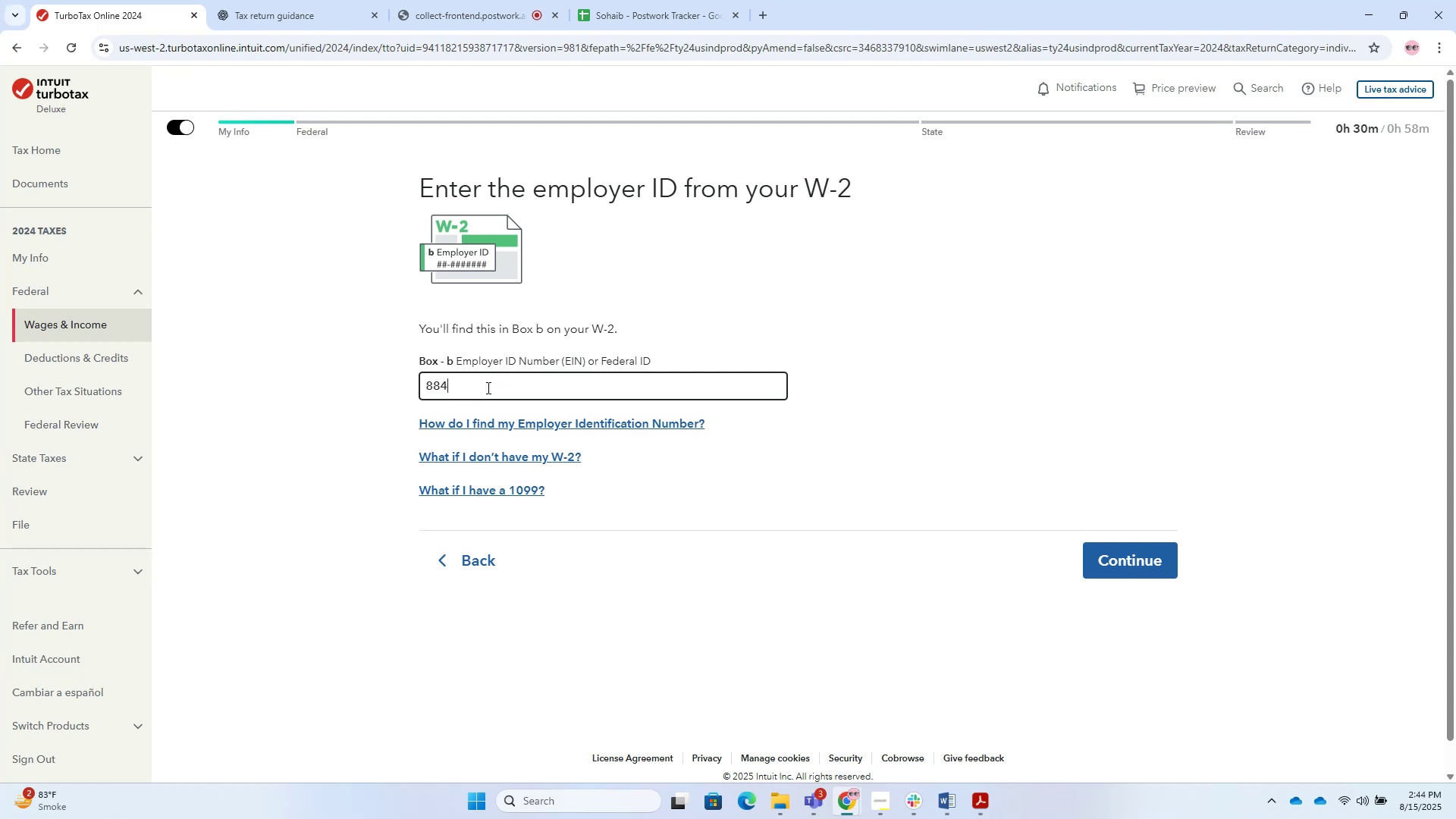 
key(Numpad5)
 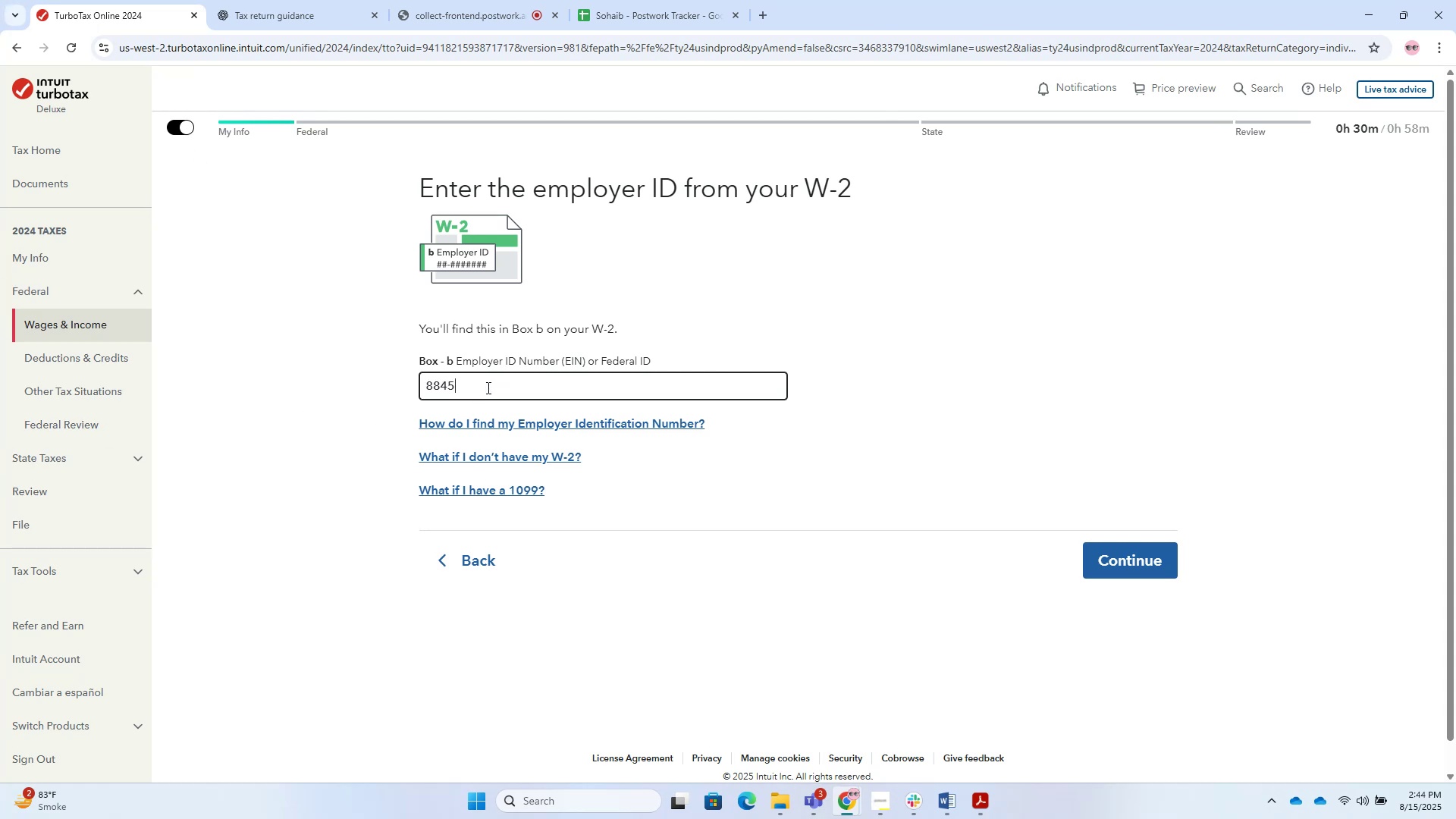 
key(Numpad5)
 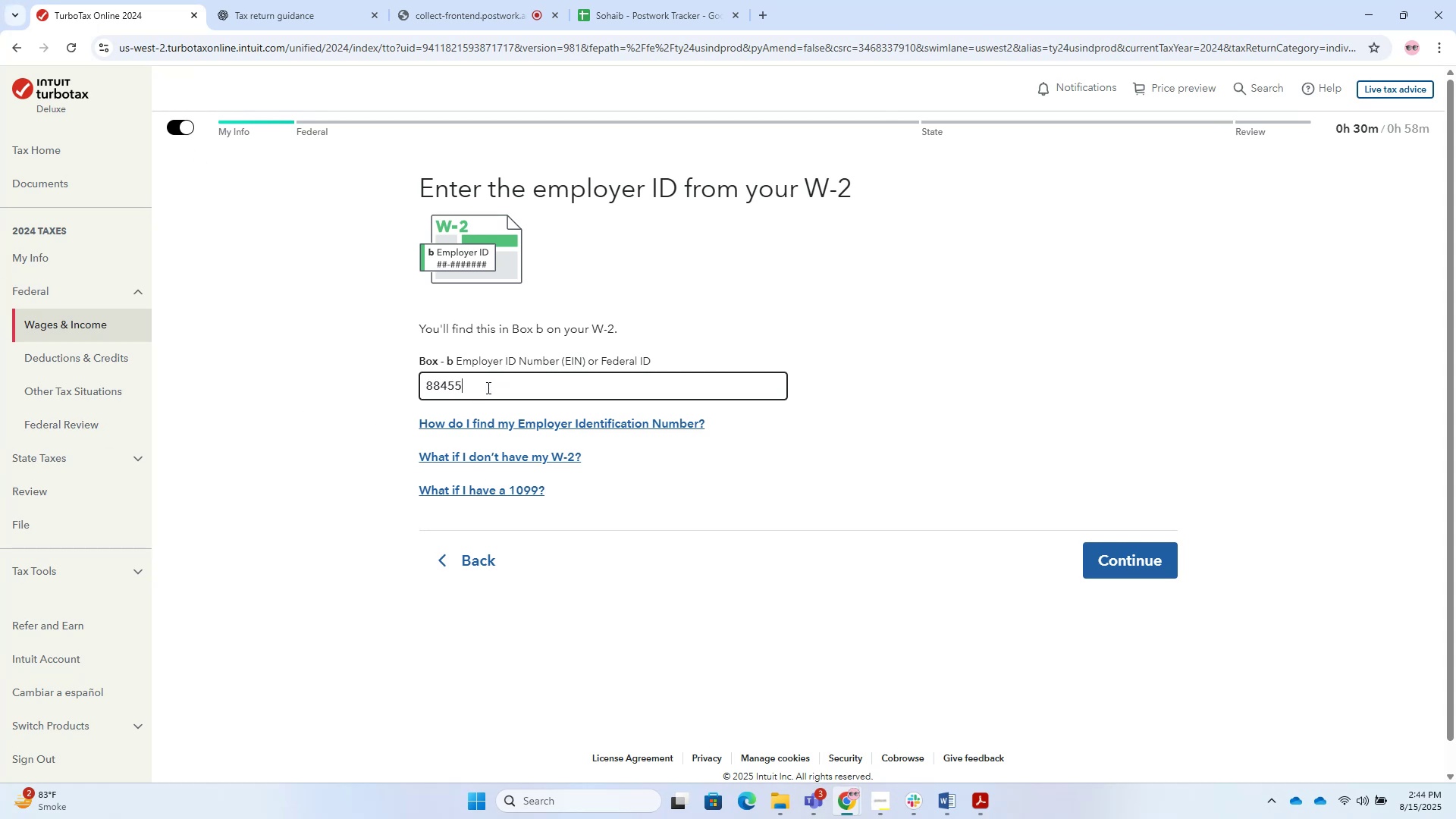 
key(Numpad6)
 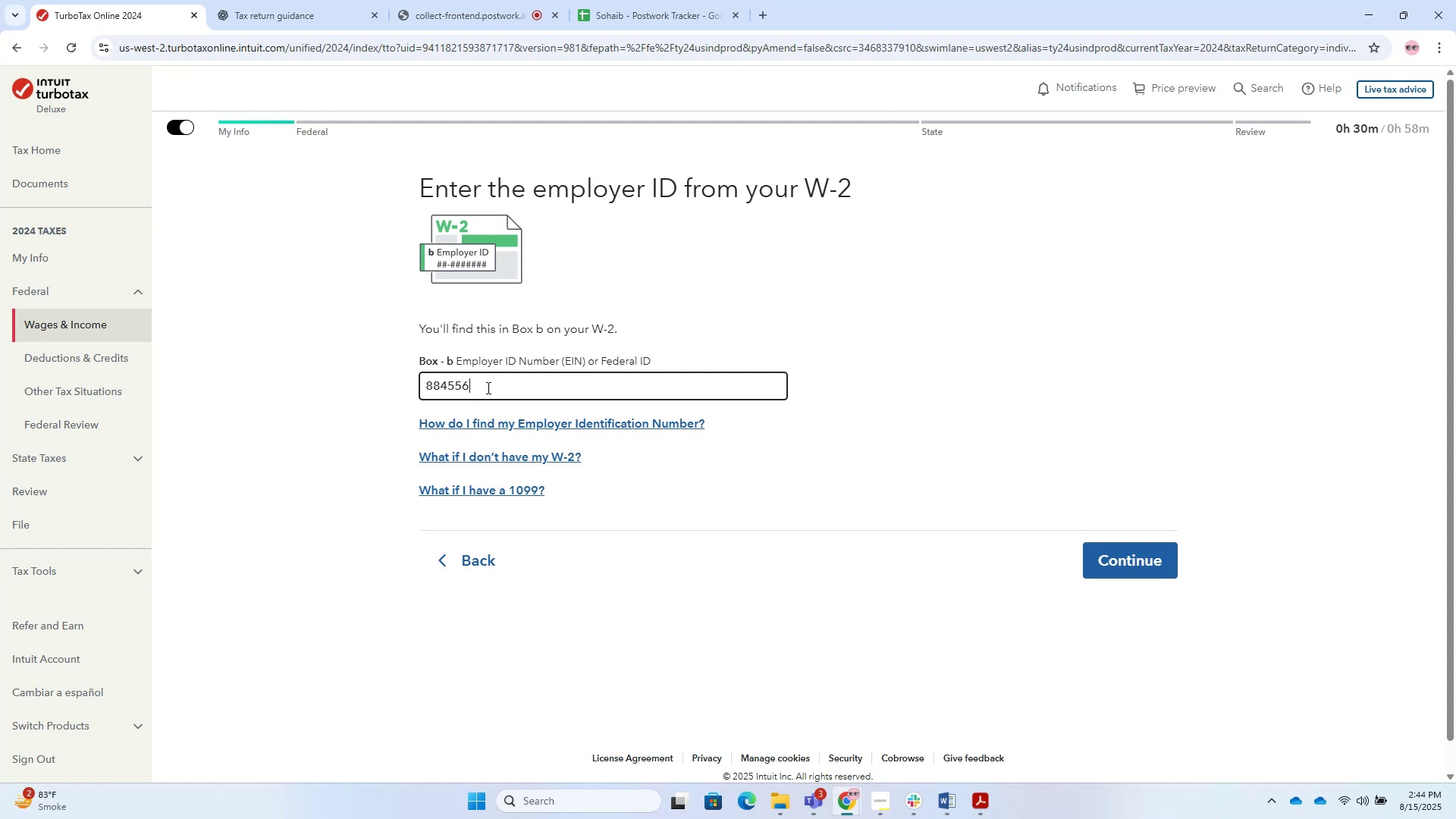 
key(Numpad6)
 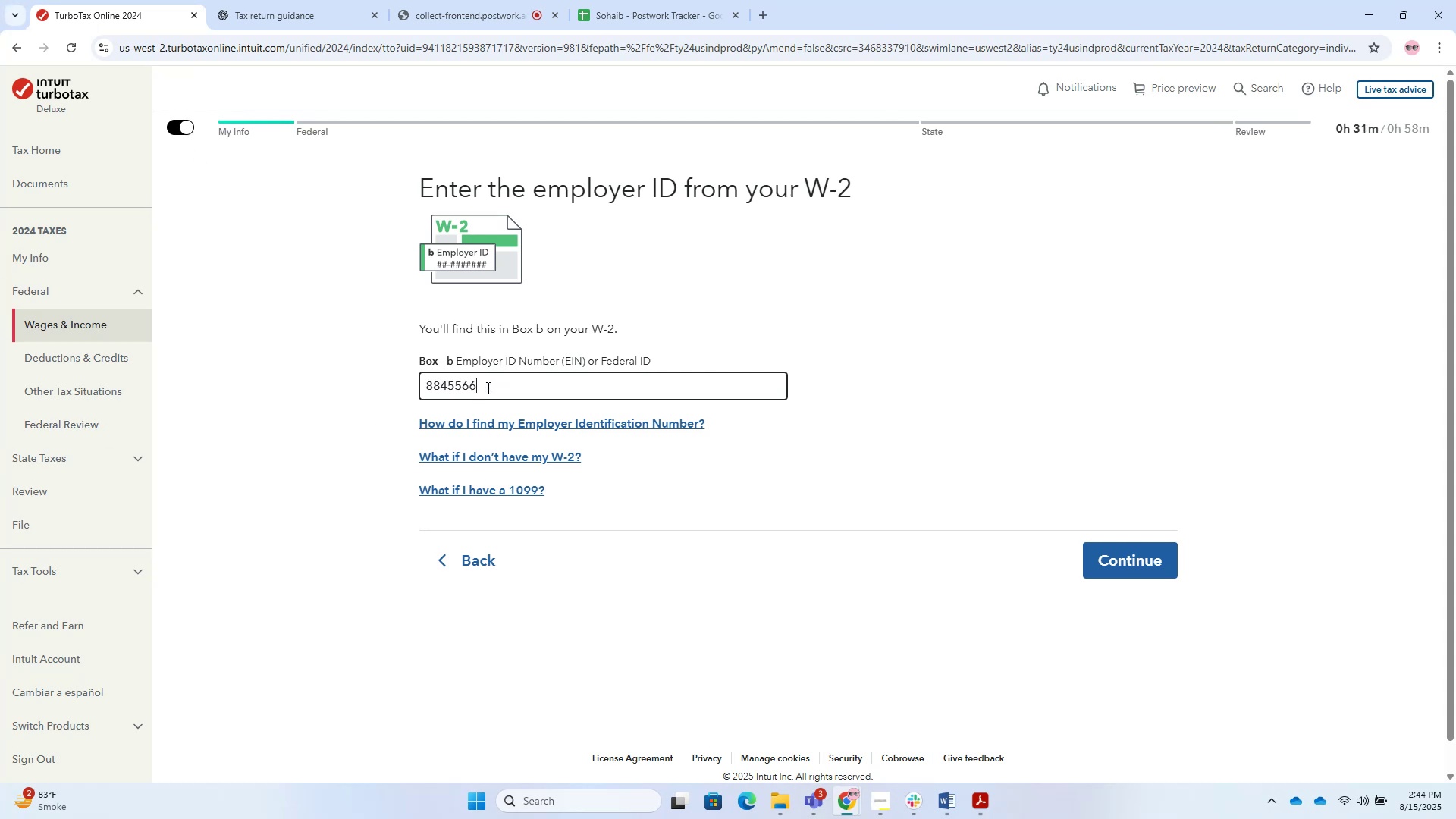 
key(Numpad6)
 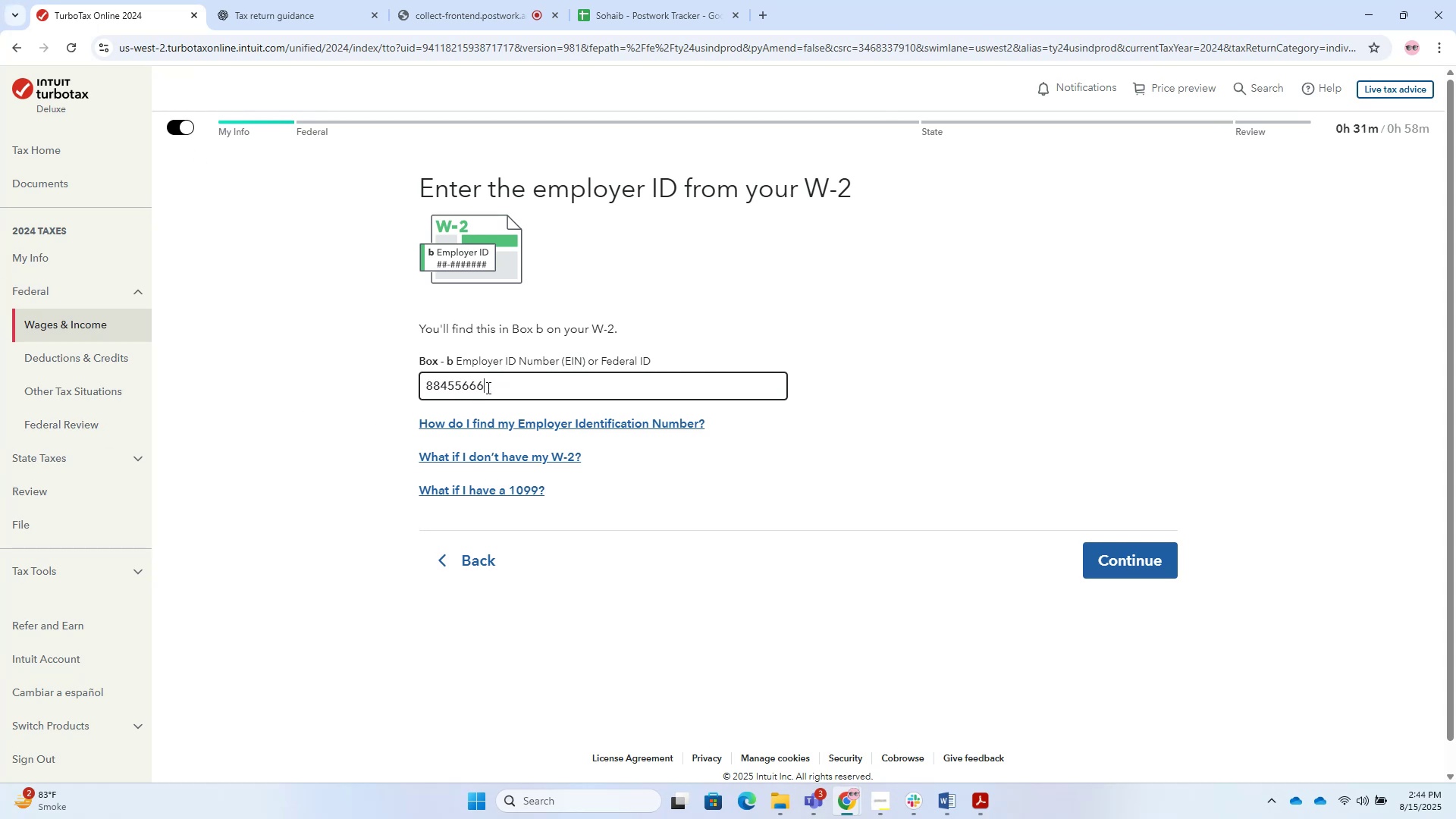 
key(Numpad6)
 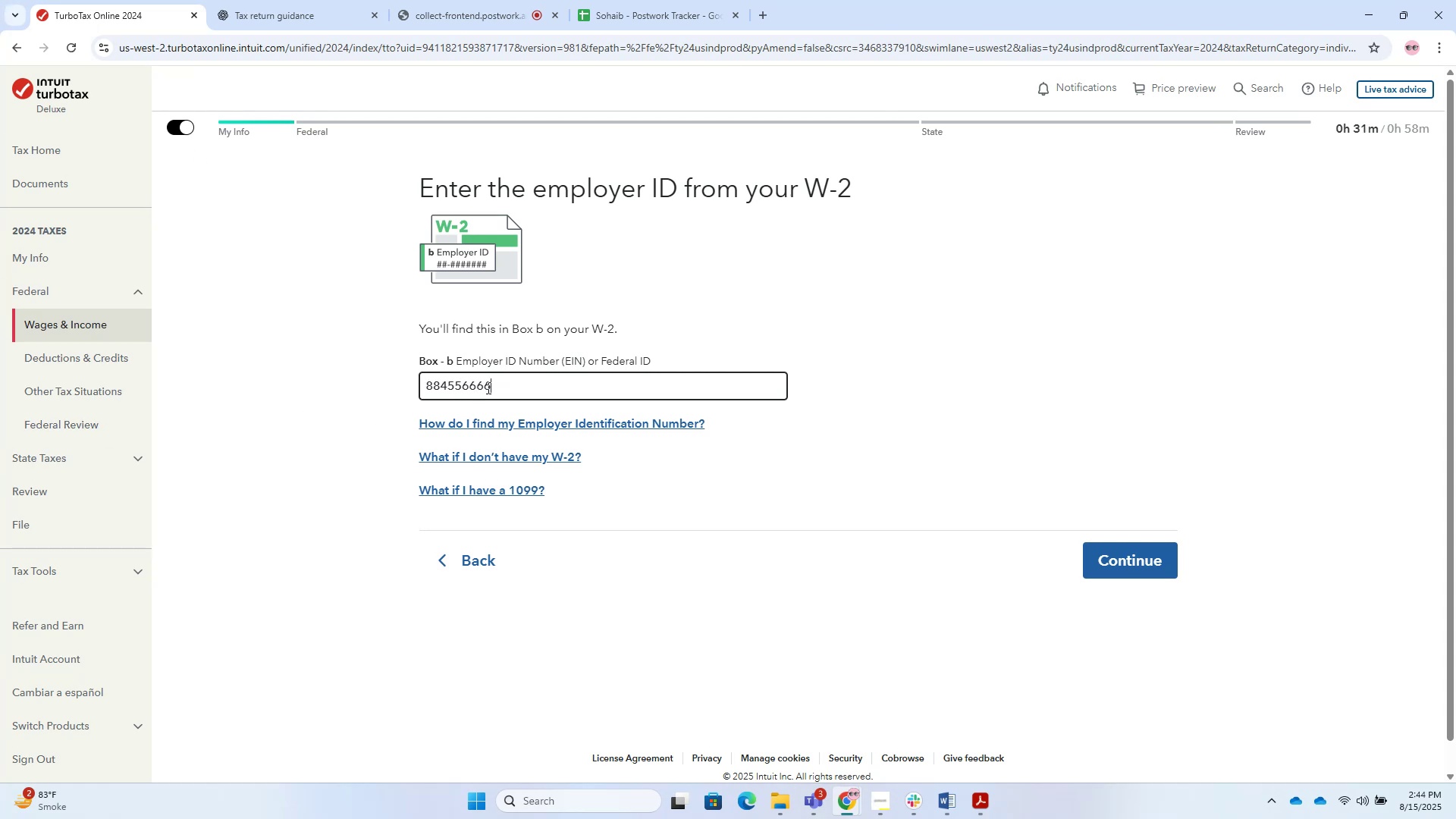 
key(Numpad3)
 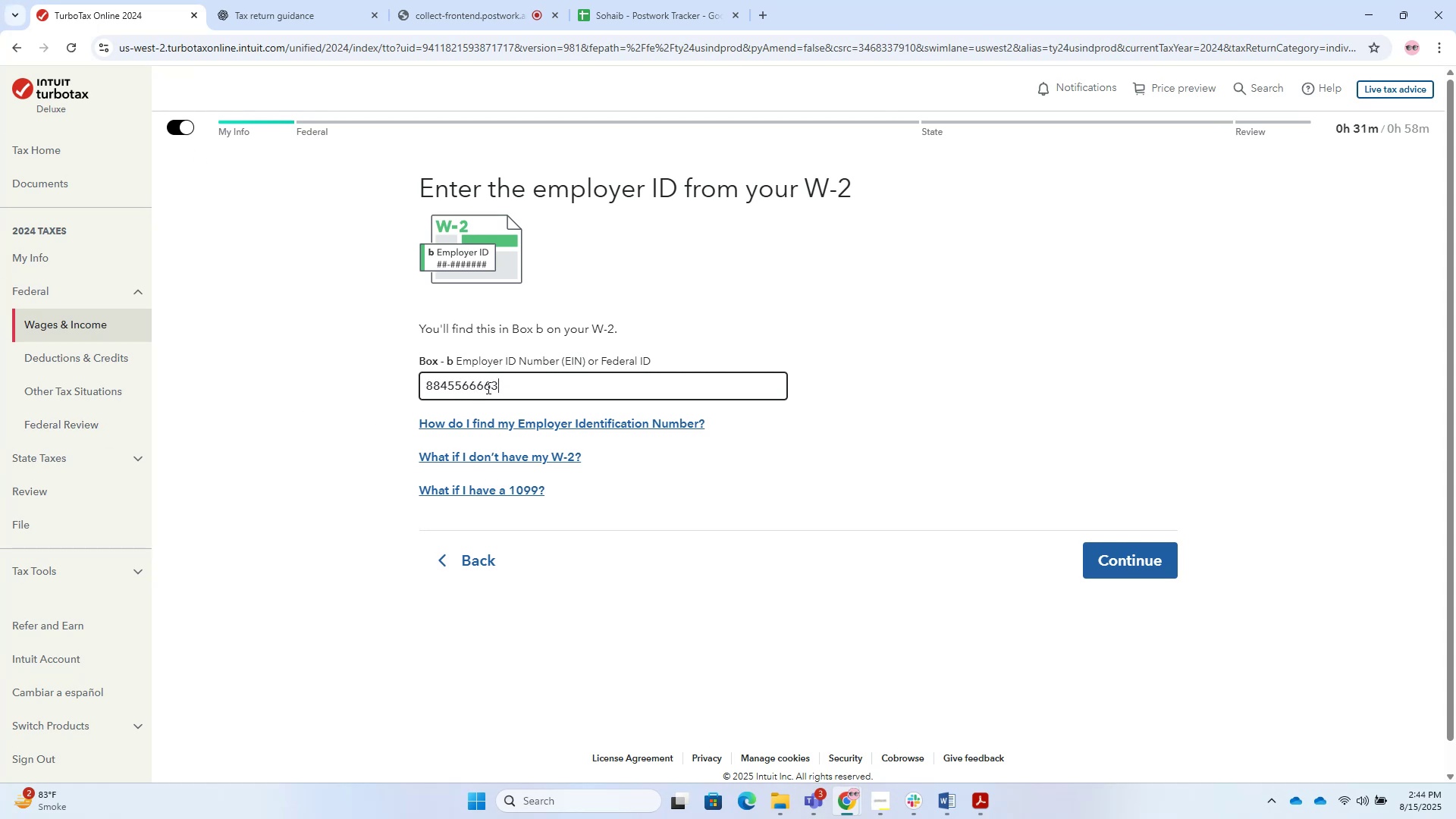 
key(Numpad3)
 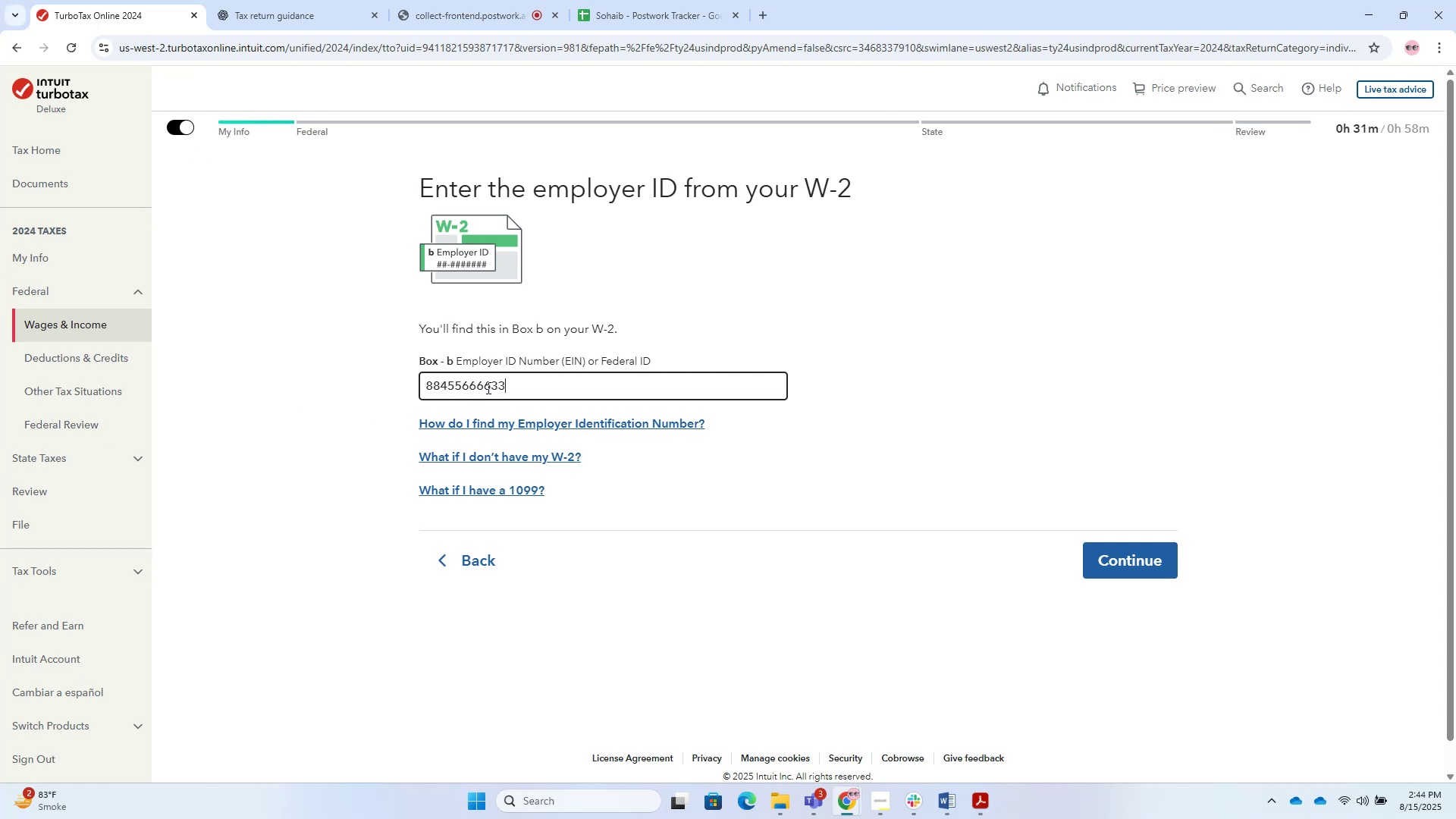 
key(Numpad1)
 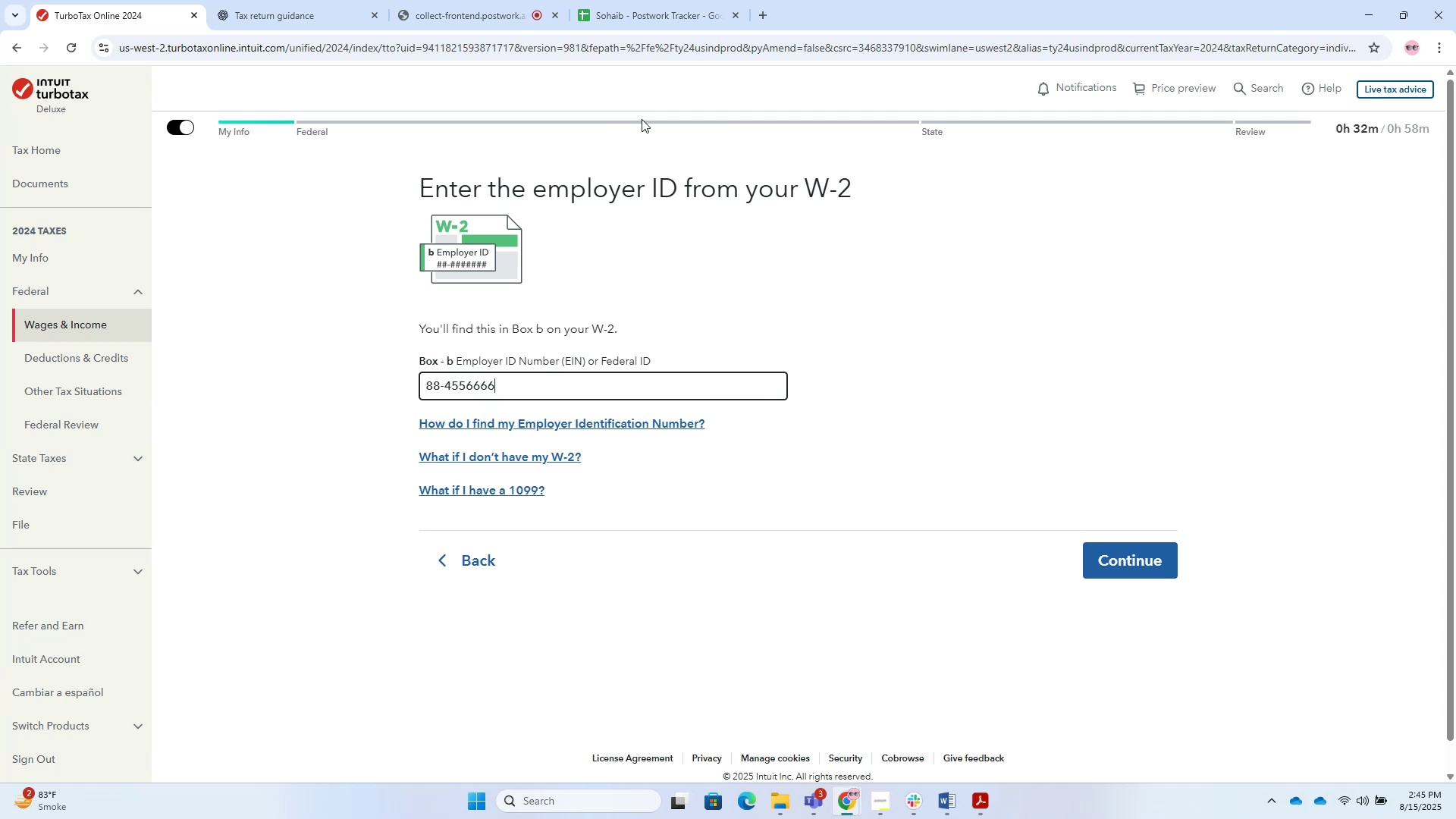 
wait(98.91)
 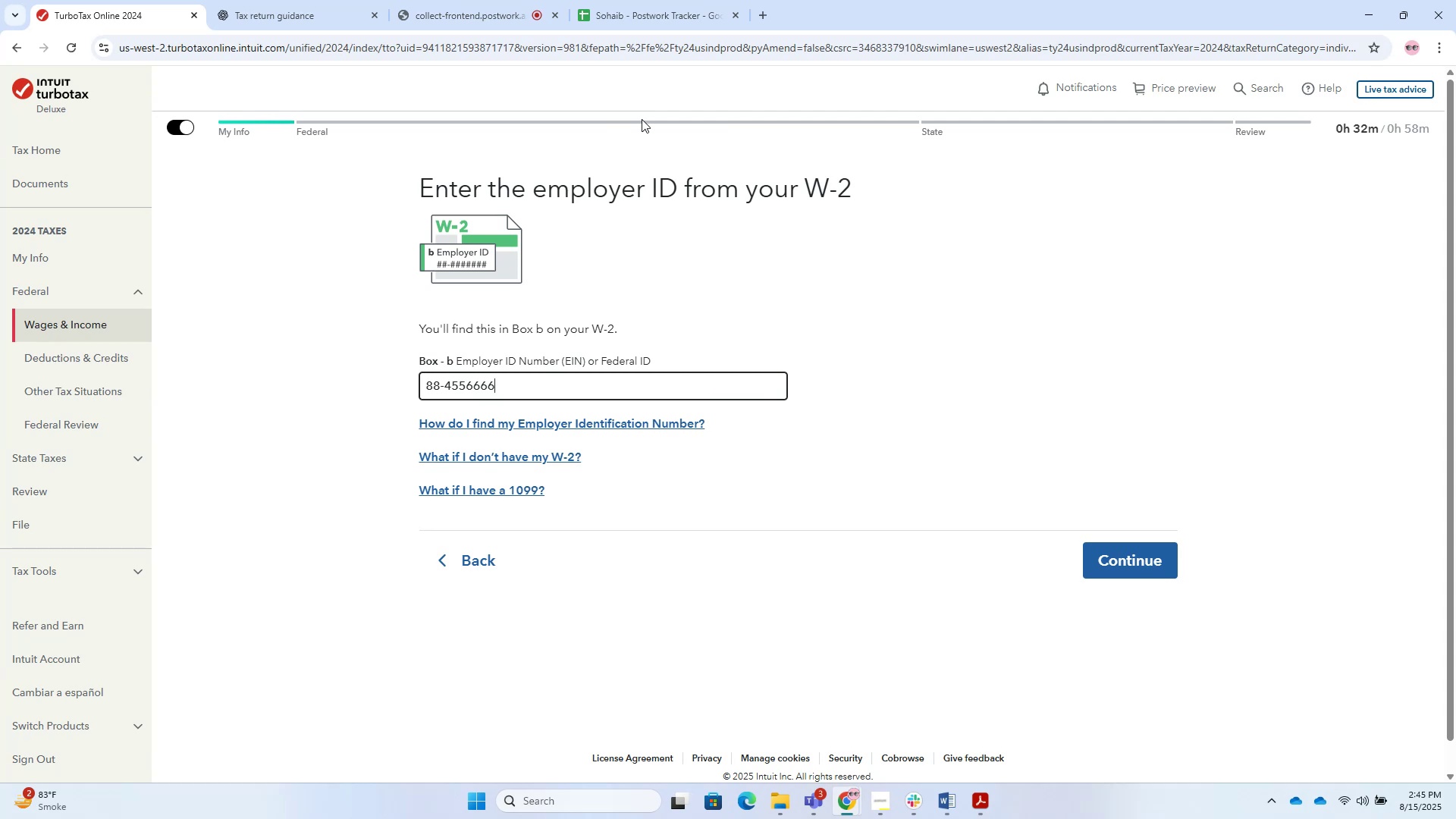 
left_click([983, 807])
 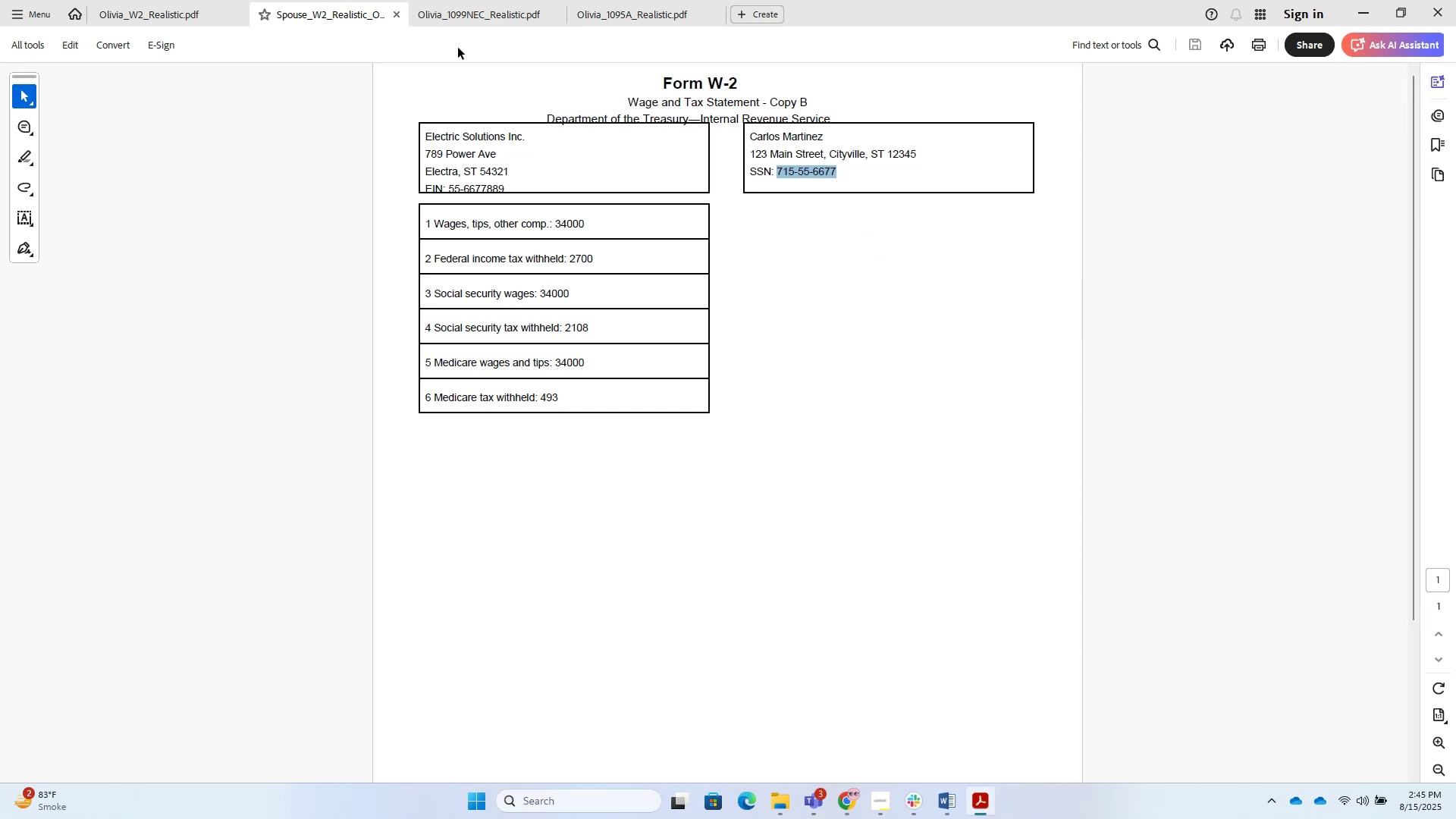 
wait(8.46)
 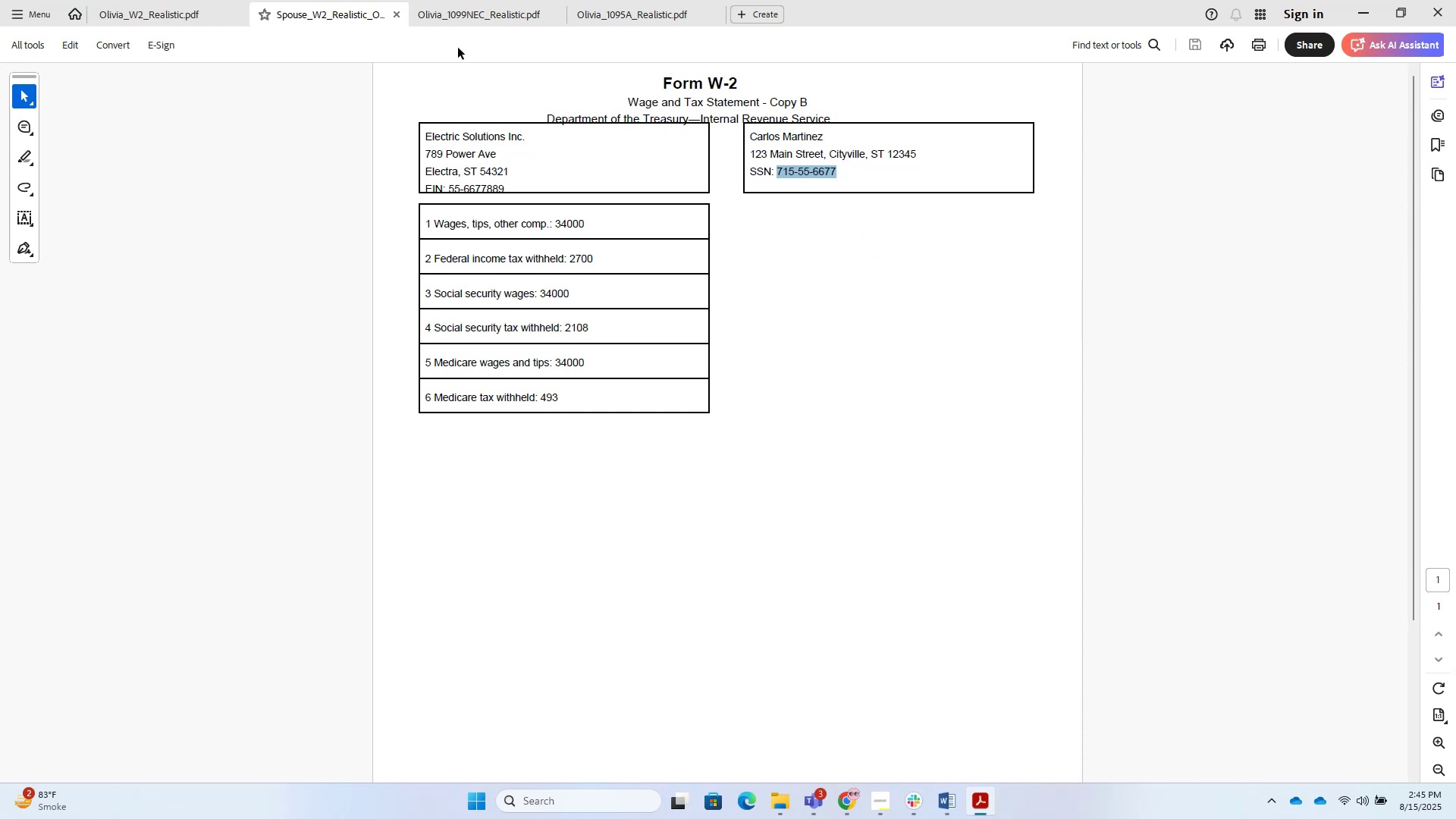 
left_click([159, 12])
 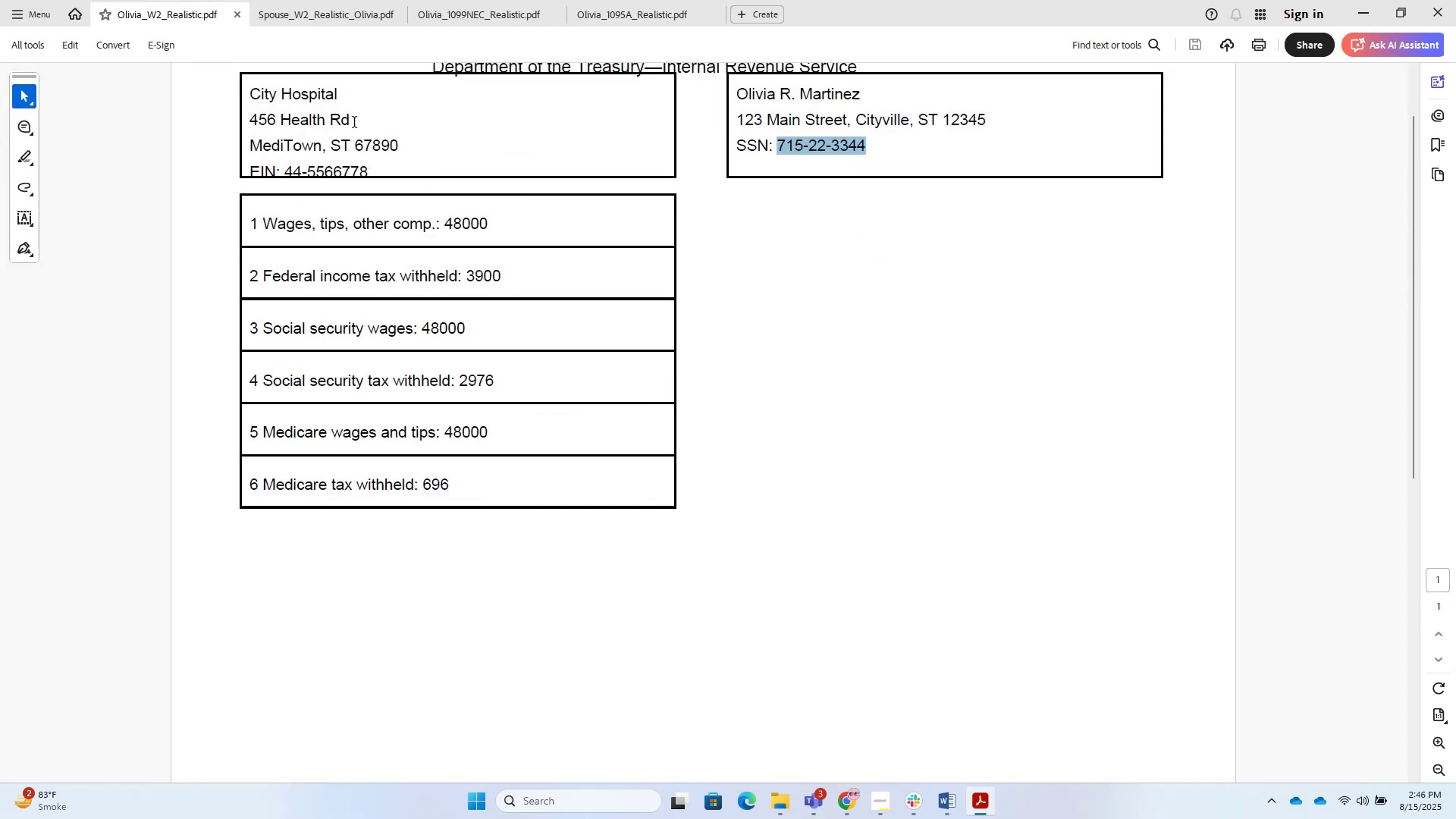 
key(Alt+AltLeft)
 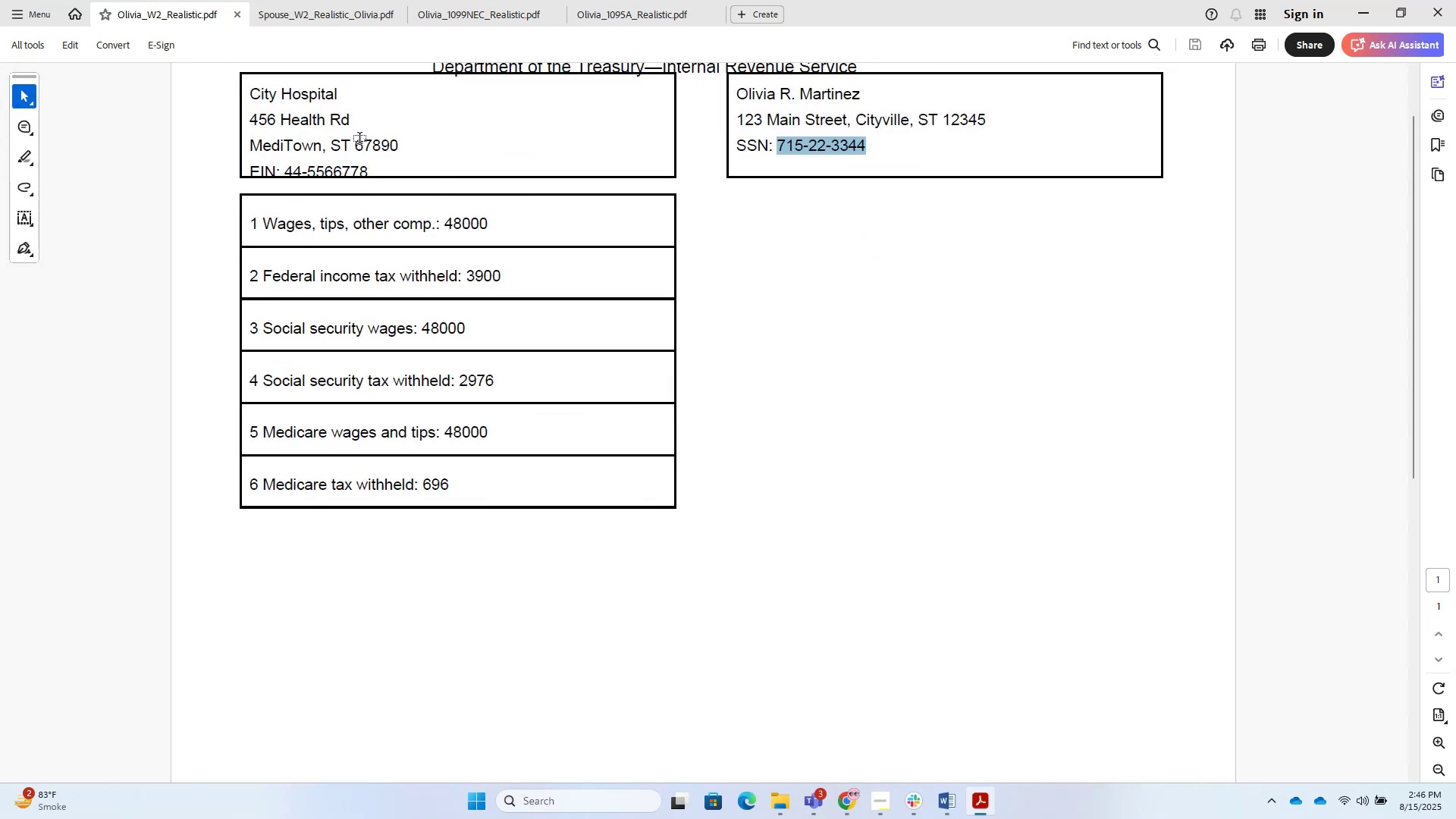 
key(Alt+Tab)
 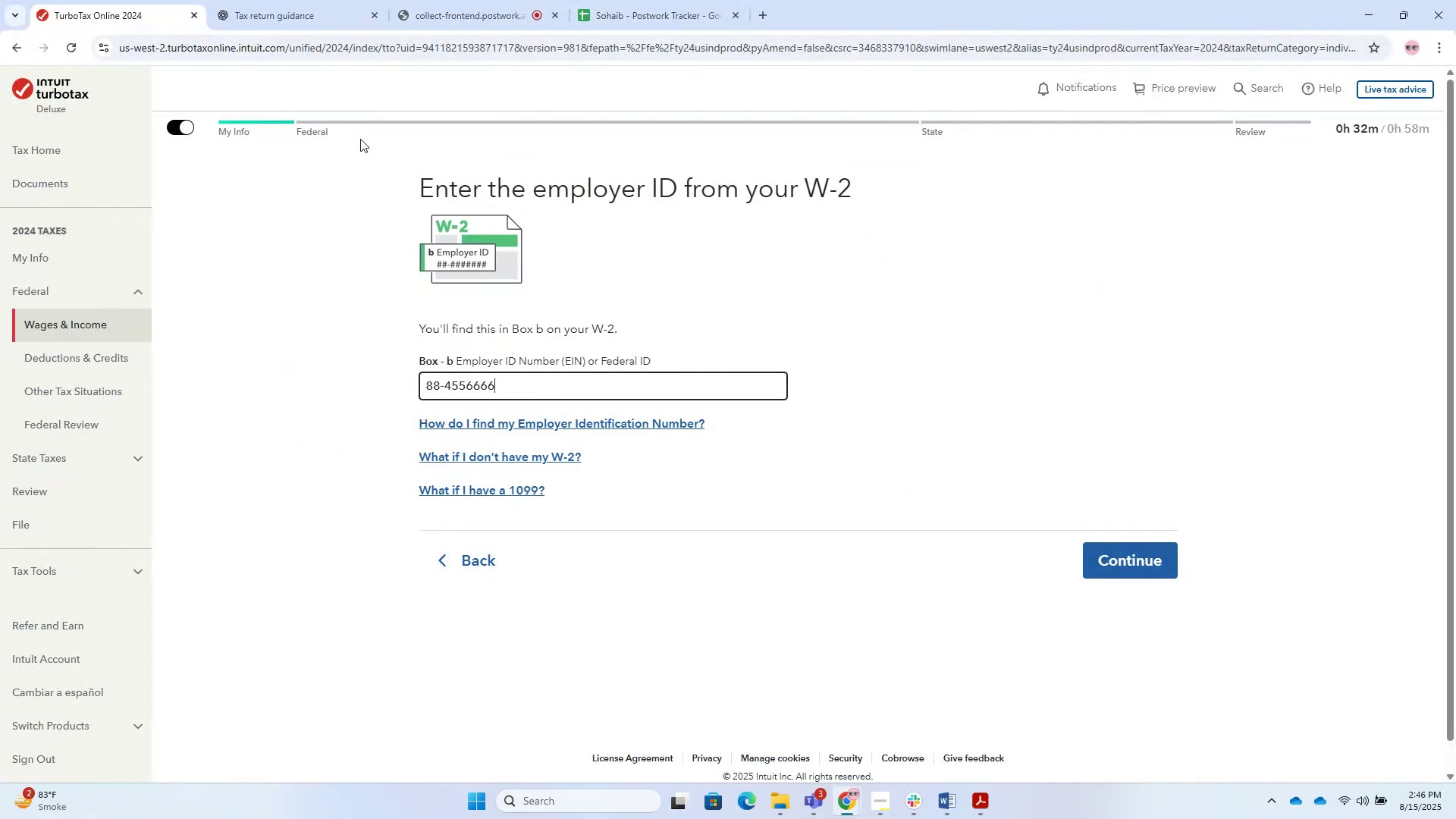 
key(Alt+AltLeft)
 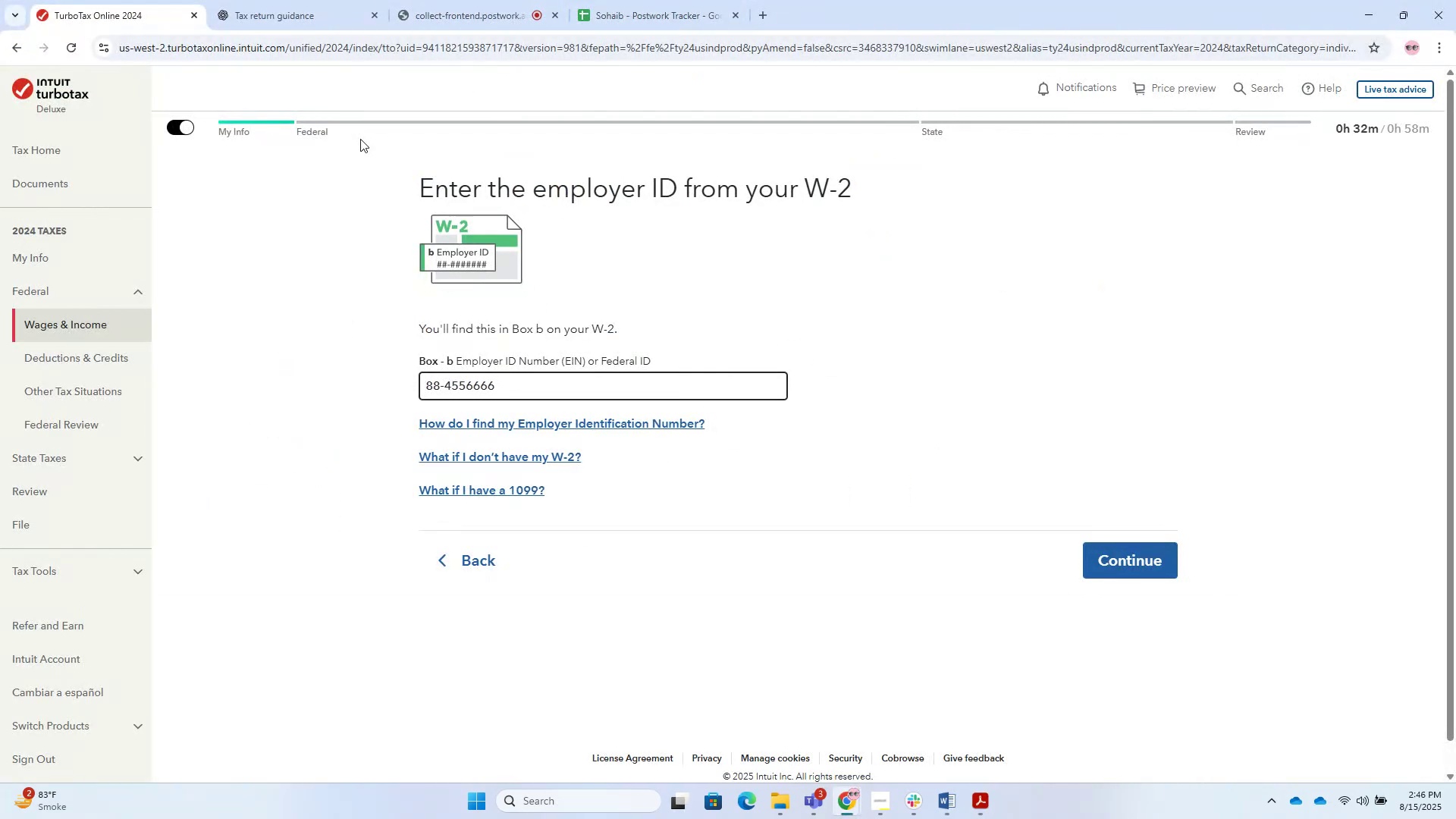 
key(Alt+Tab)
 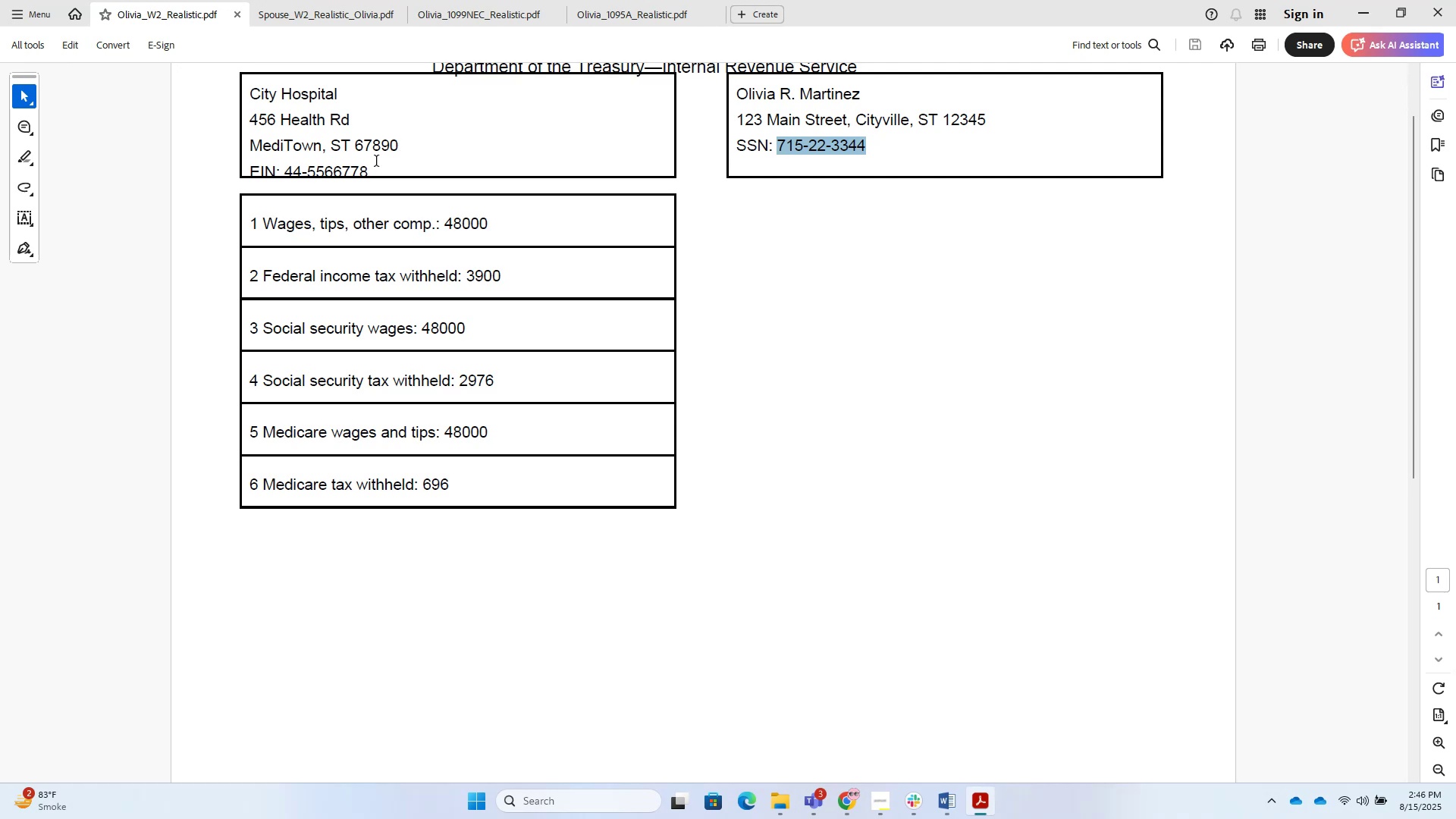 
key(Alt+AltLeft)
 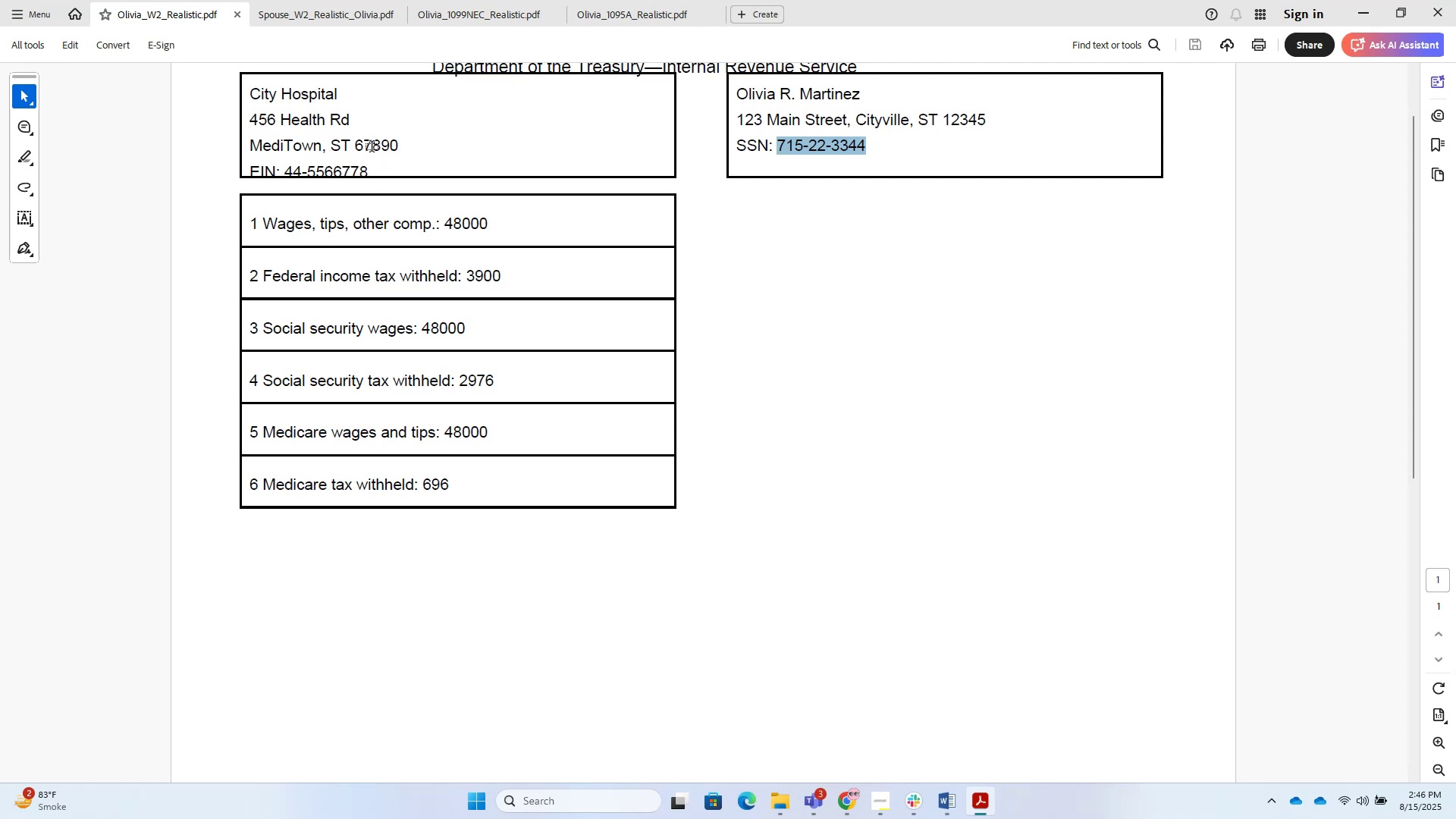 
key(Alt+Tab)
 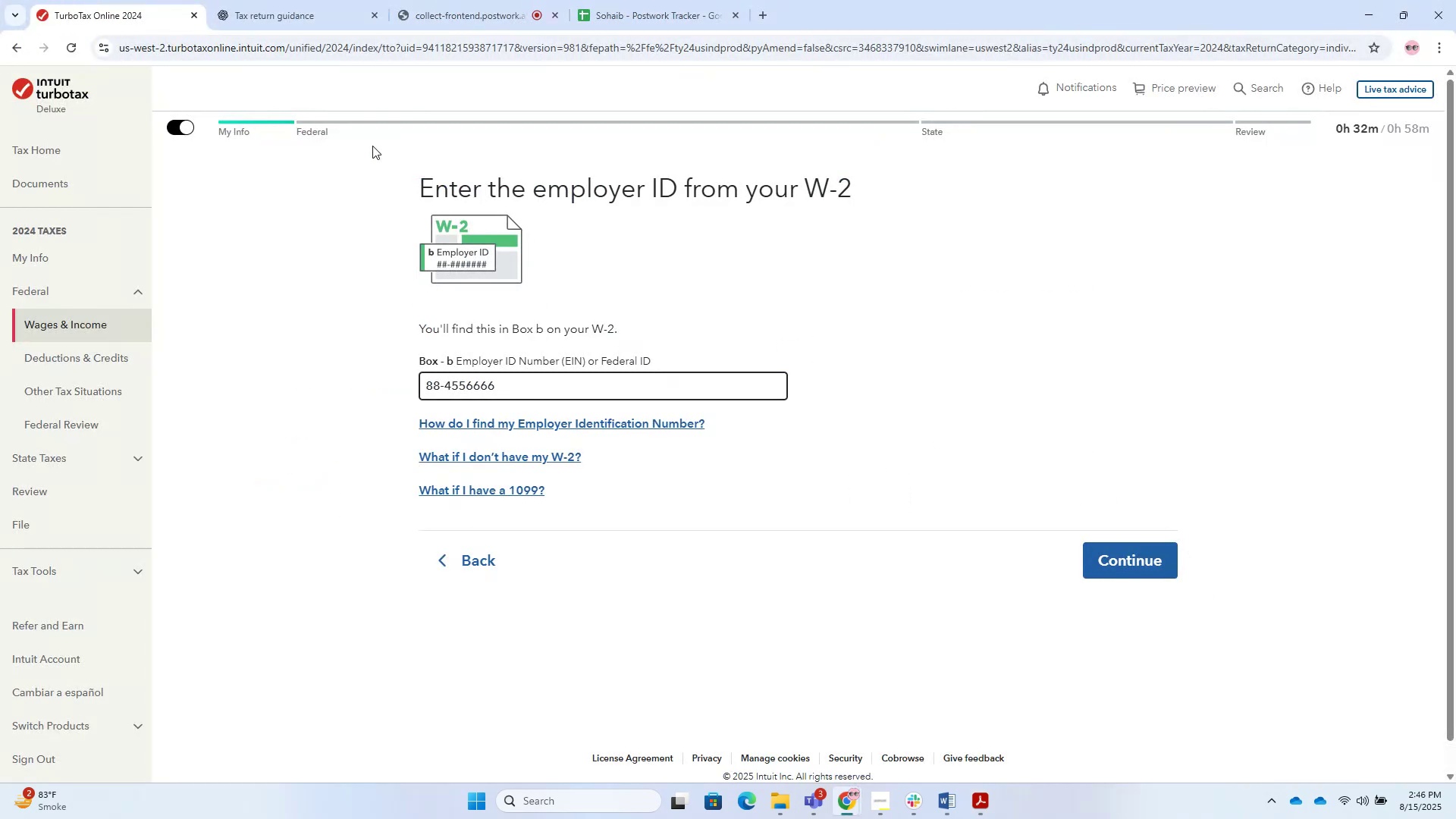 
key(Alt+AltLeft)
 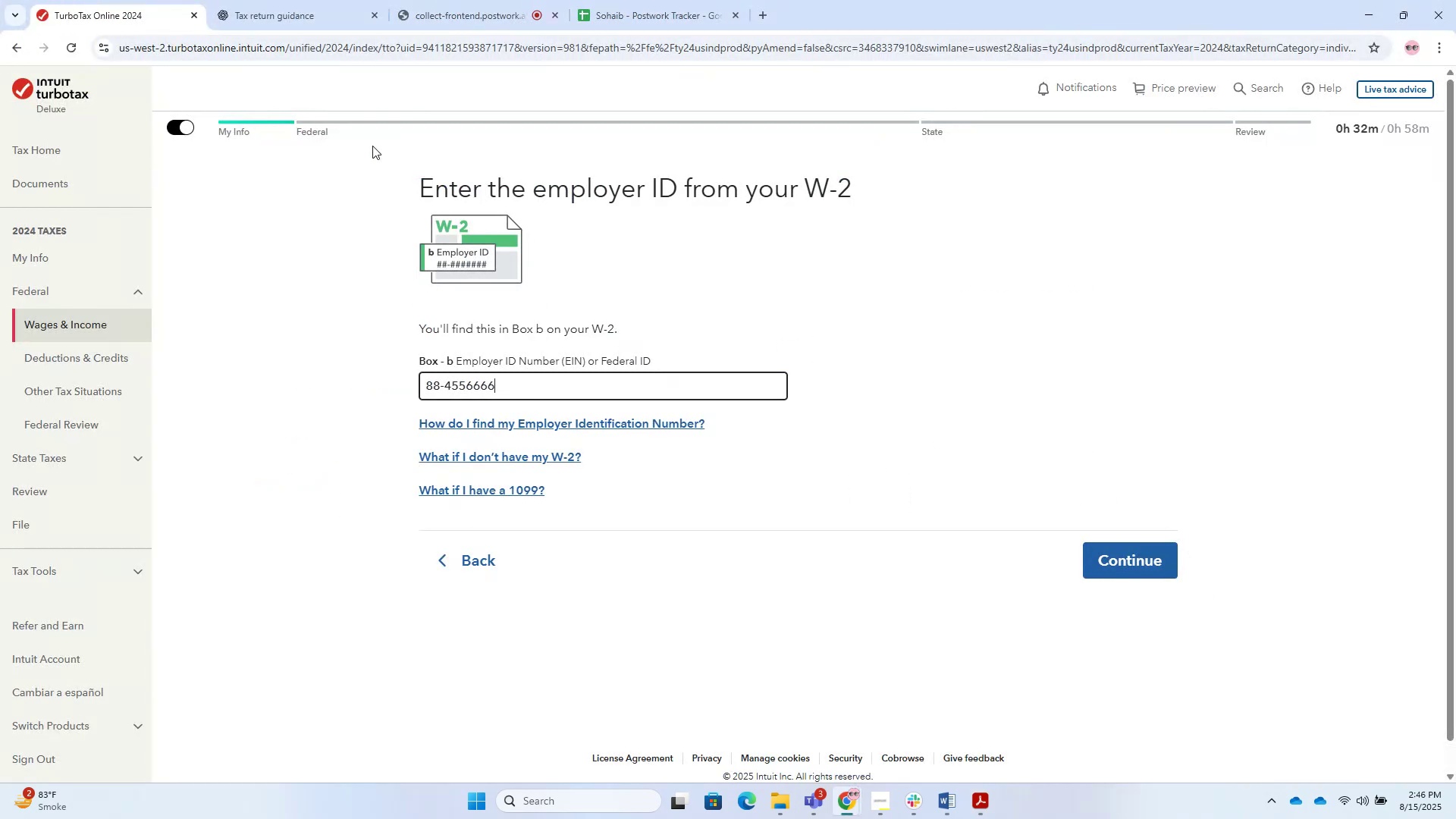 
key(Alt+Tab)
 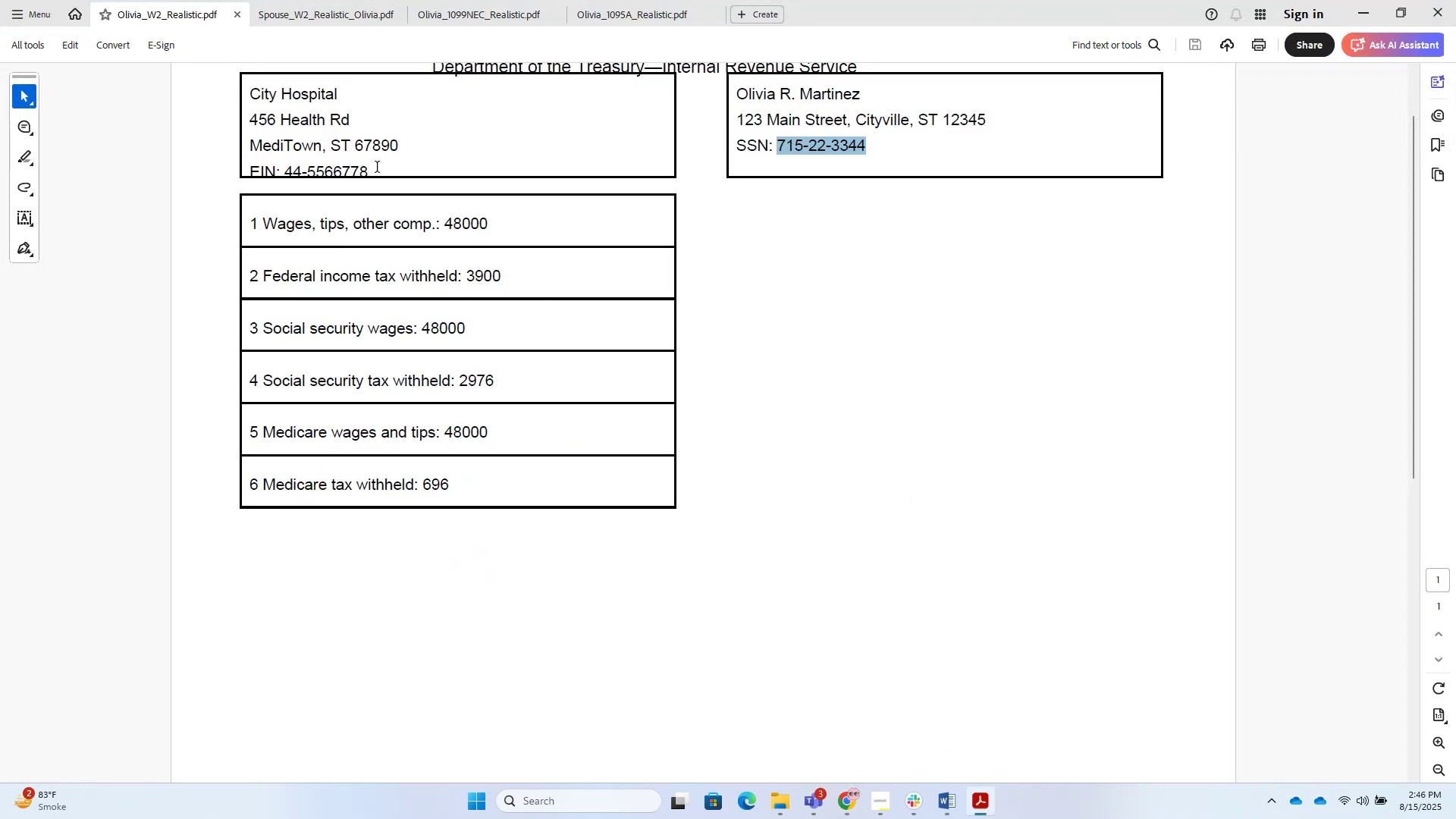 
scroll: coordinate [741, 258], scroll_direction: up, amount: 1.0
 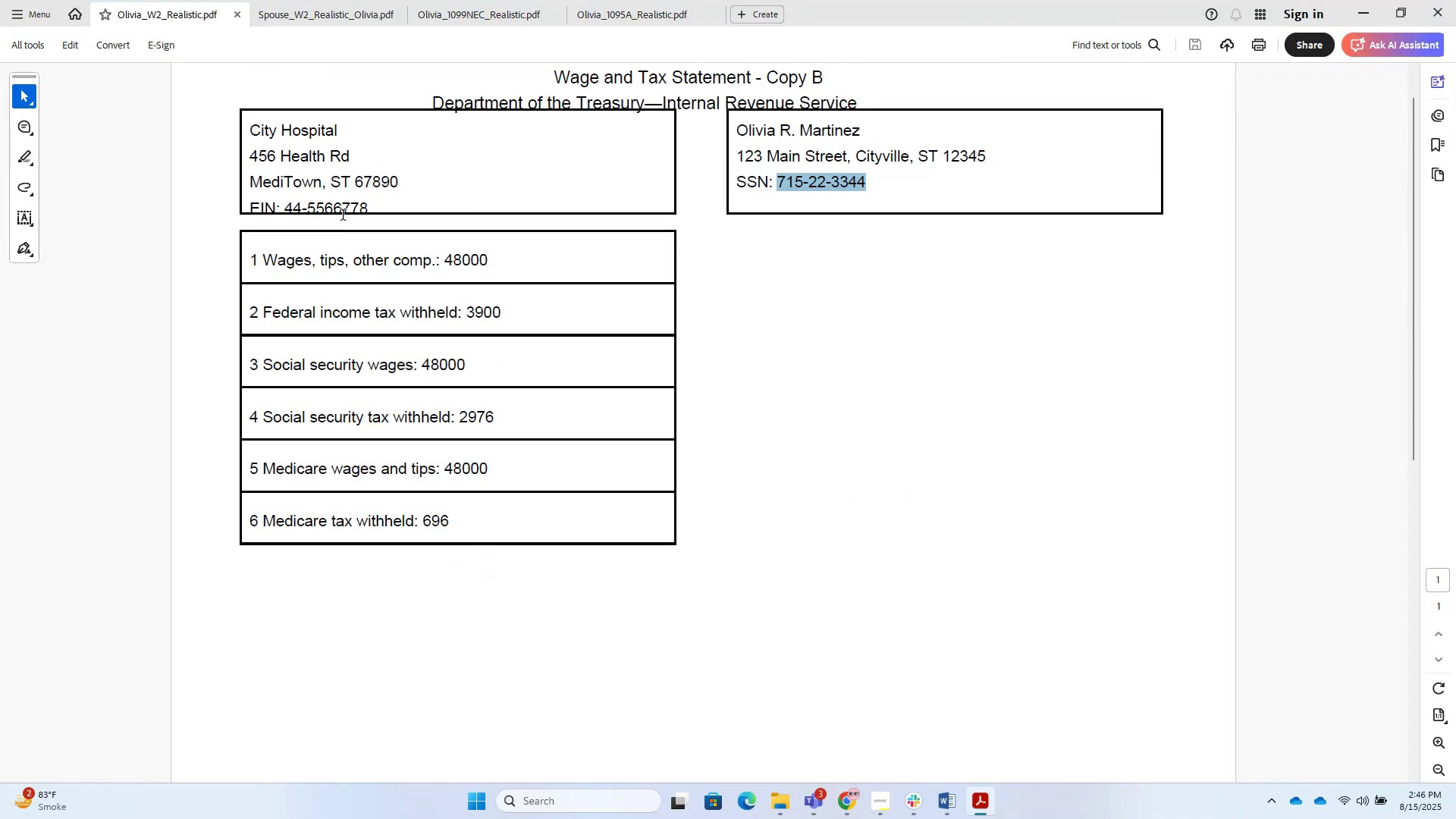 
left_click_drag(start_coordinate=[373, 209], to_coordinate=[281, 209])
 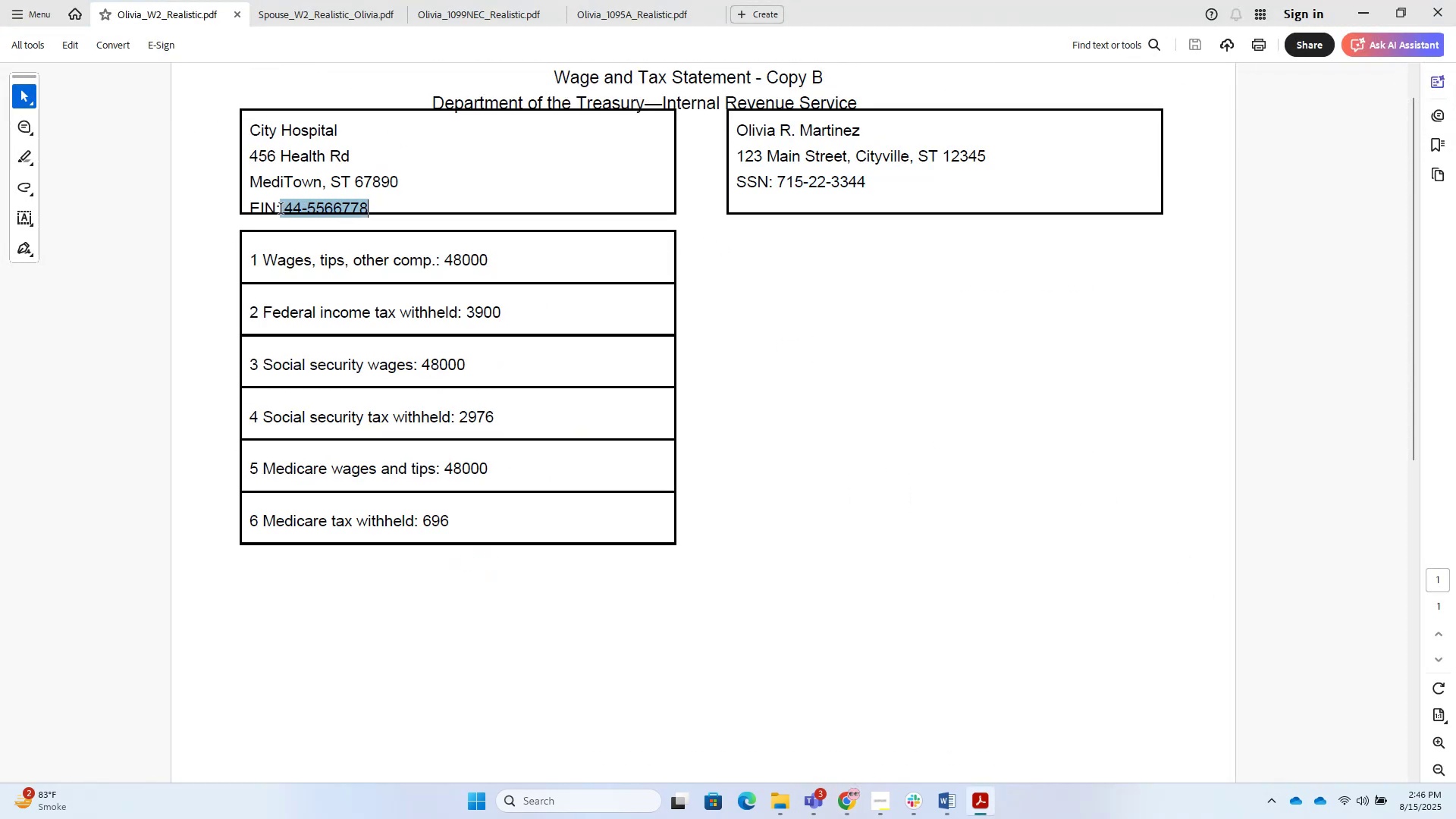 
key(Control+C)
 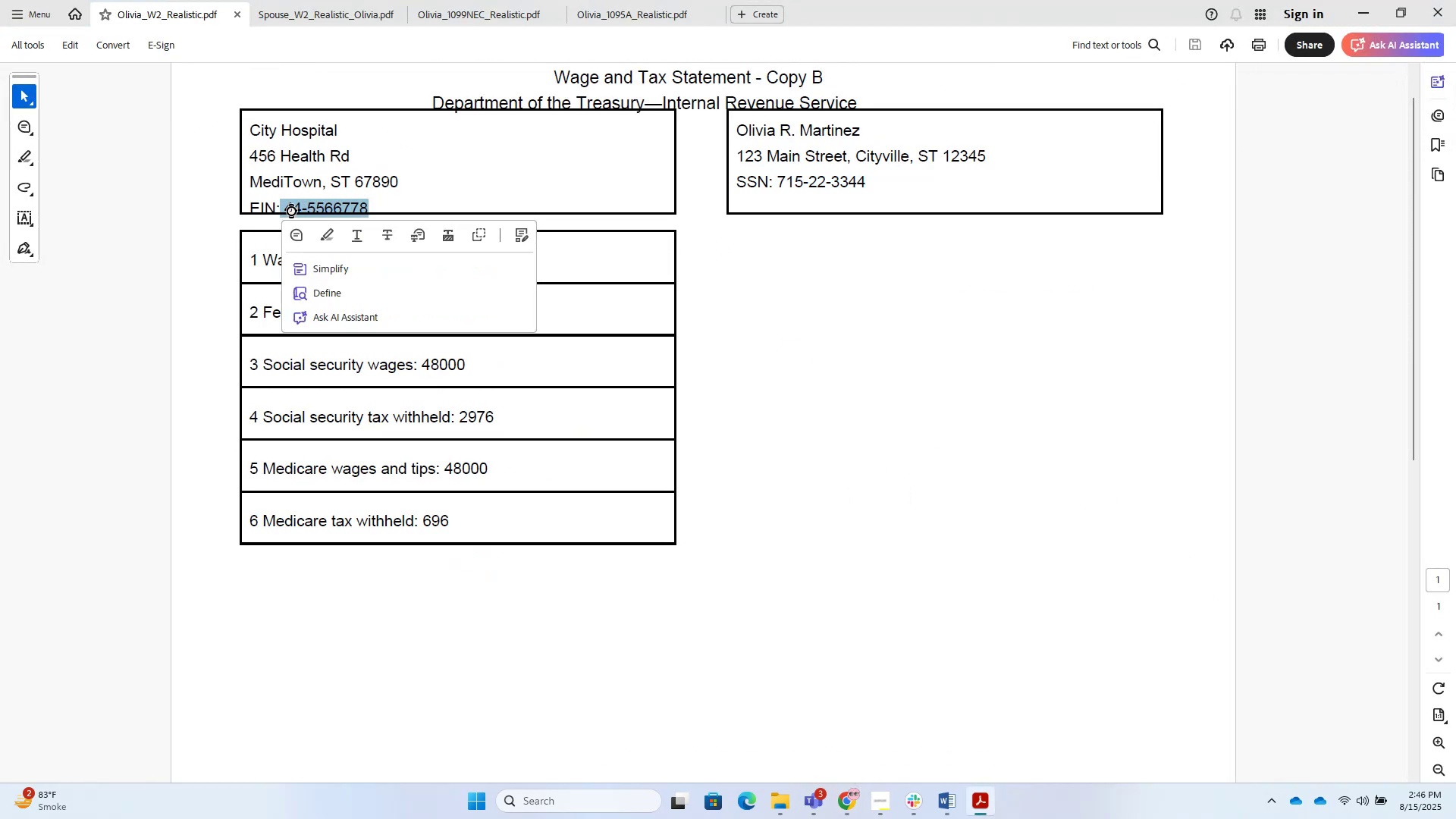 
key(Control+C)
 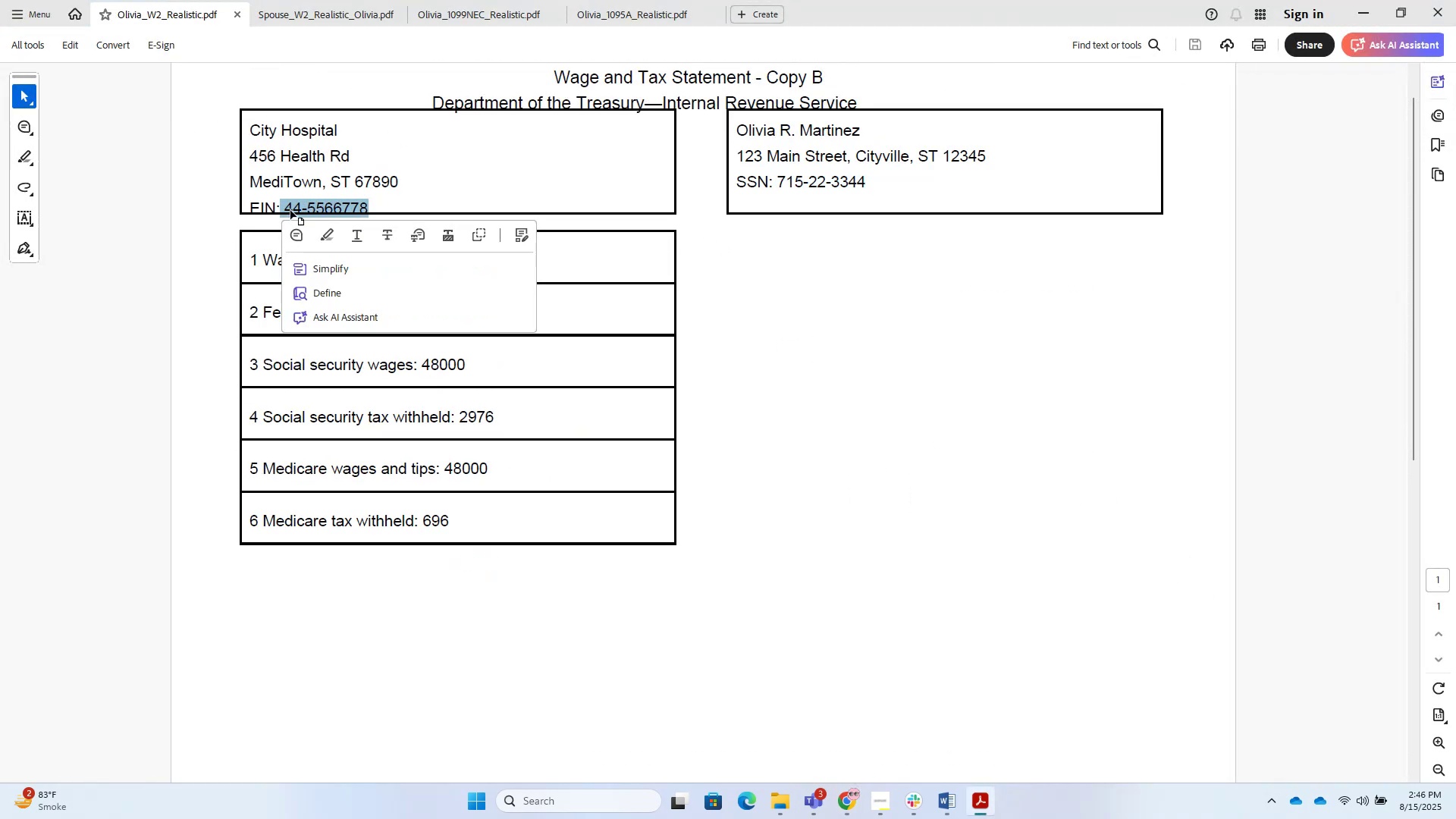 
key(Space)
 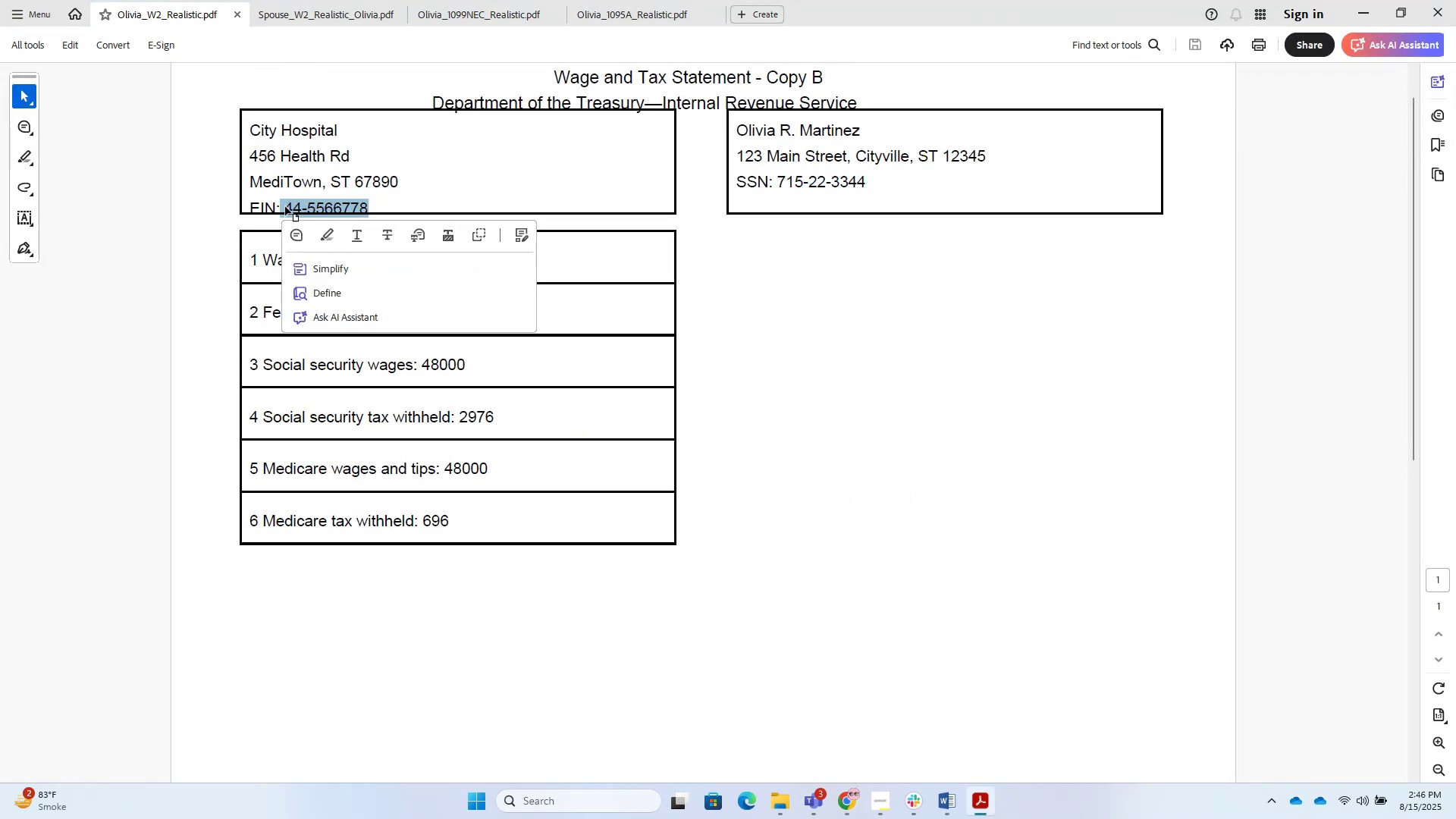 
key(Alt+AltLeft)
 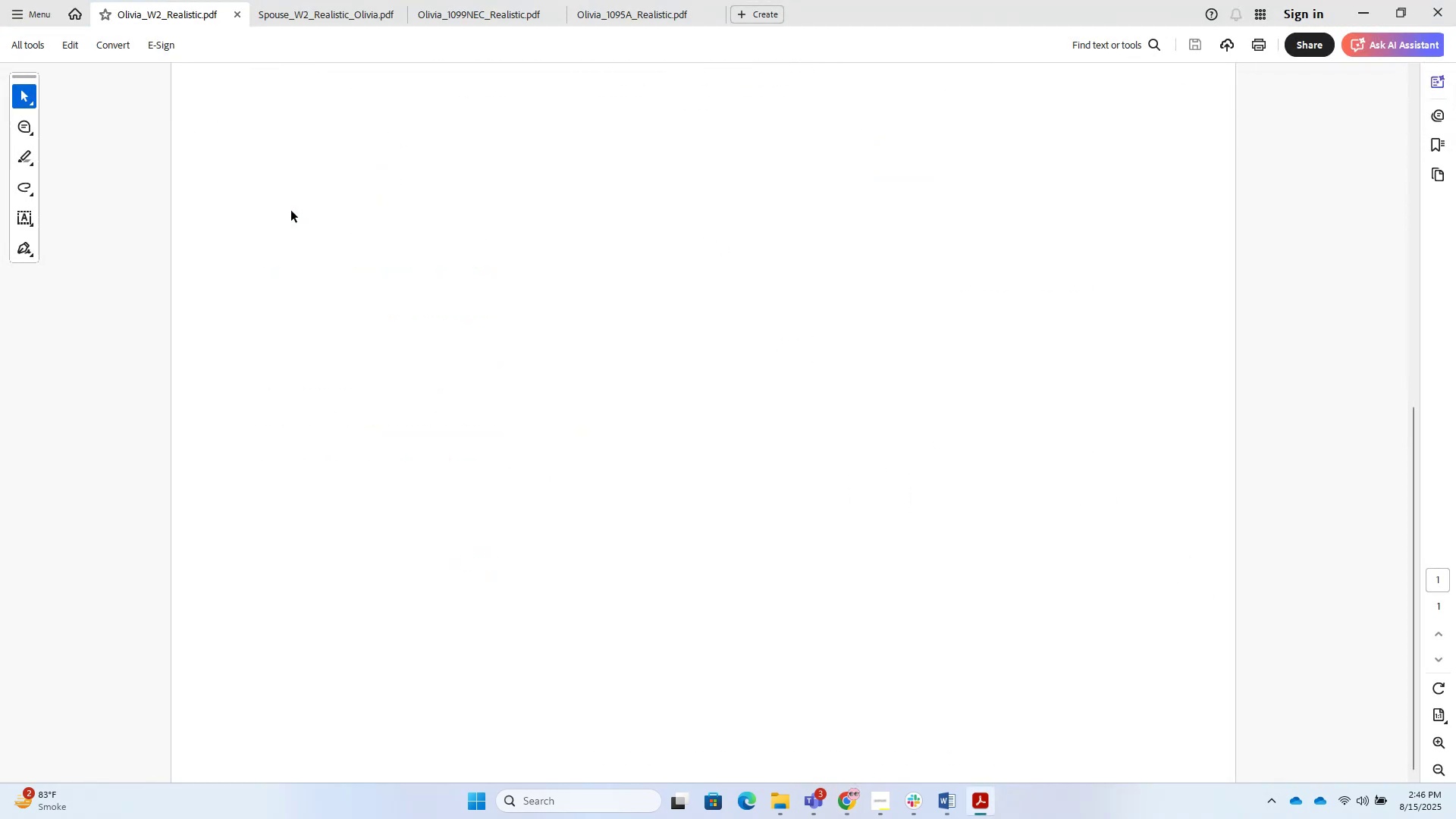 
key(Alt+Tab)
 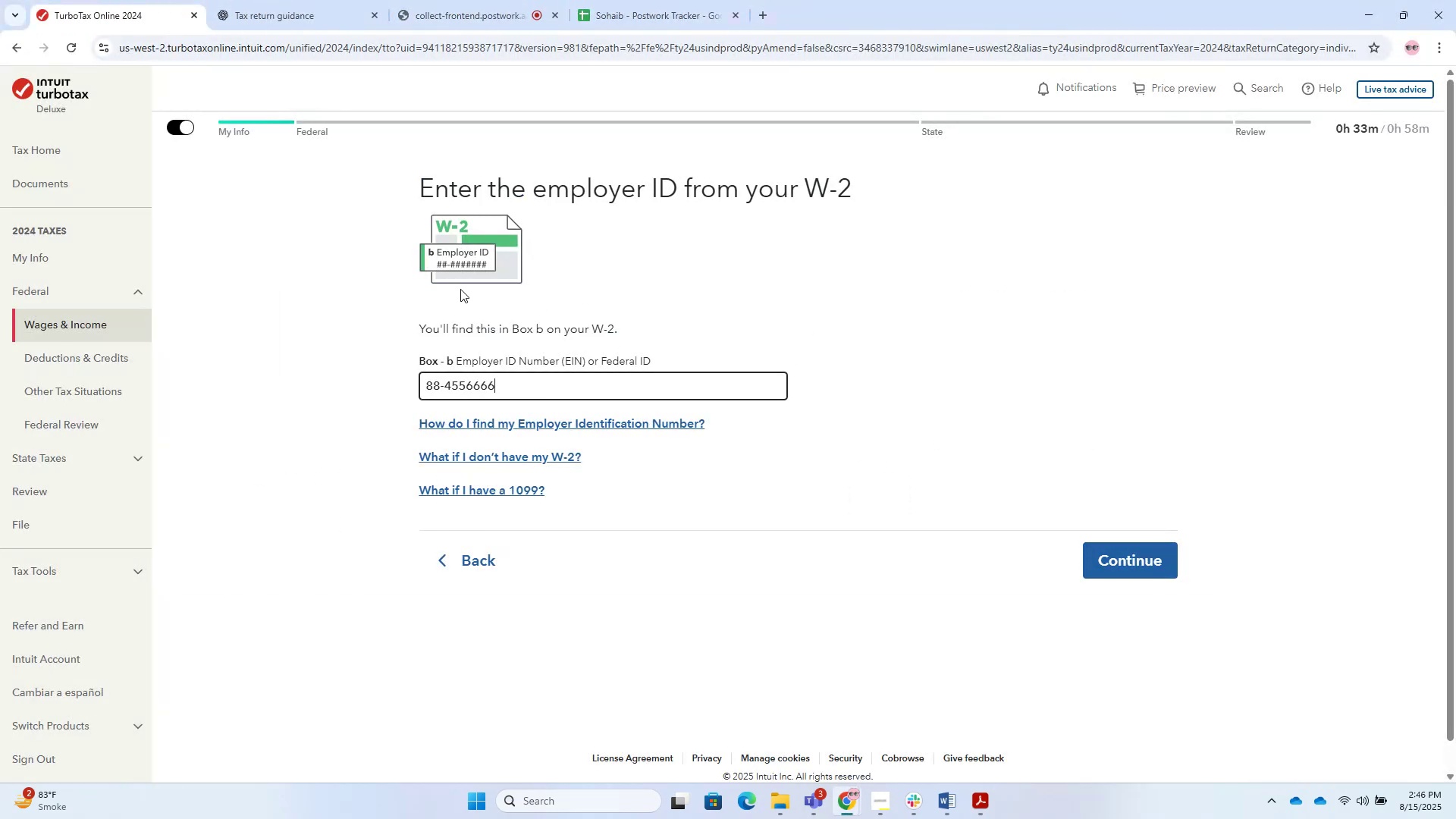 
key(Control+ControlLeft)
 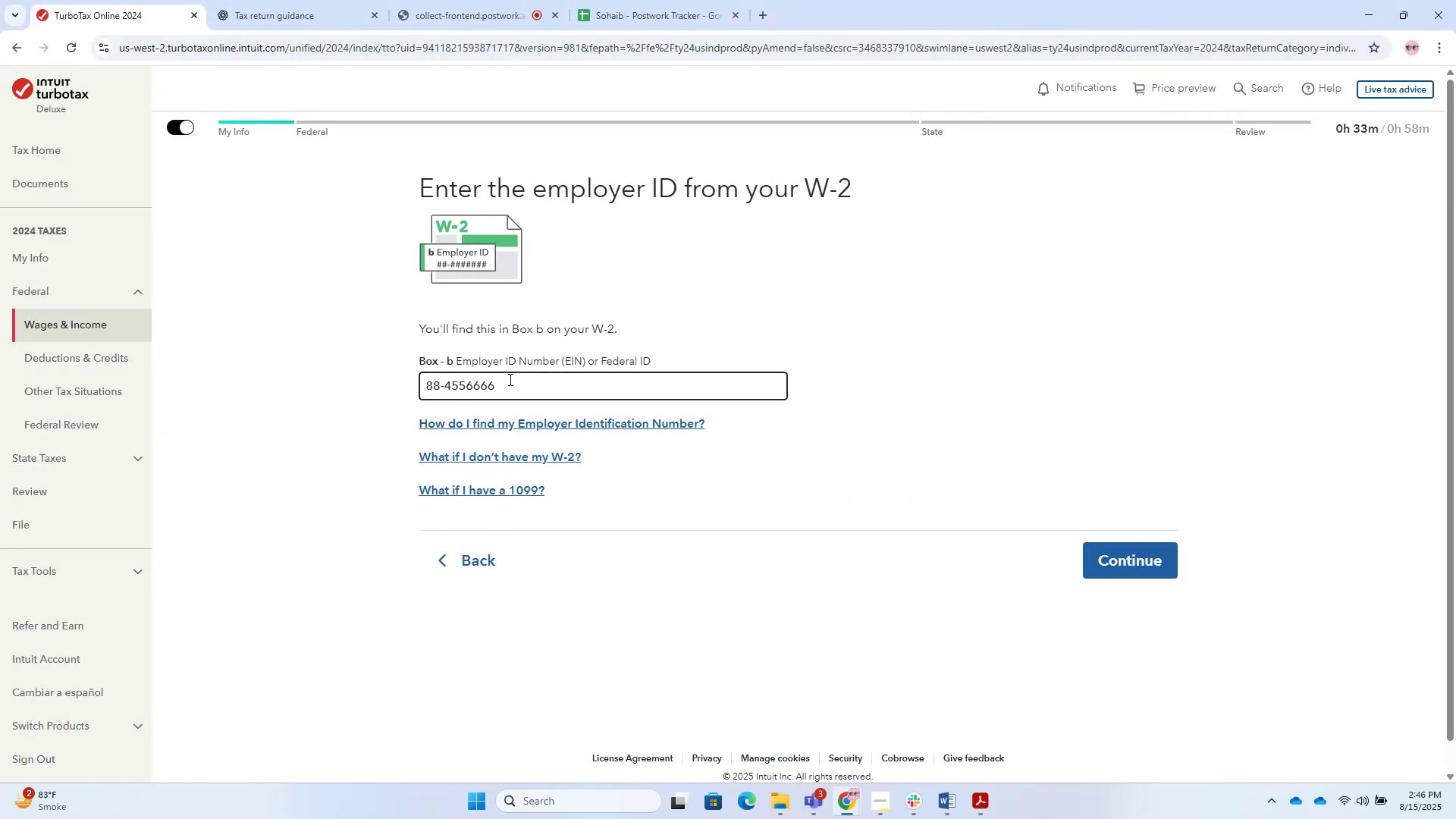 
left_click_drag(start_coordinate=[509, 379], to_coordinate=[297, 384])
 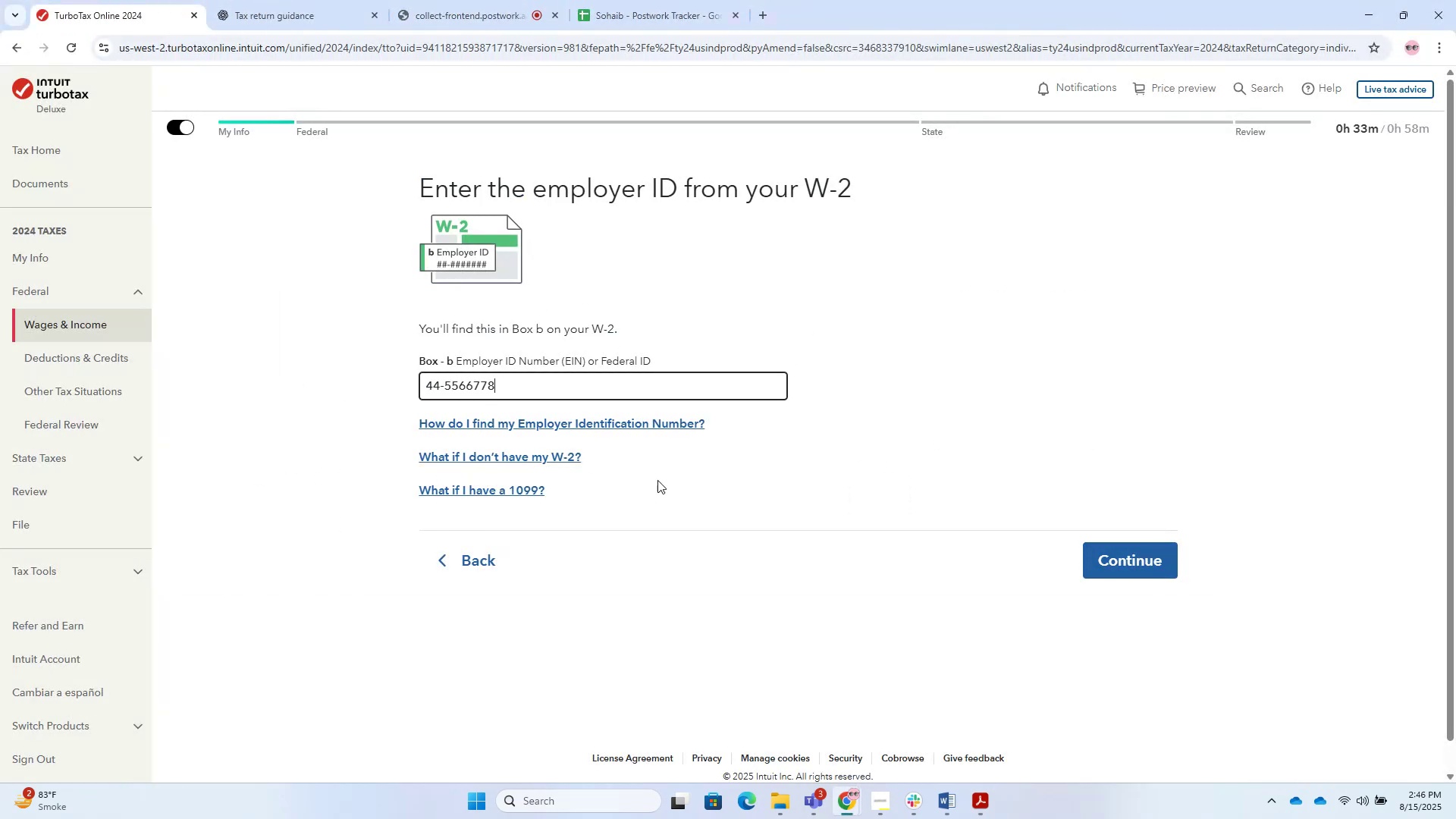 
key(Control+V)
 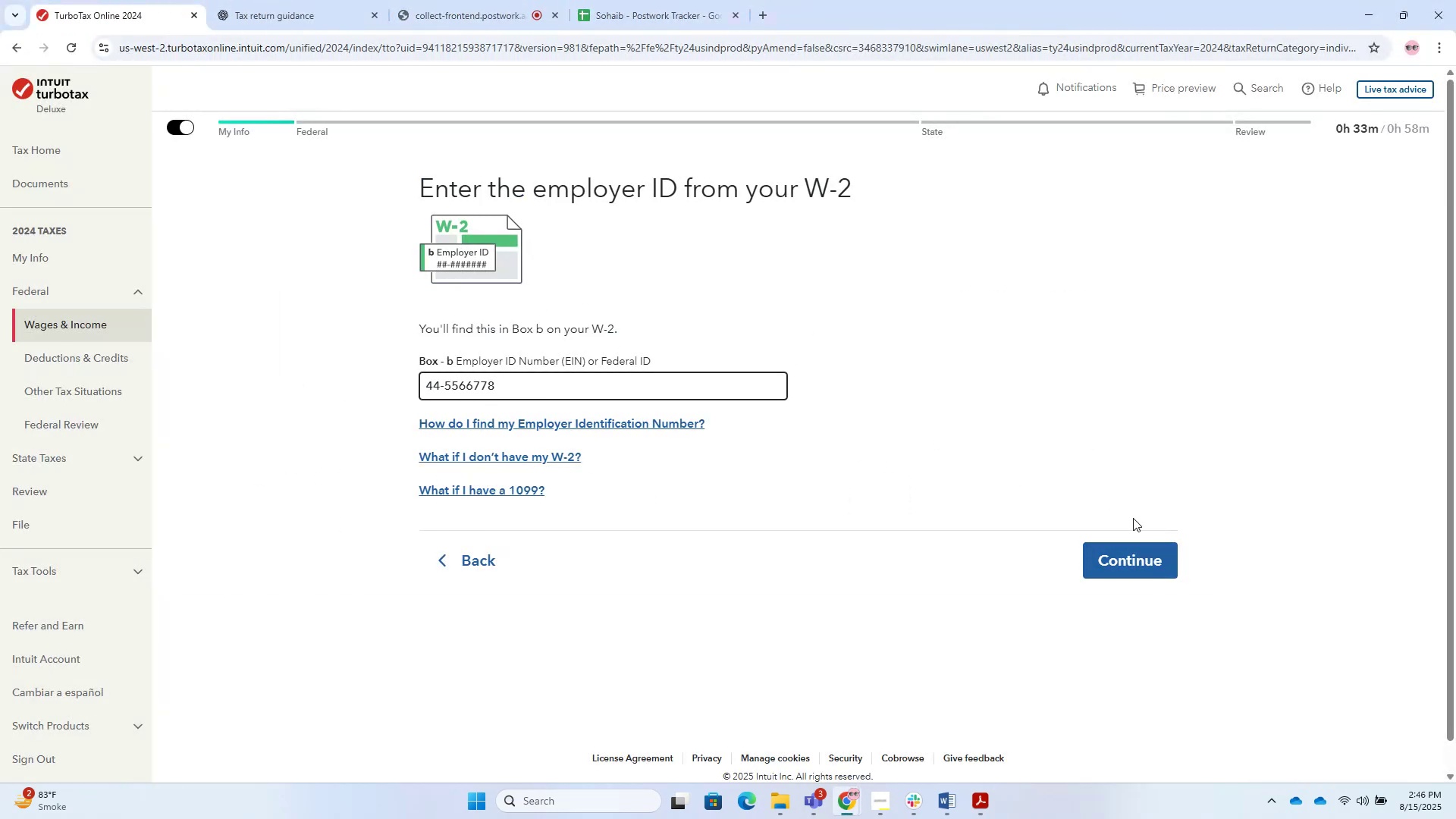 
left_click([1176, 557])
 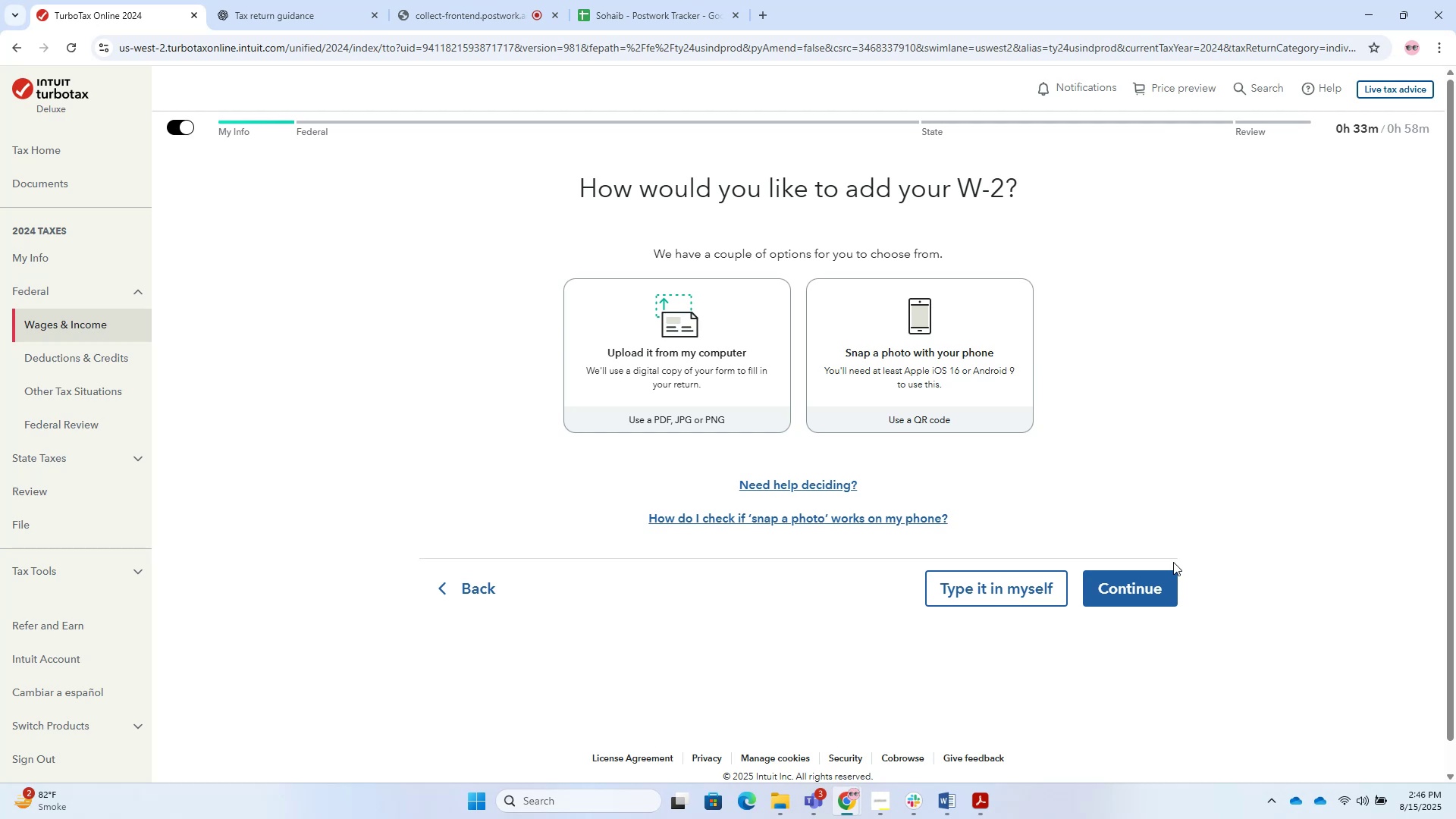 
wait(41.9)
 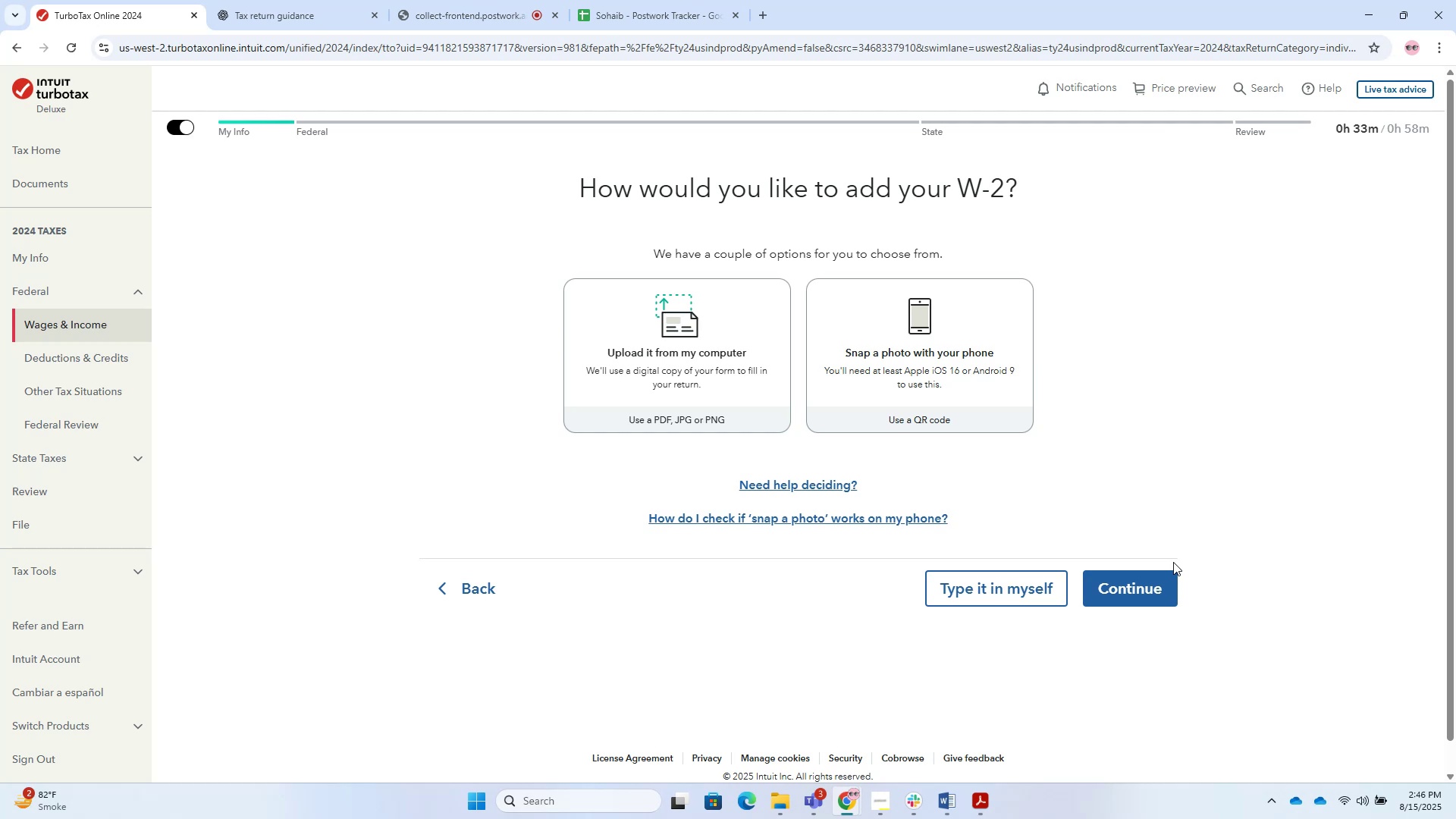 
left_click([1039, 588])
 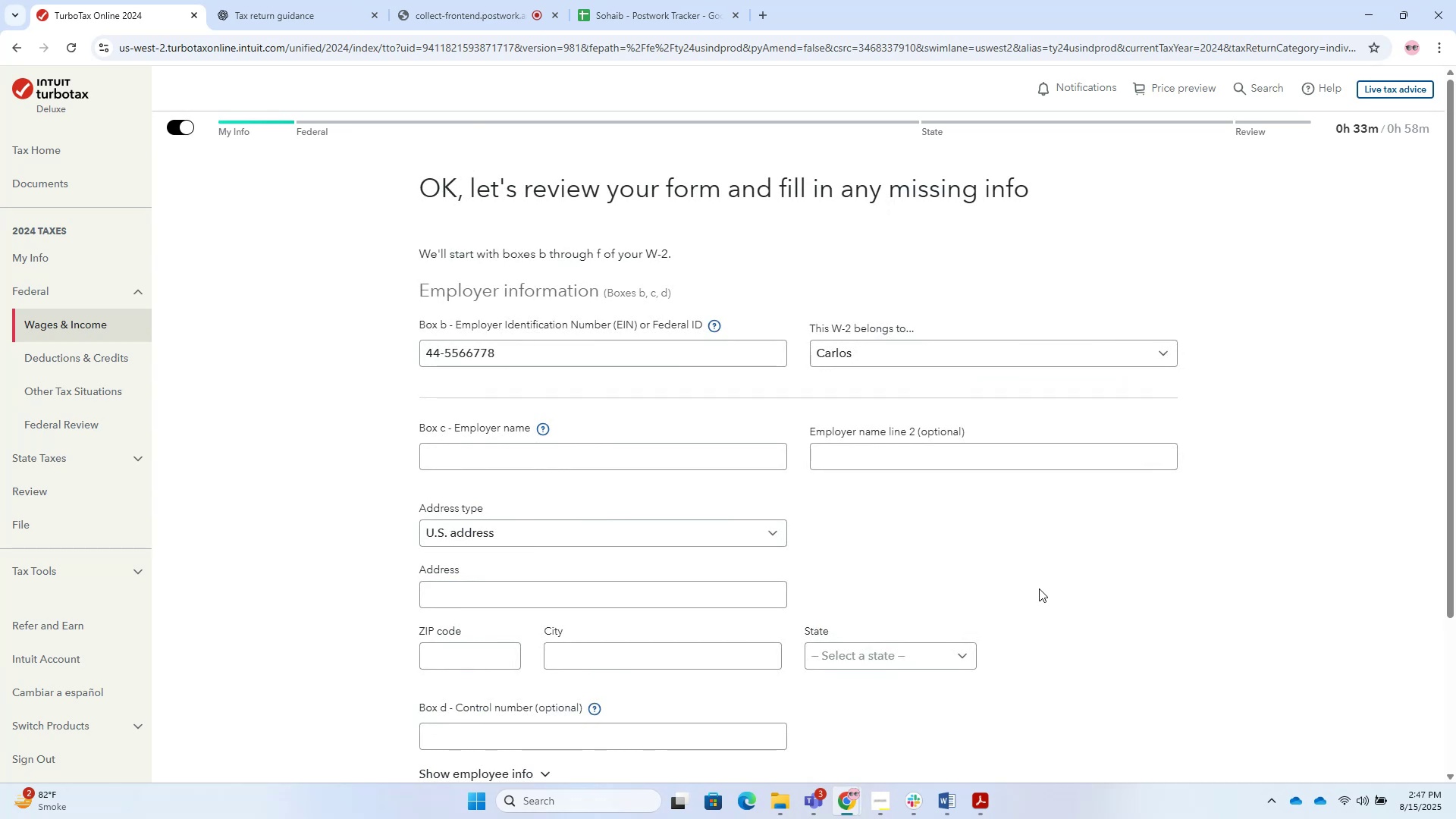 
wait(12.62)
 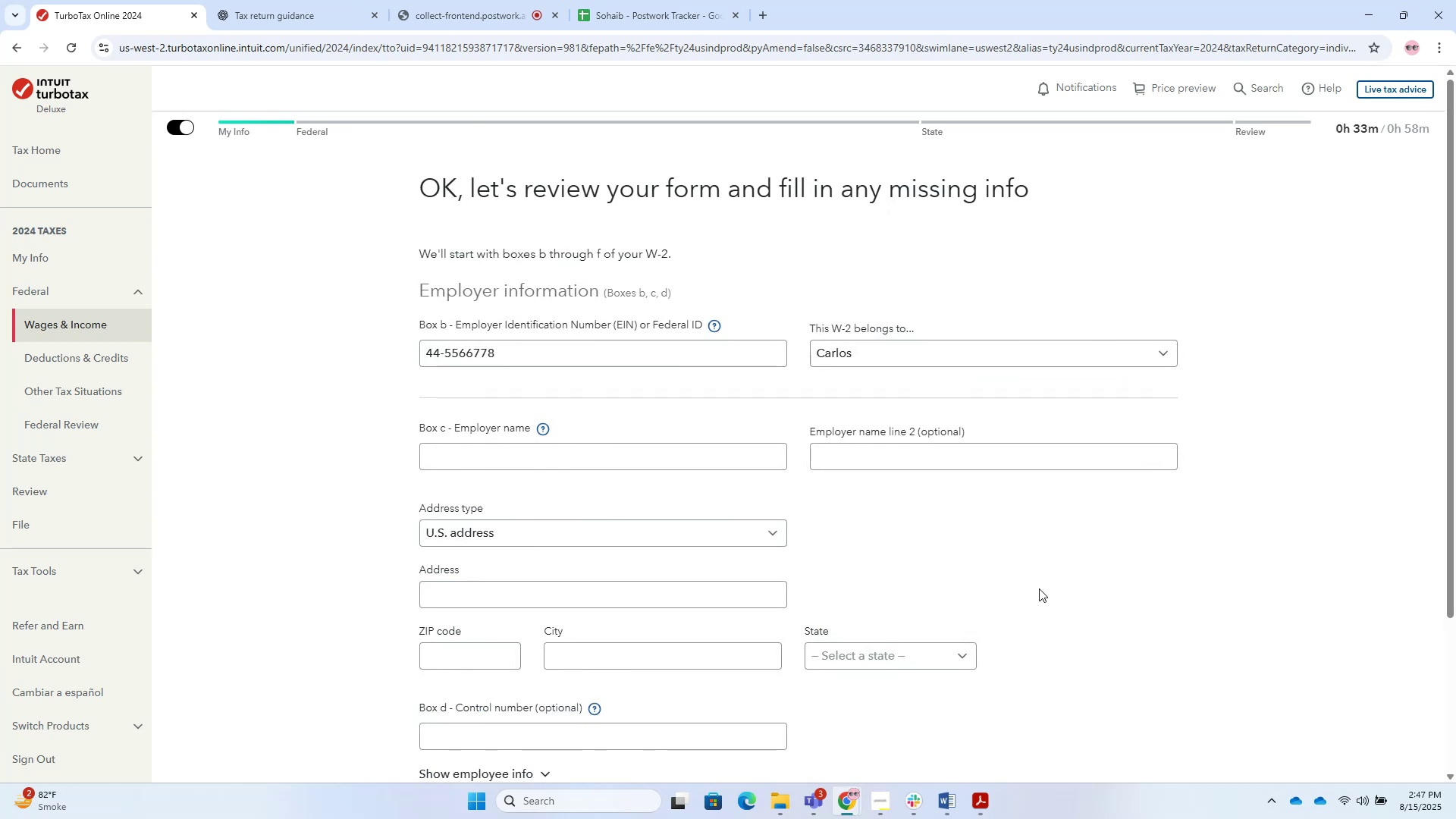 
scroll: coordinate [671, 306], scroll_direction: down, amount: 1.0
 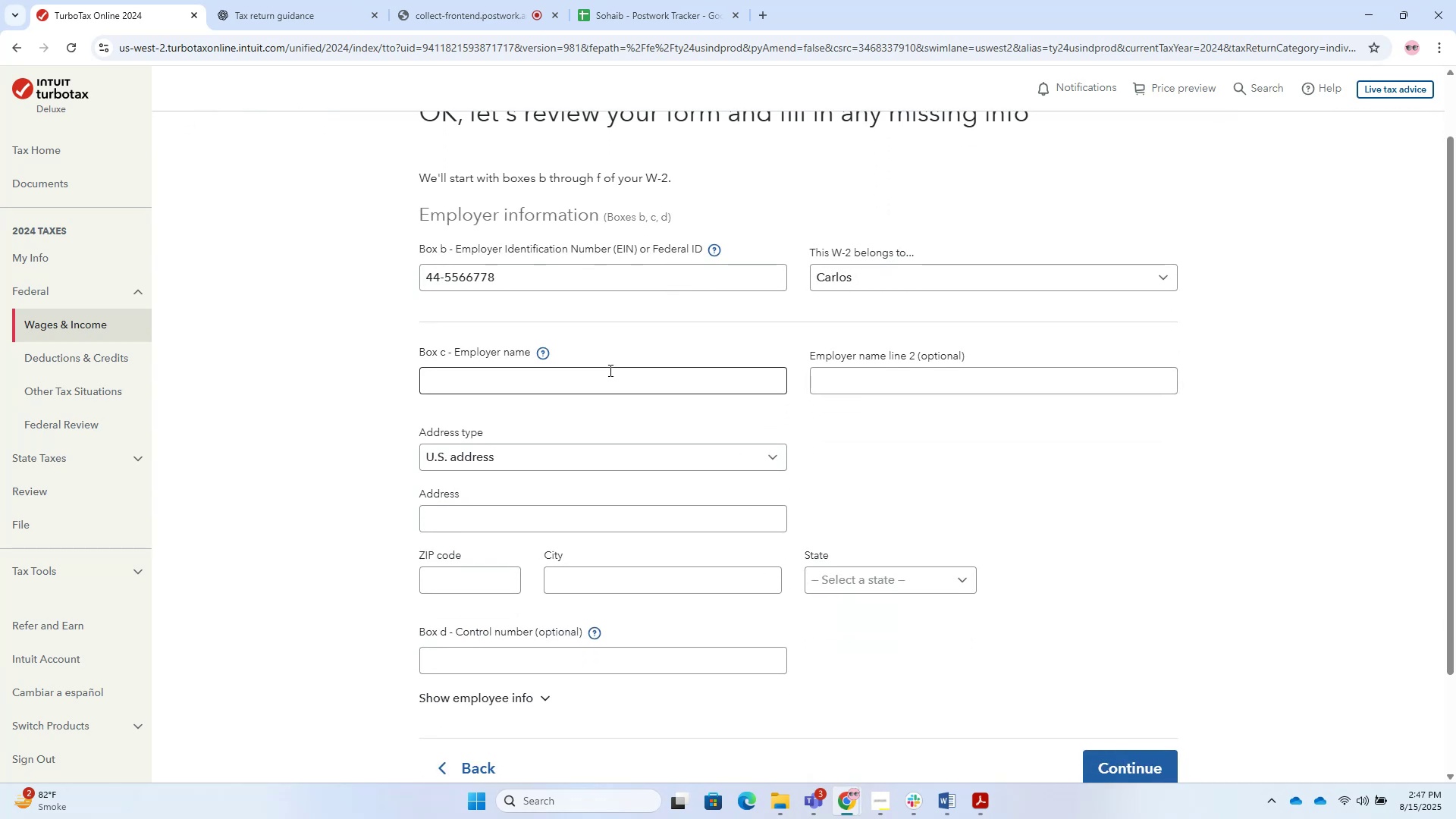 
left_click([609, 371])
 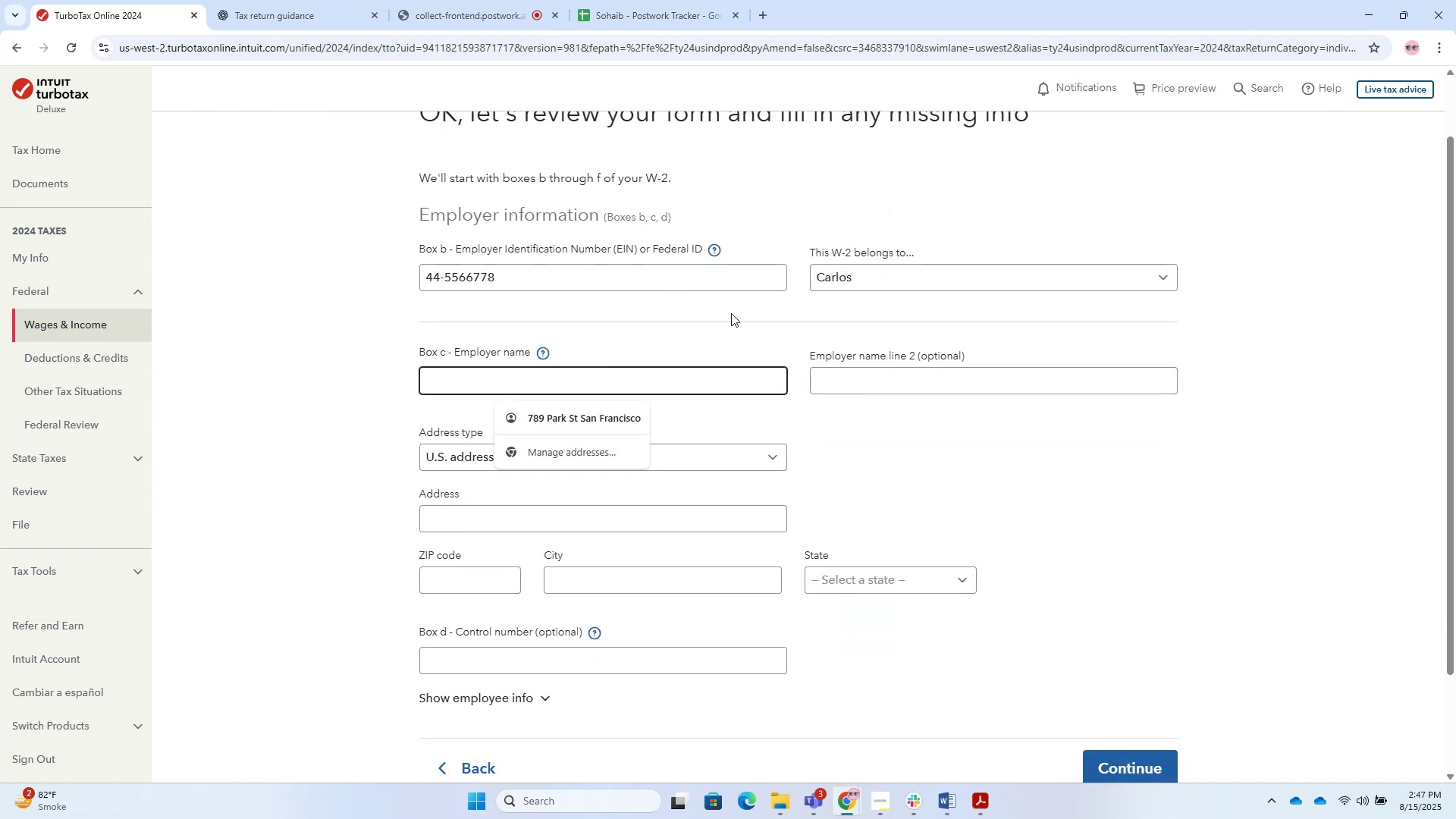 
left_click([1292, 588])
 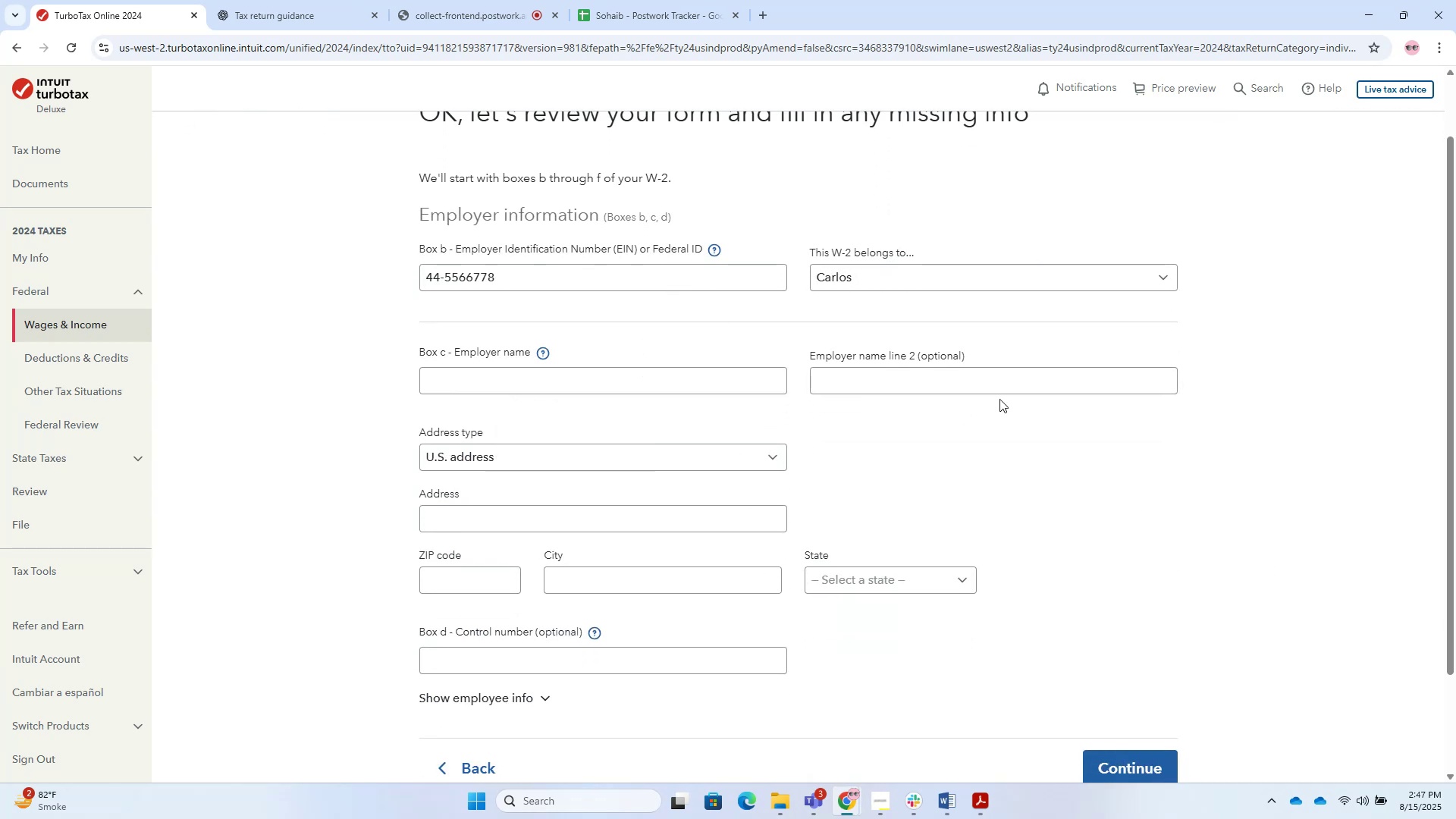 
left_click([968, 287])
 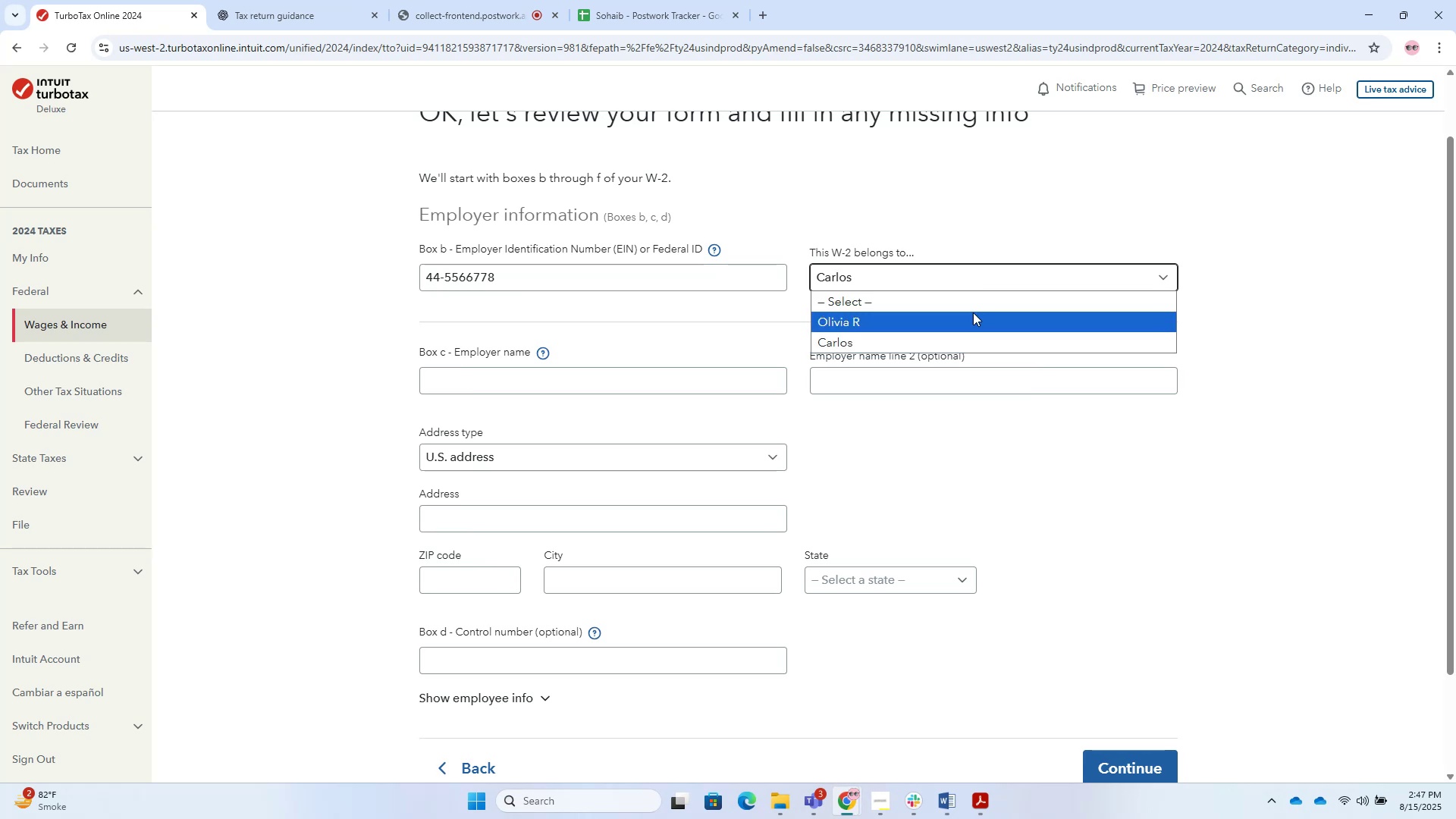 
left_click([971, 322])
 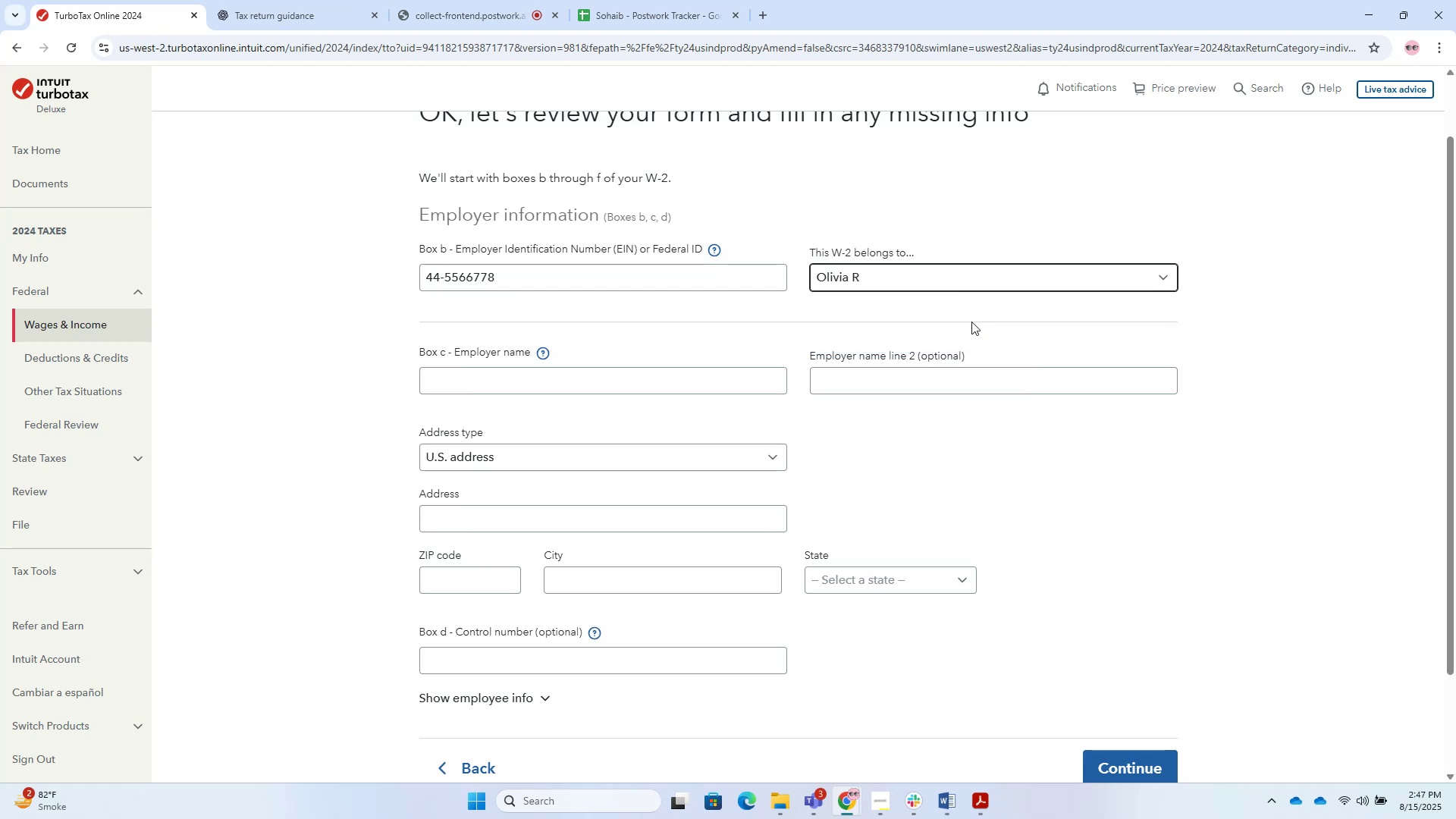 
scroll: coordinate [949, 368], scroll_direction: up, amount: 1.0
 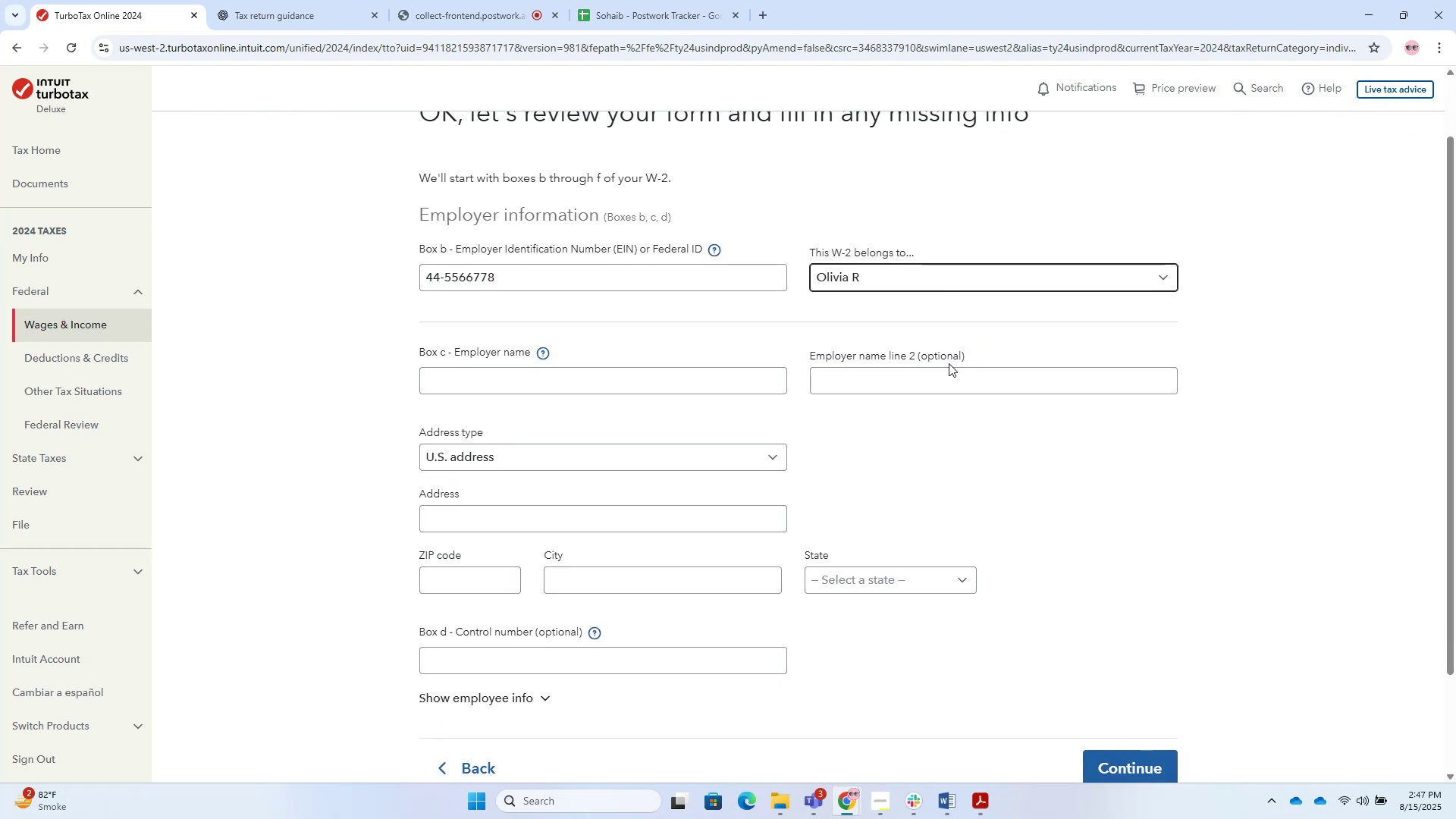 
wait(11.93)
 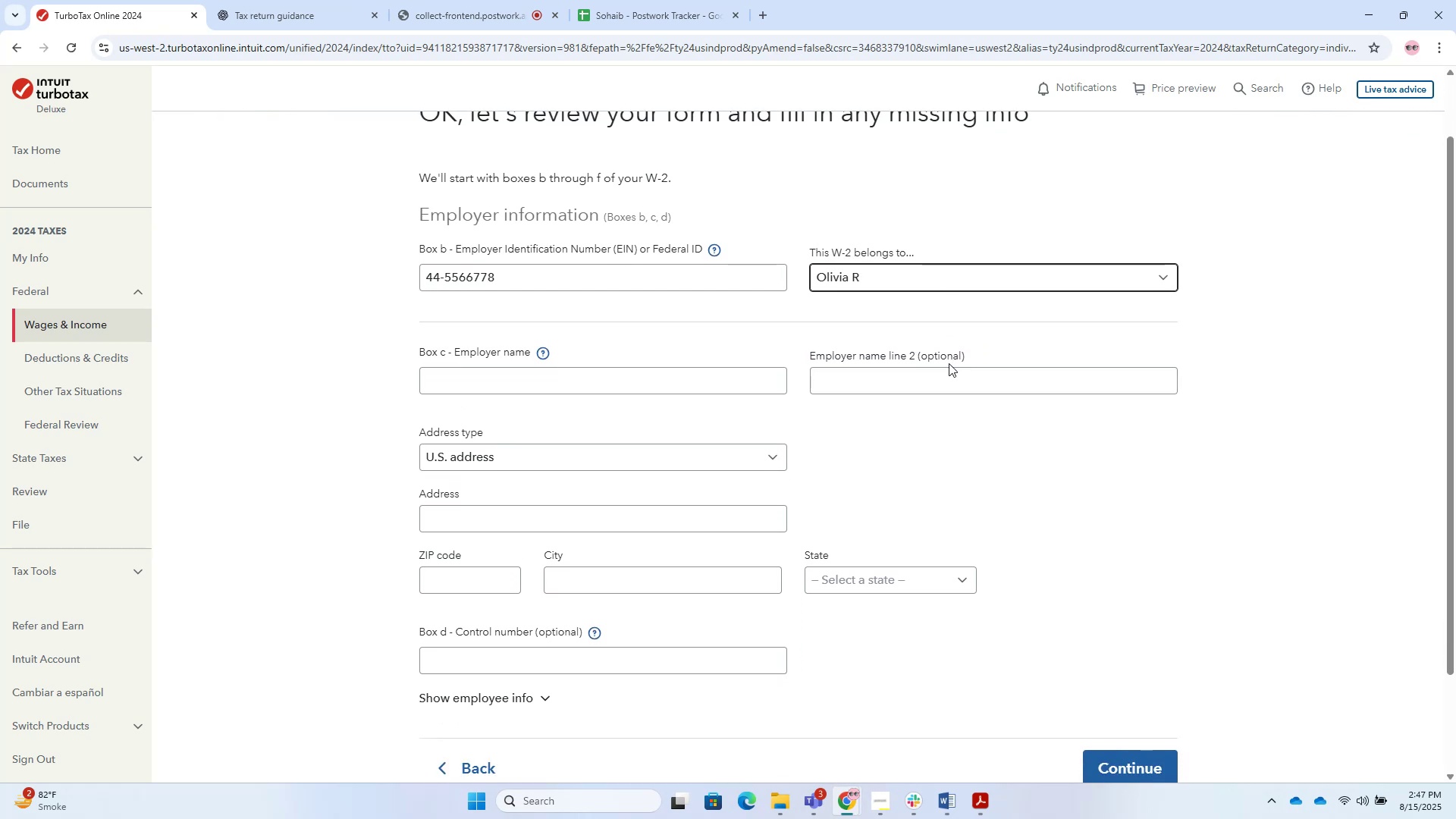 
key(Alt+Tab)
 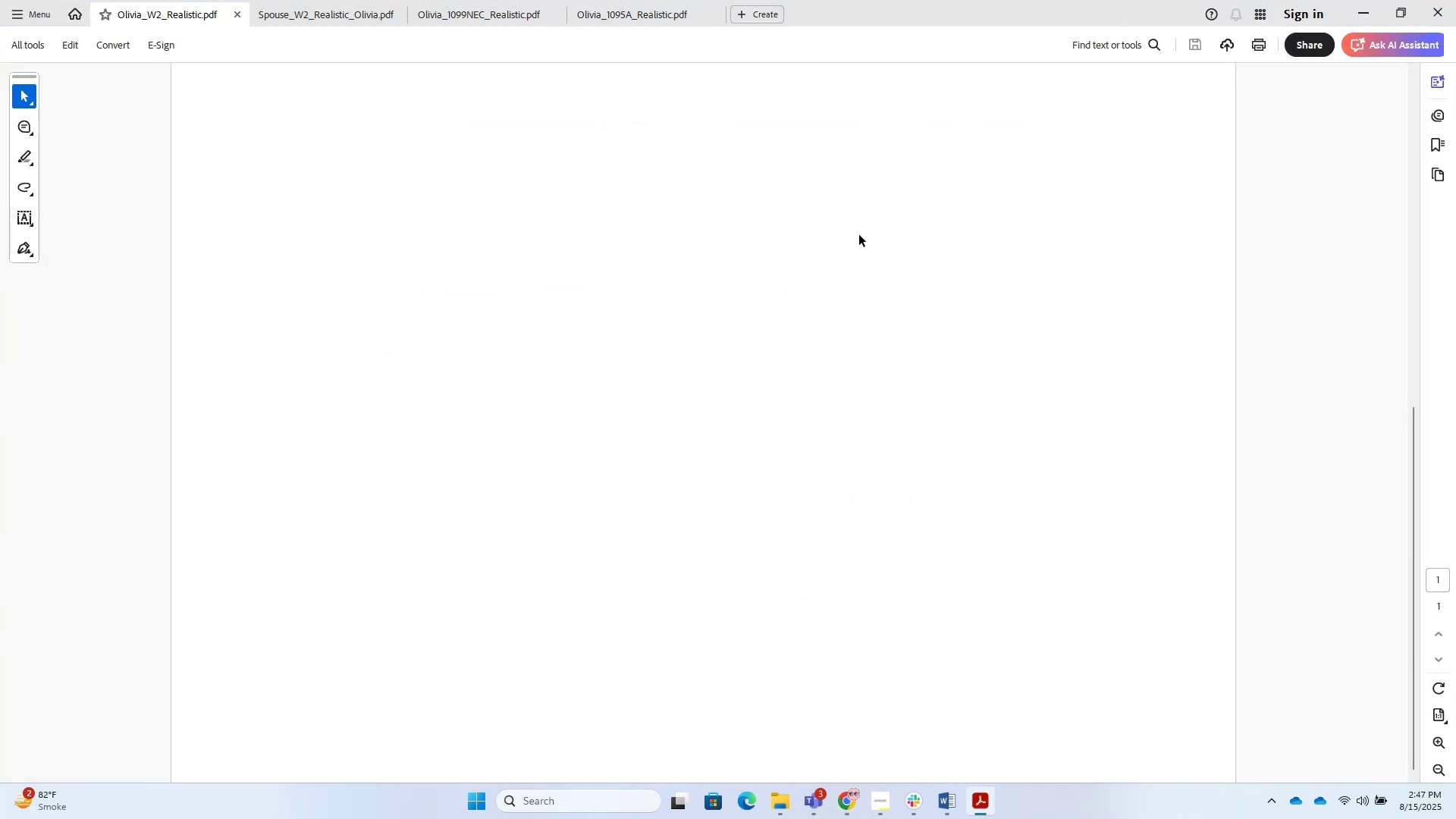 
wait(7.05)
 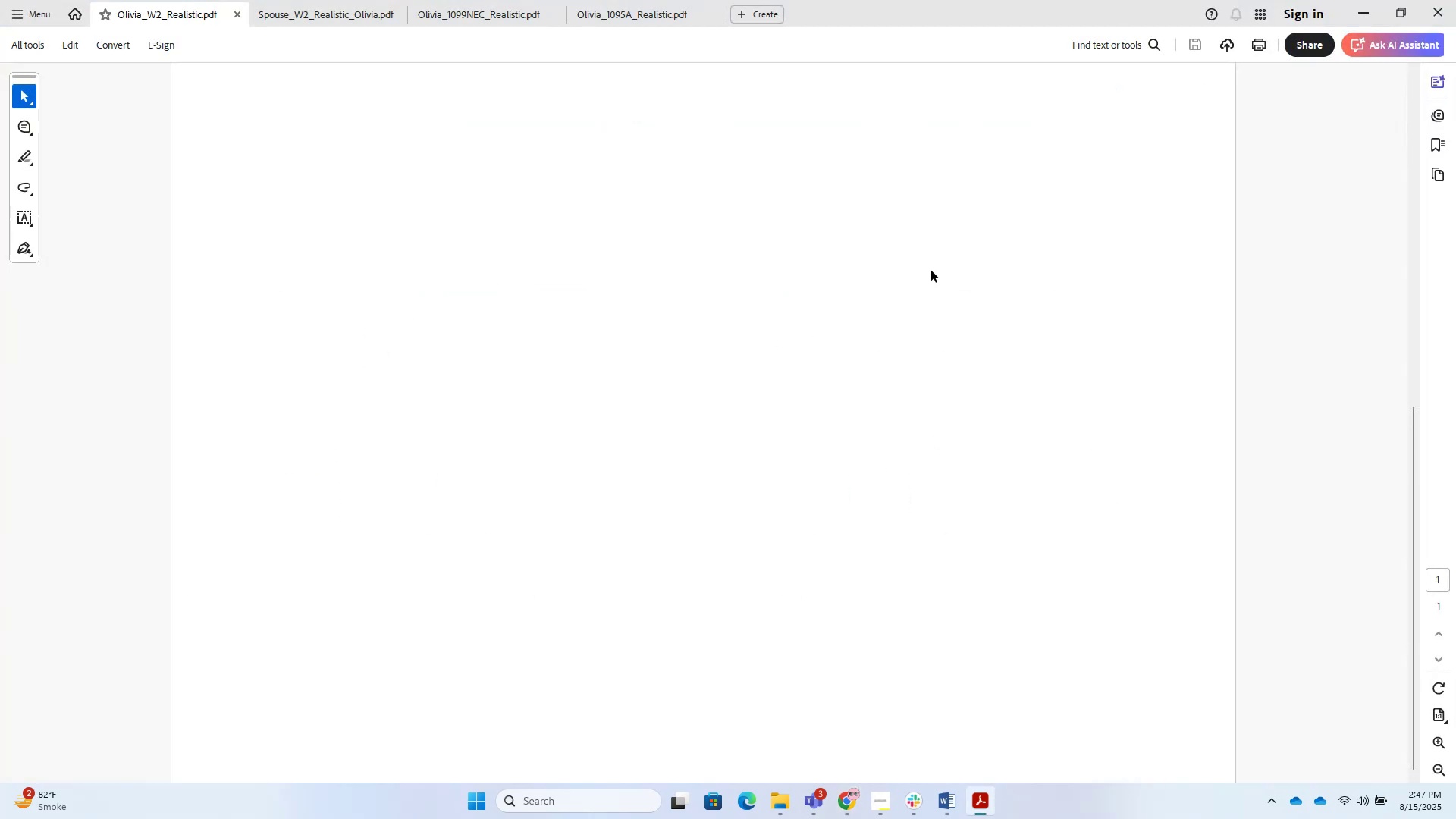 
scroll: coordinate [488, 212], scroll_direction: up, amount: 22.0
 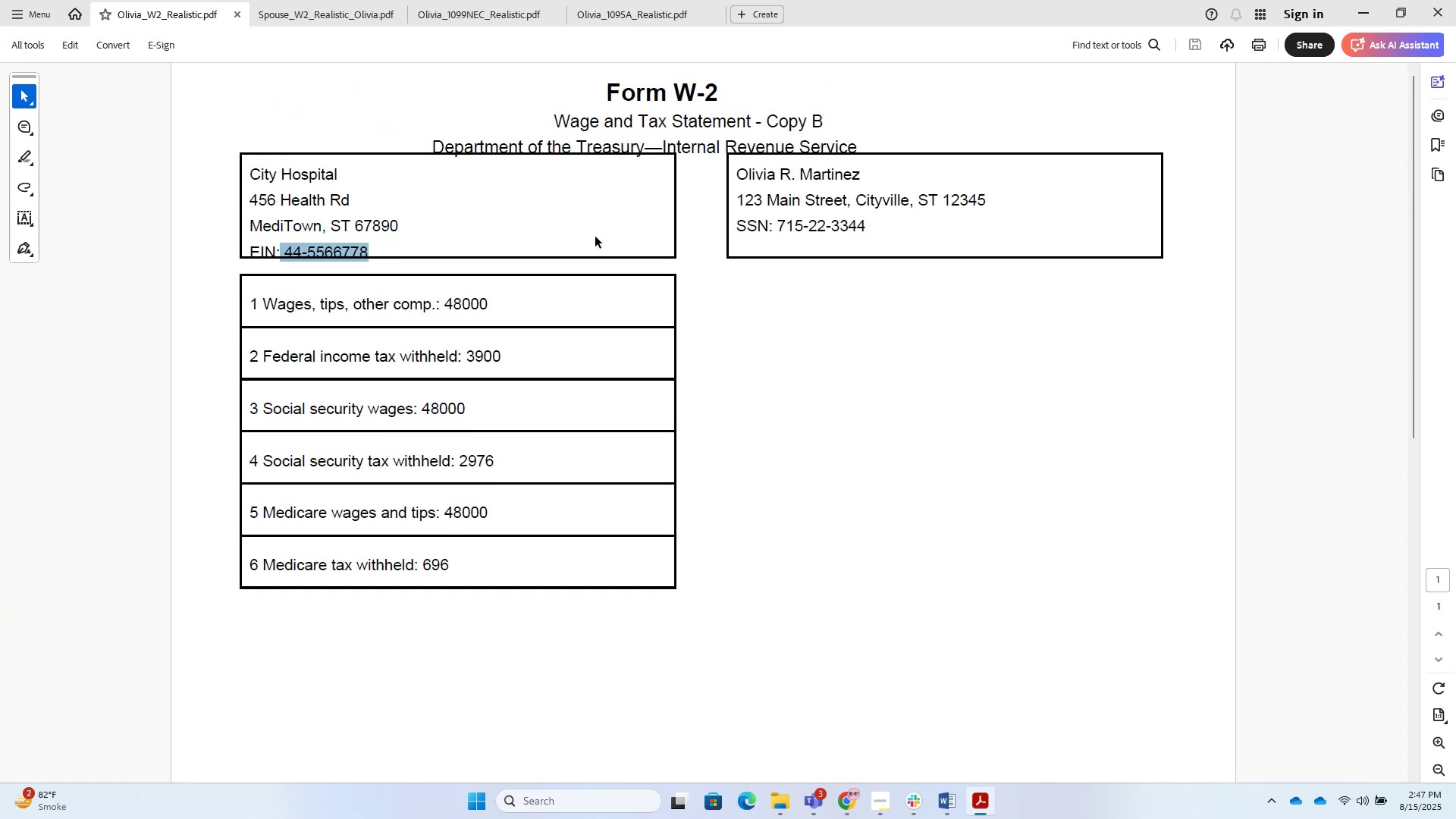 
left_click([810, 293])
 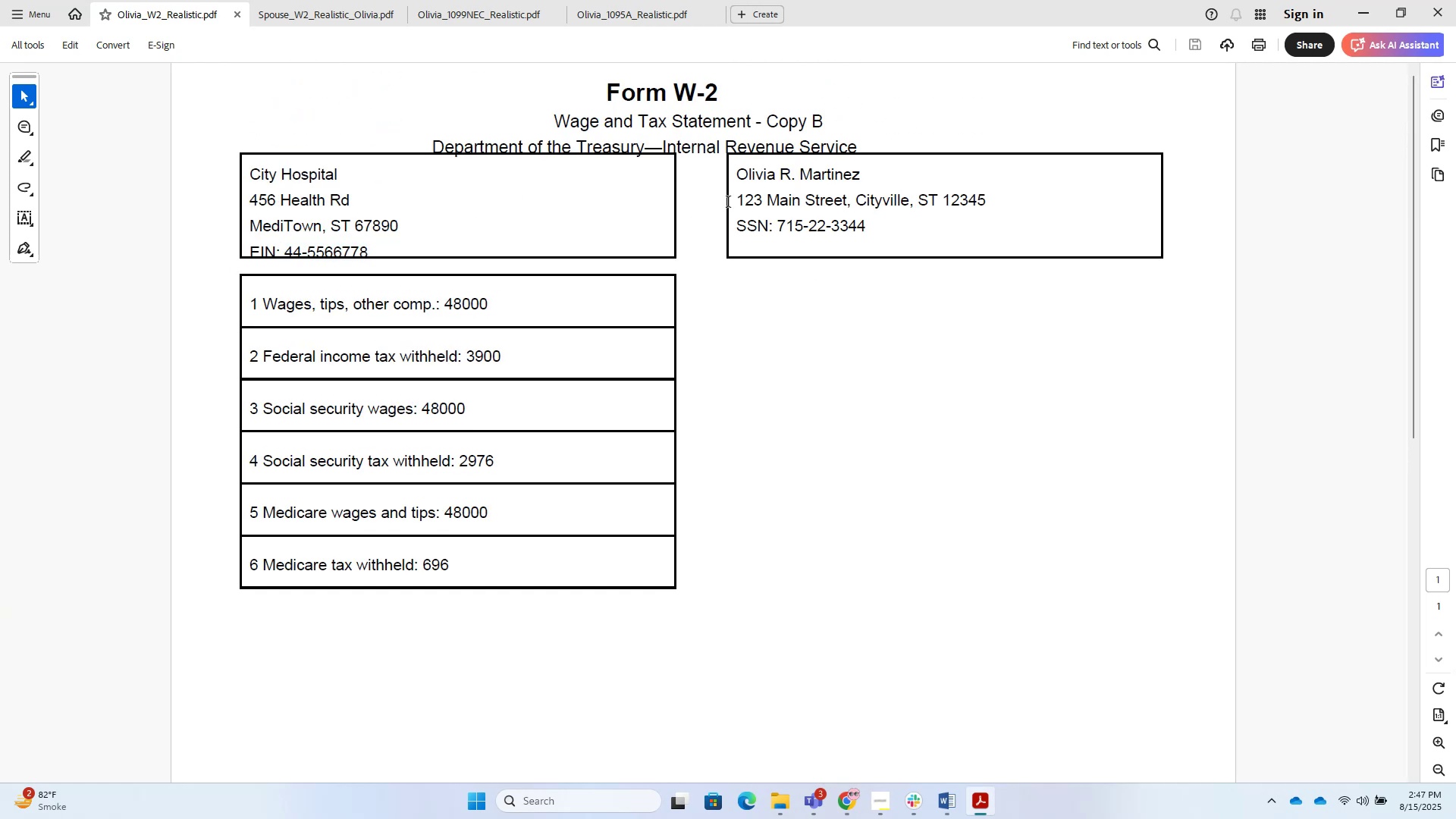 
key(Meta+MetaLeft)
 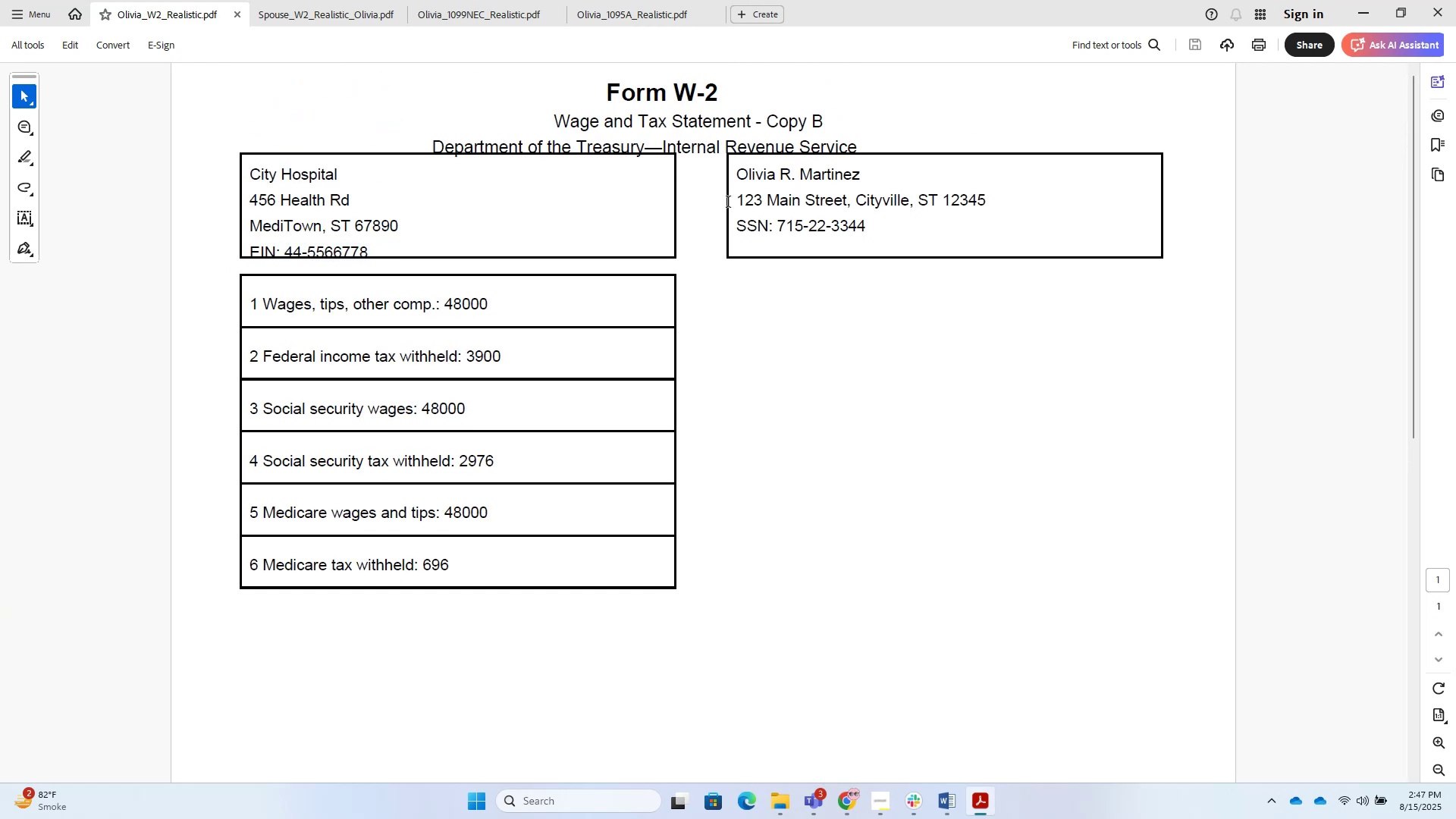 
key(Meta+Tab)
 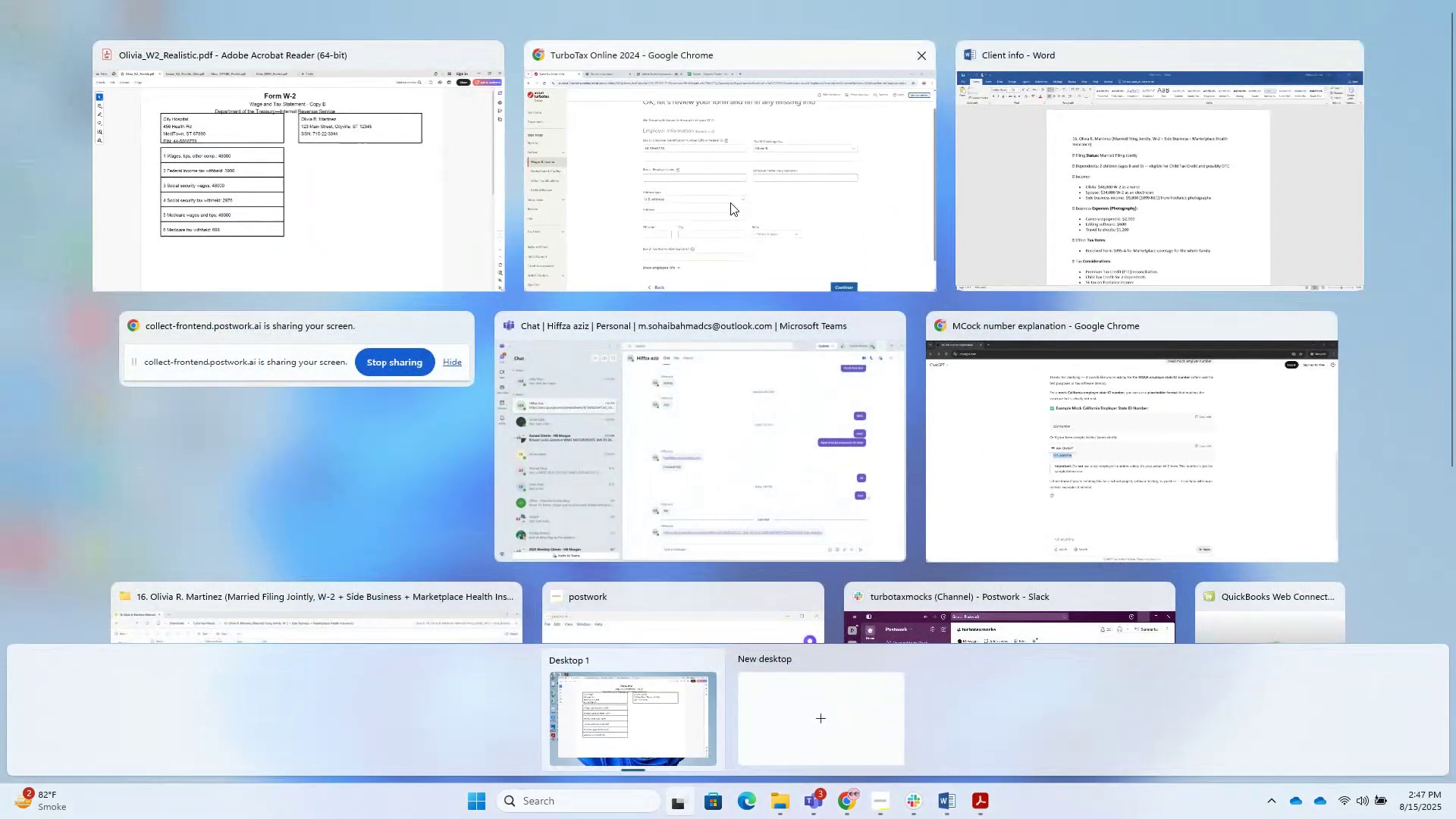 
left_click([730, 202])
 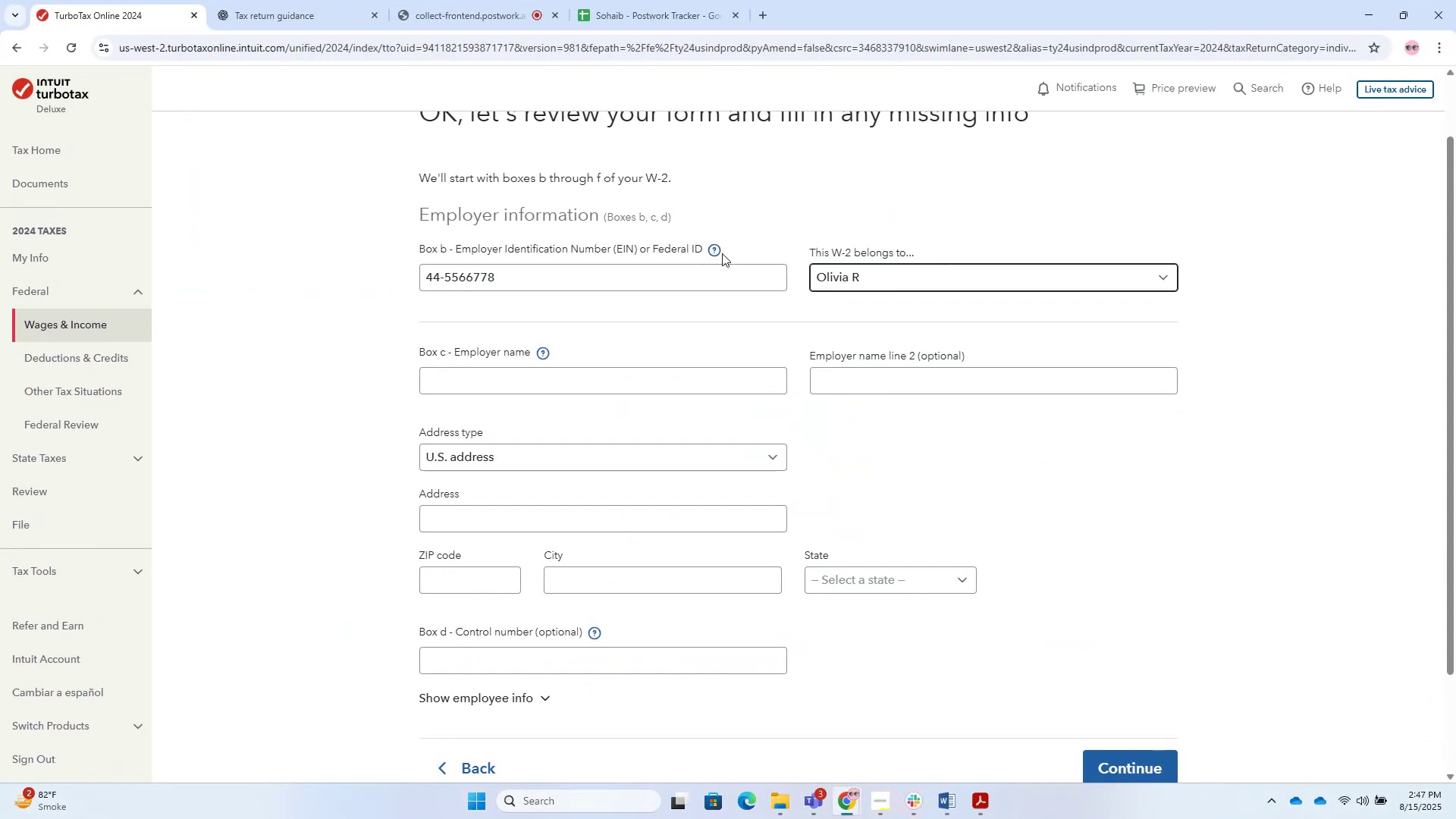 
double_click([508, 380])
 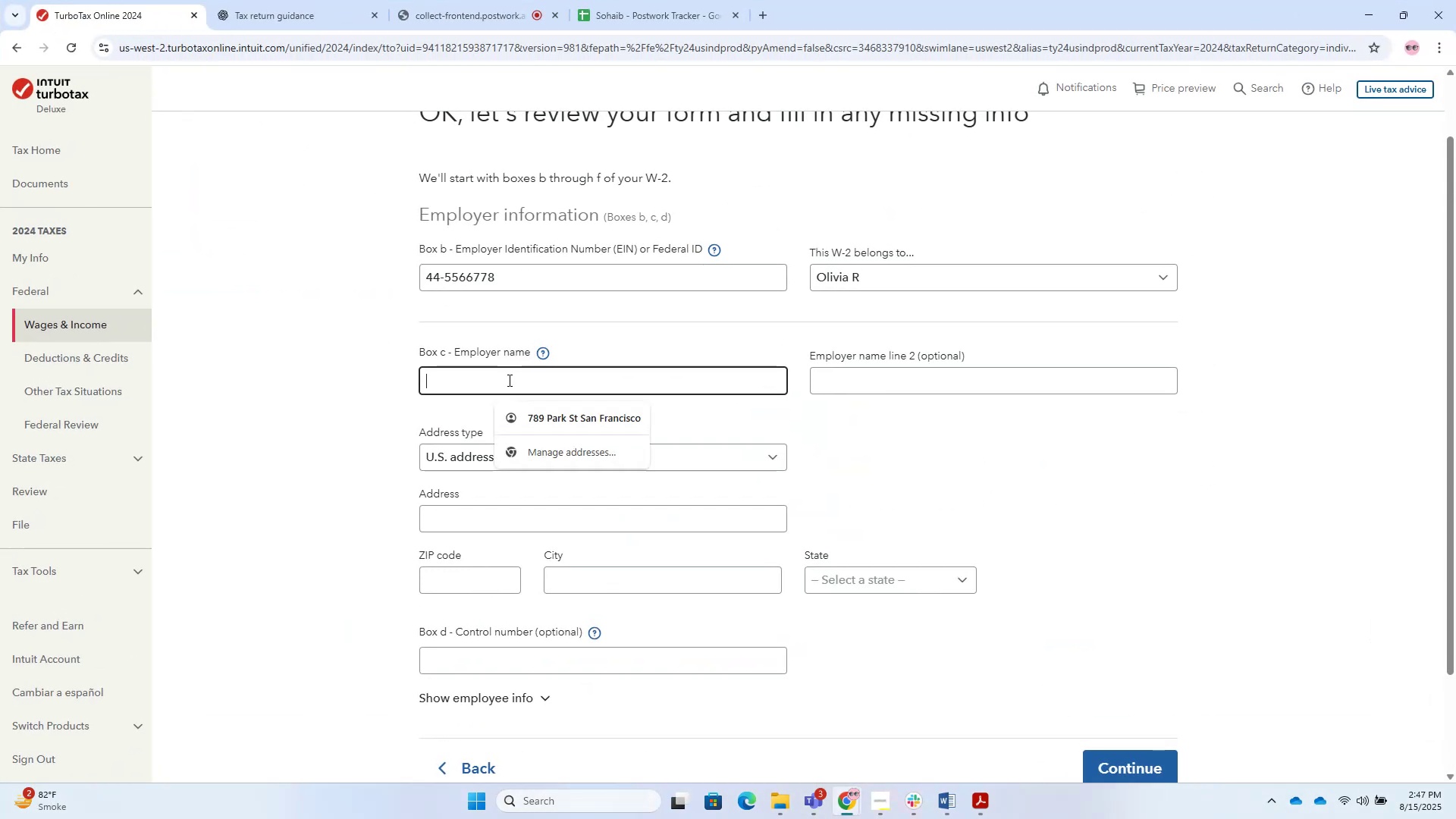 
key(Alt+AltLeft)
 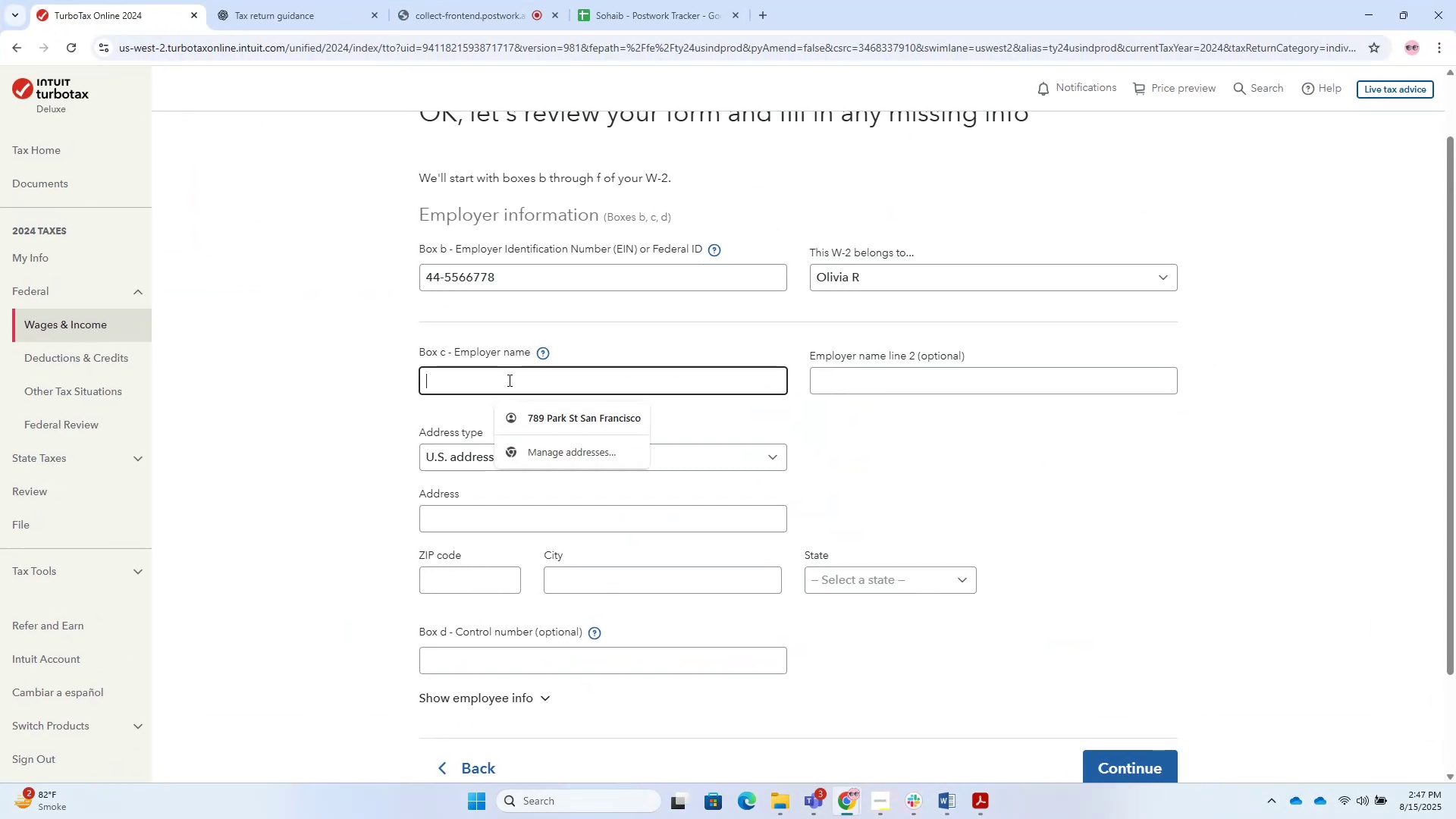 
key(Alt+Tab)
 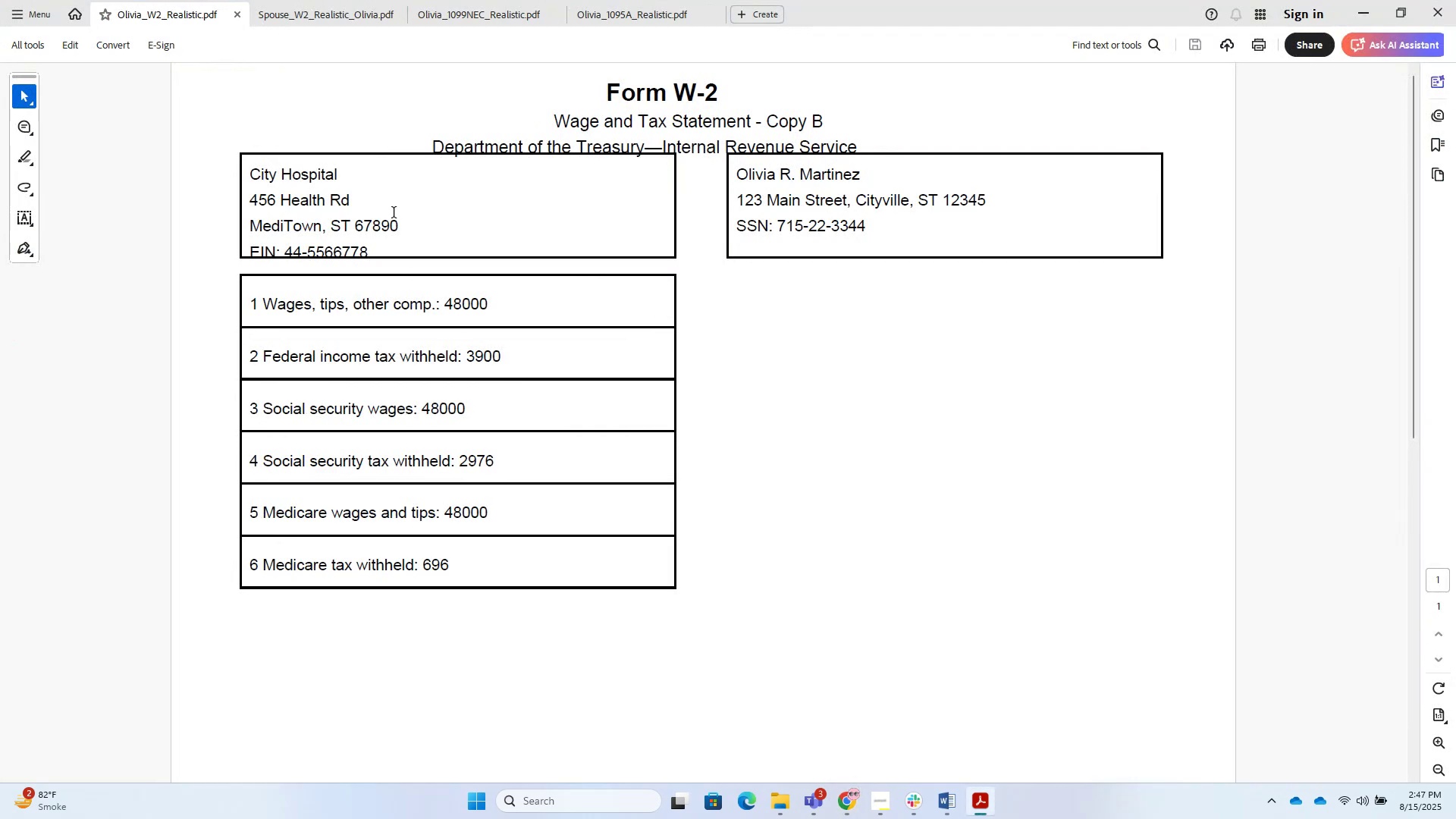 
left_click_drag(start_coordinate=[346, 168], to_coordinate=[251, 176])
 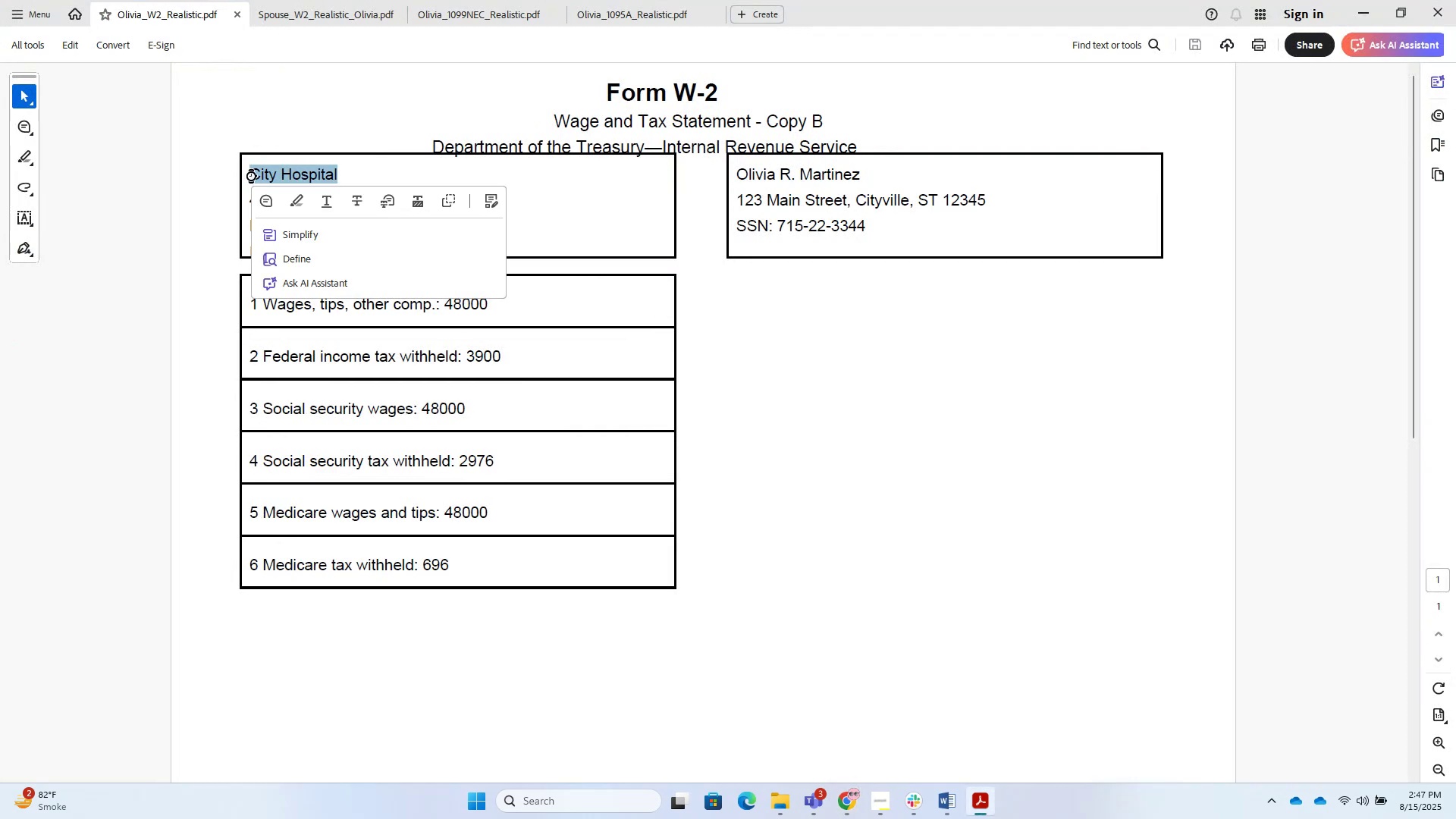 
key(Control+C)
 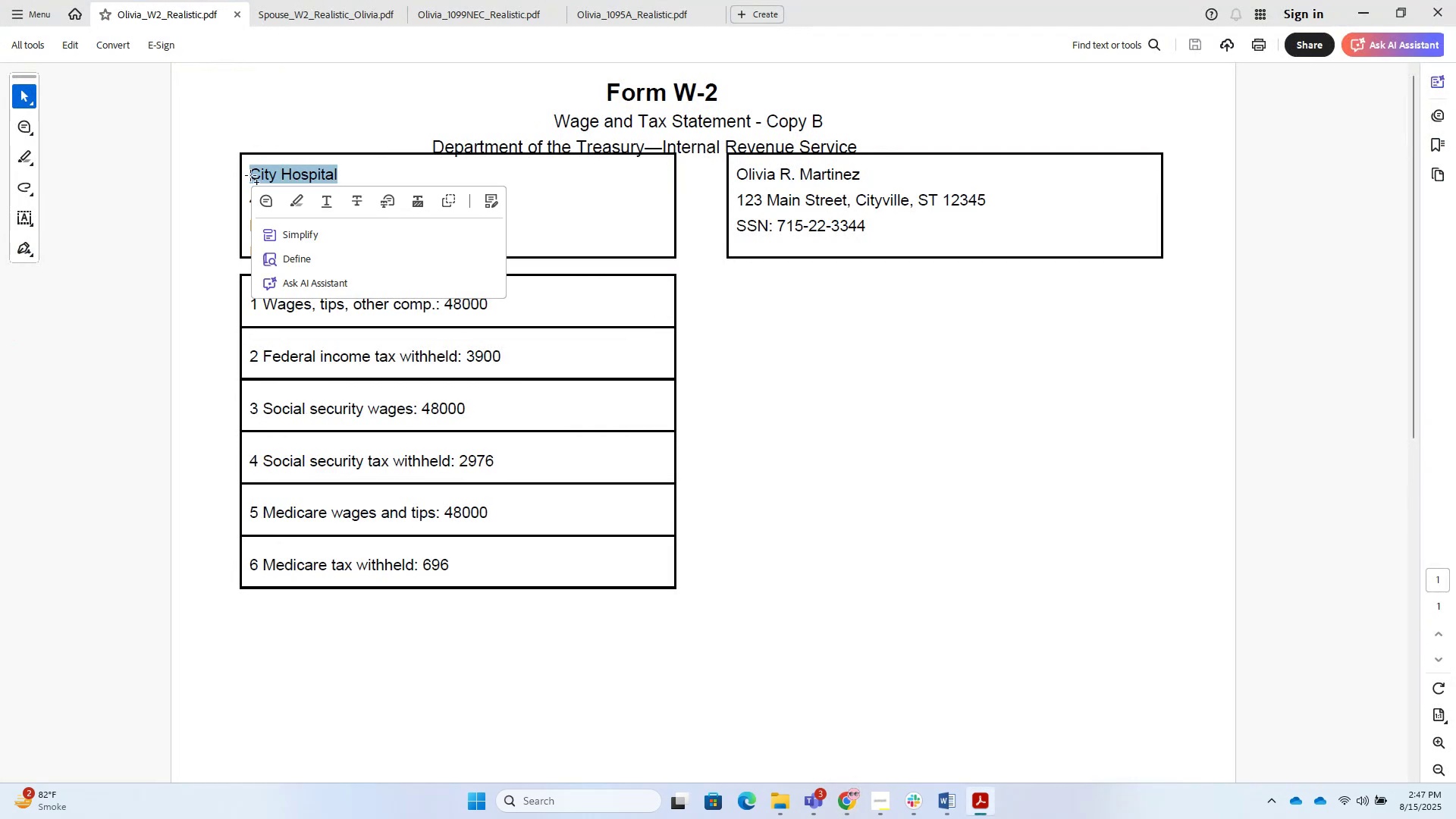 
key(Control+C)
 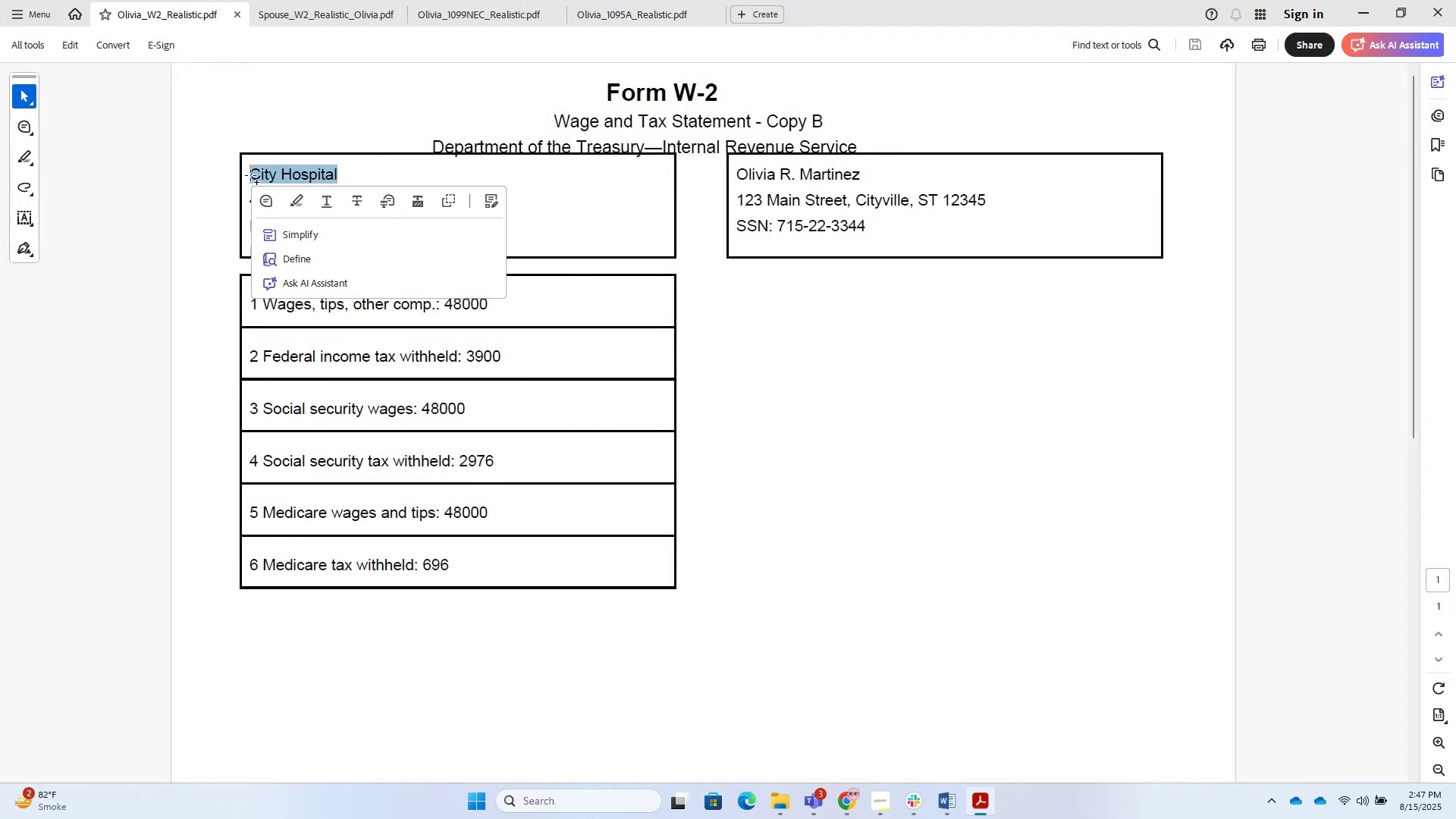 
key(Alt+AltLeft)
 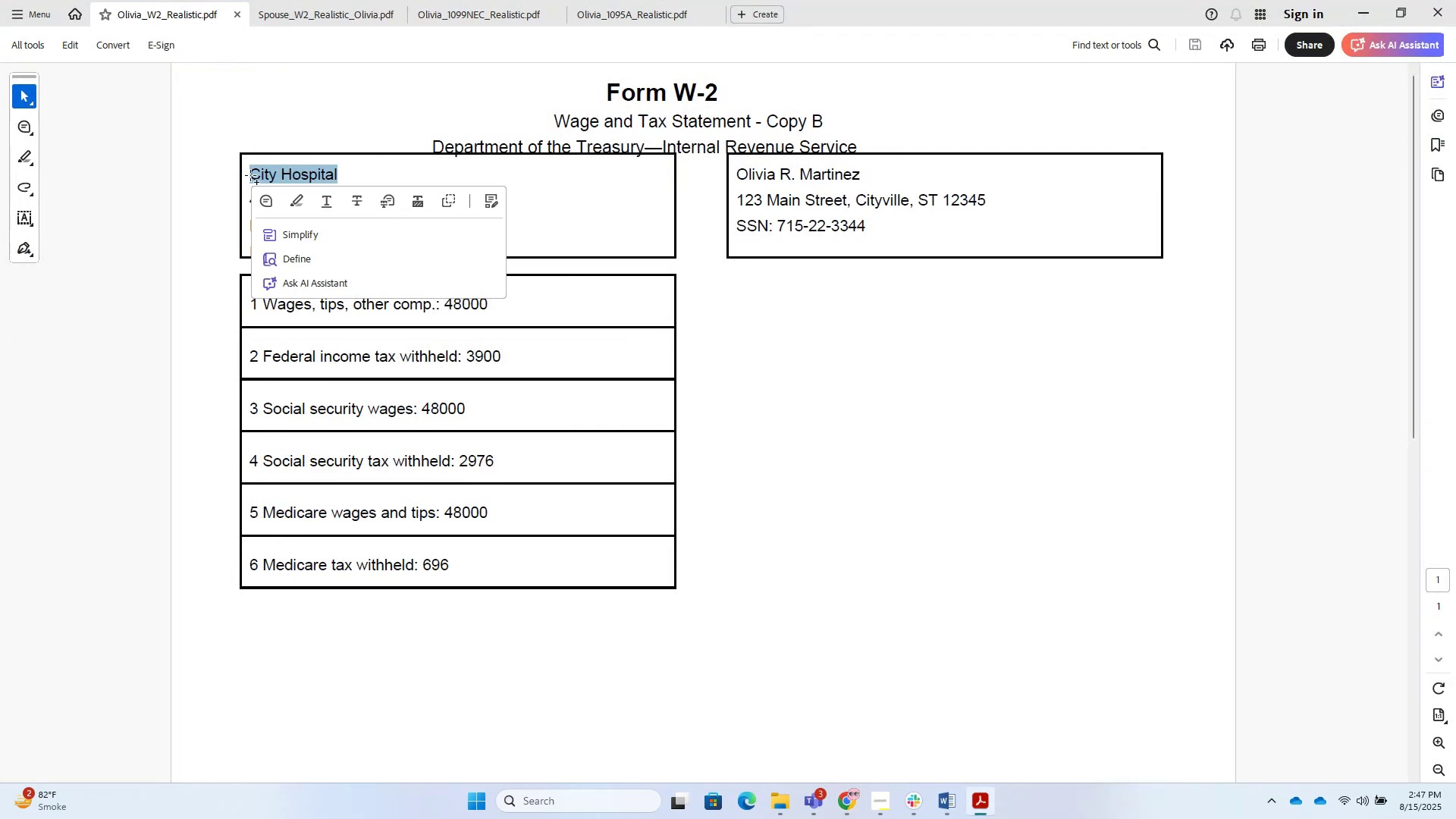 
key(Alt+Tab)
 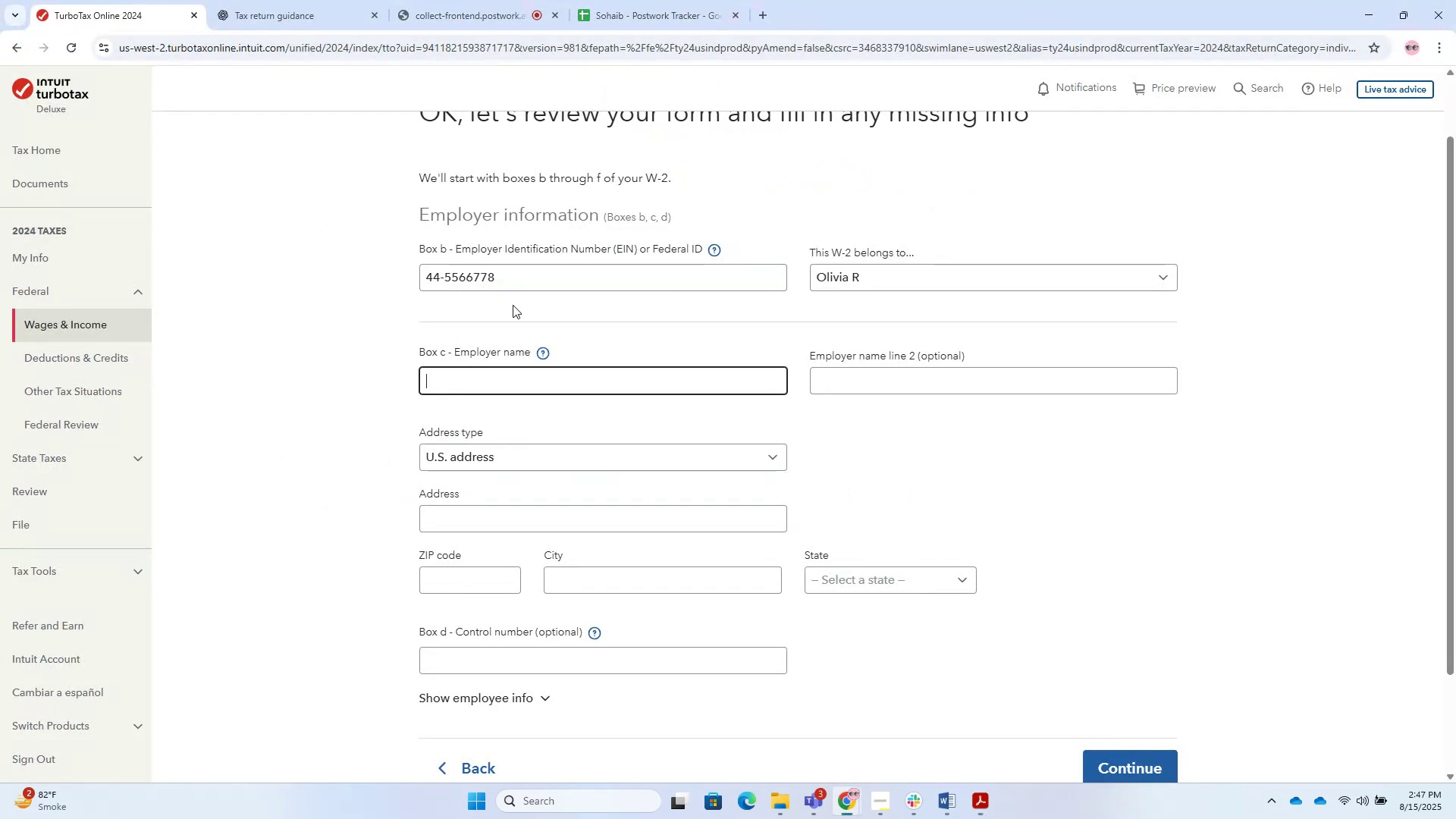 
key(Control+V)
 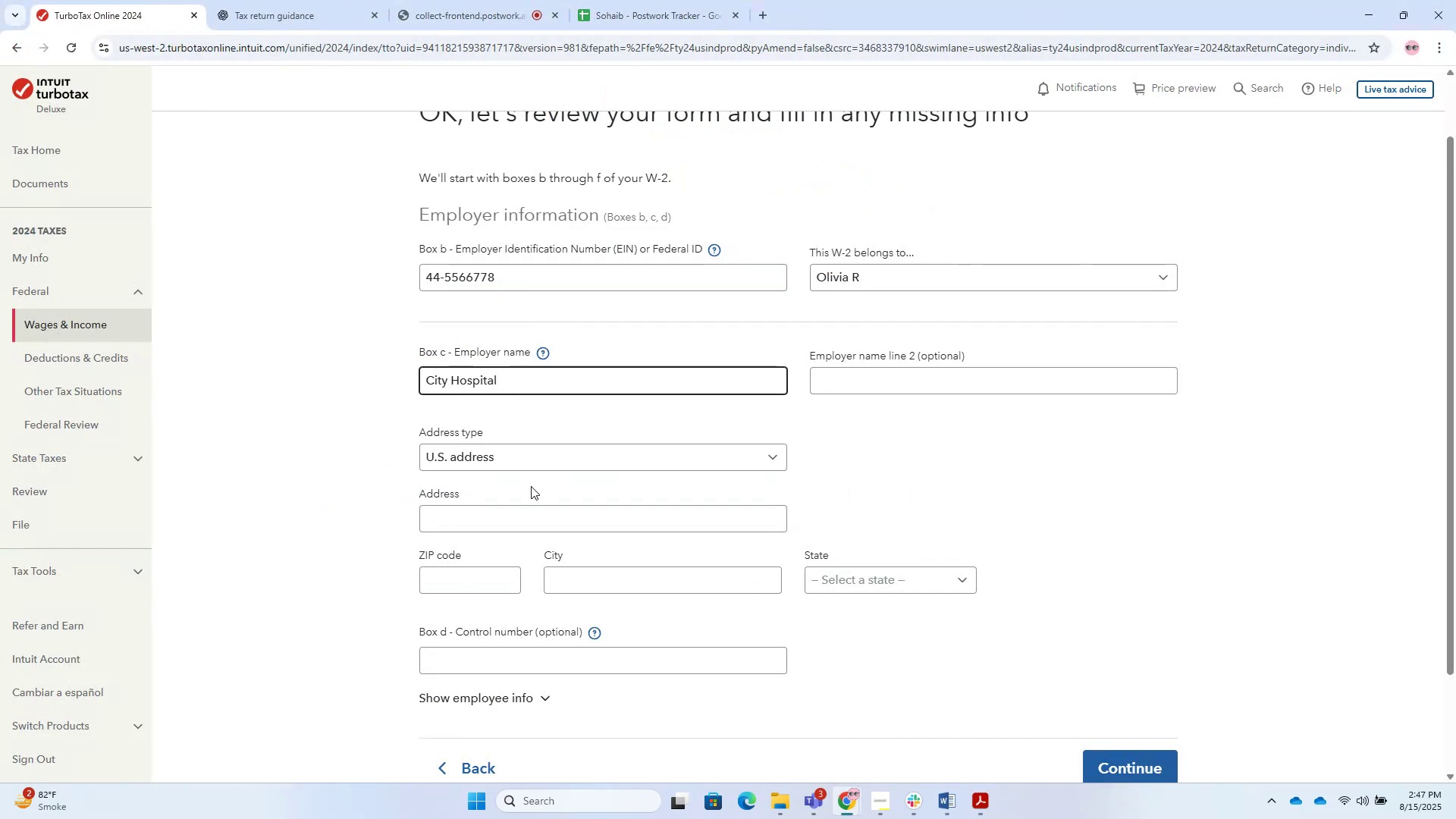 
left_click([533, 513])
 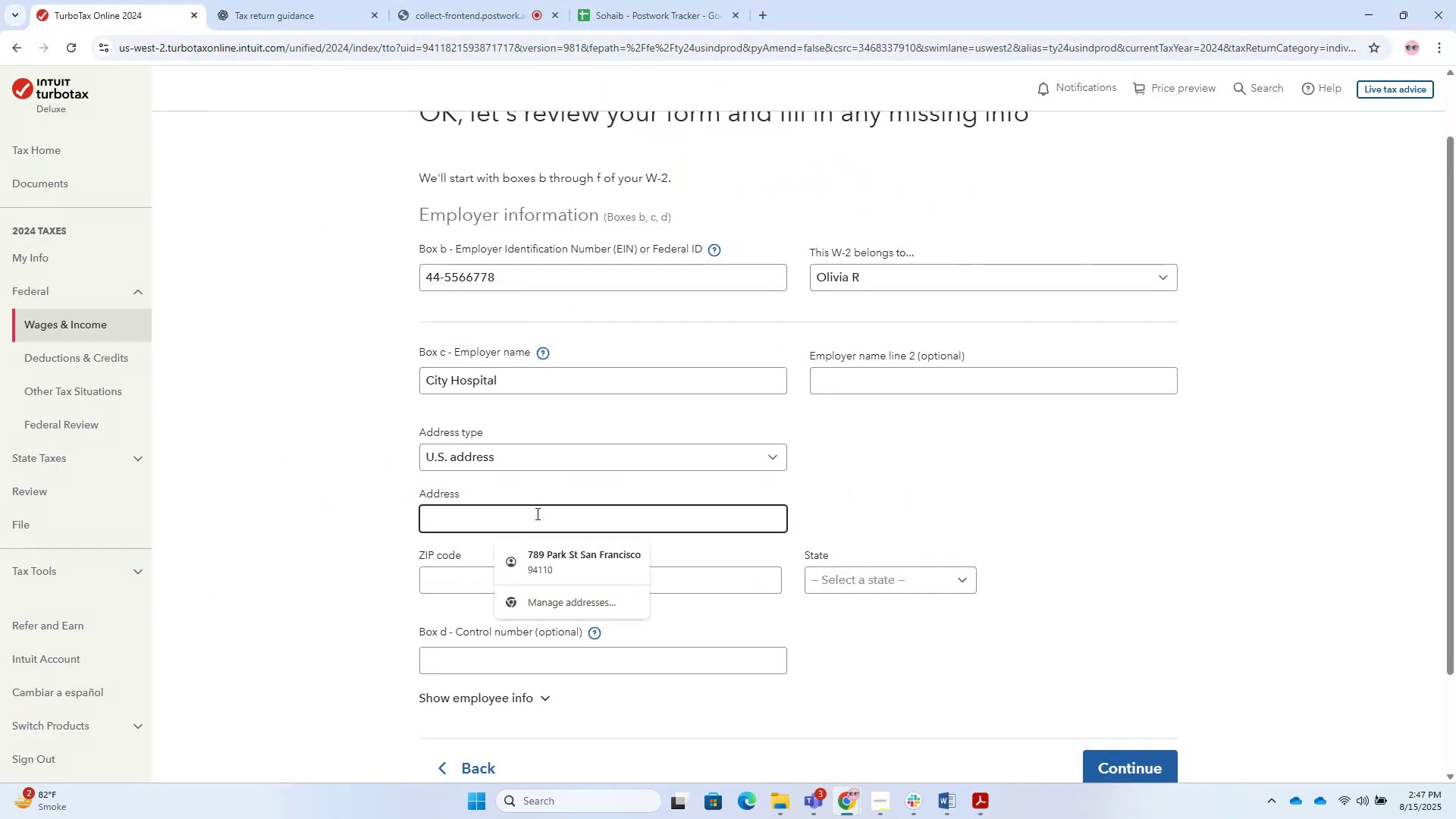 
key(Alt+AltLeft)
 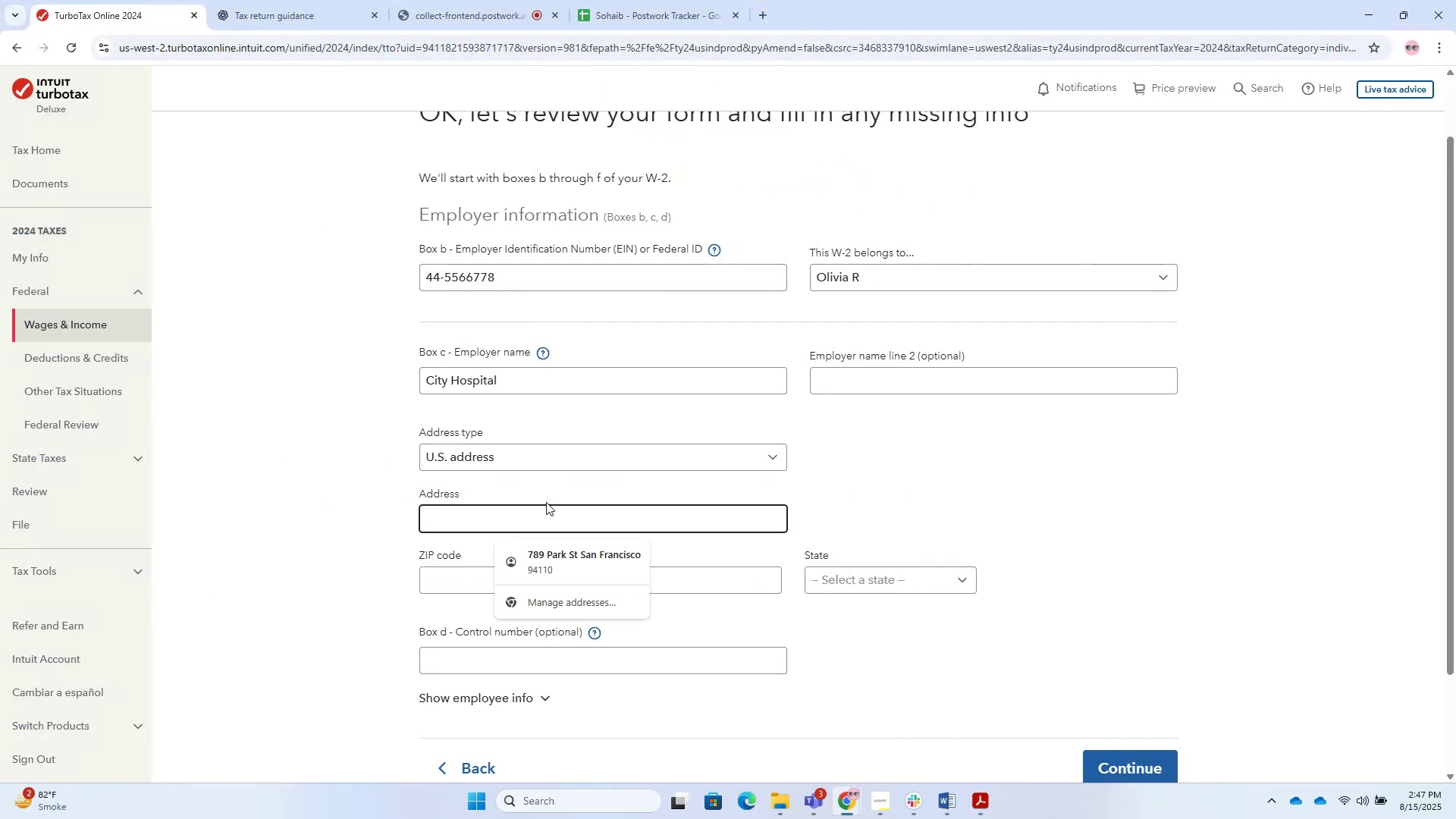 
key(Alt+Tab)
 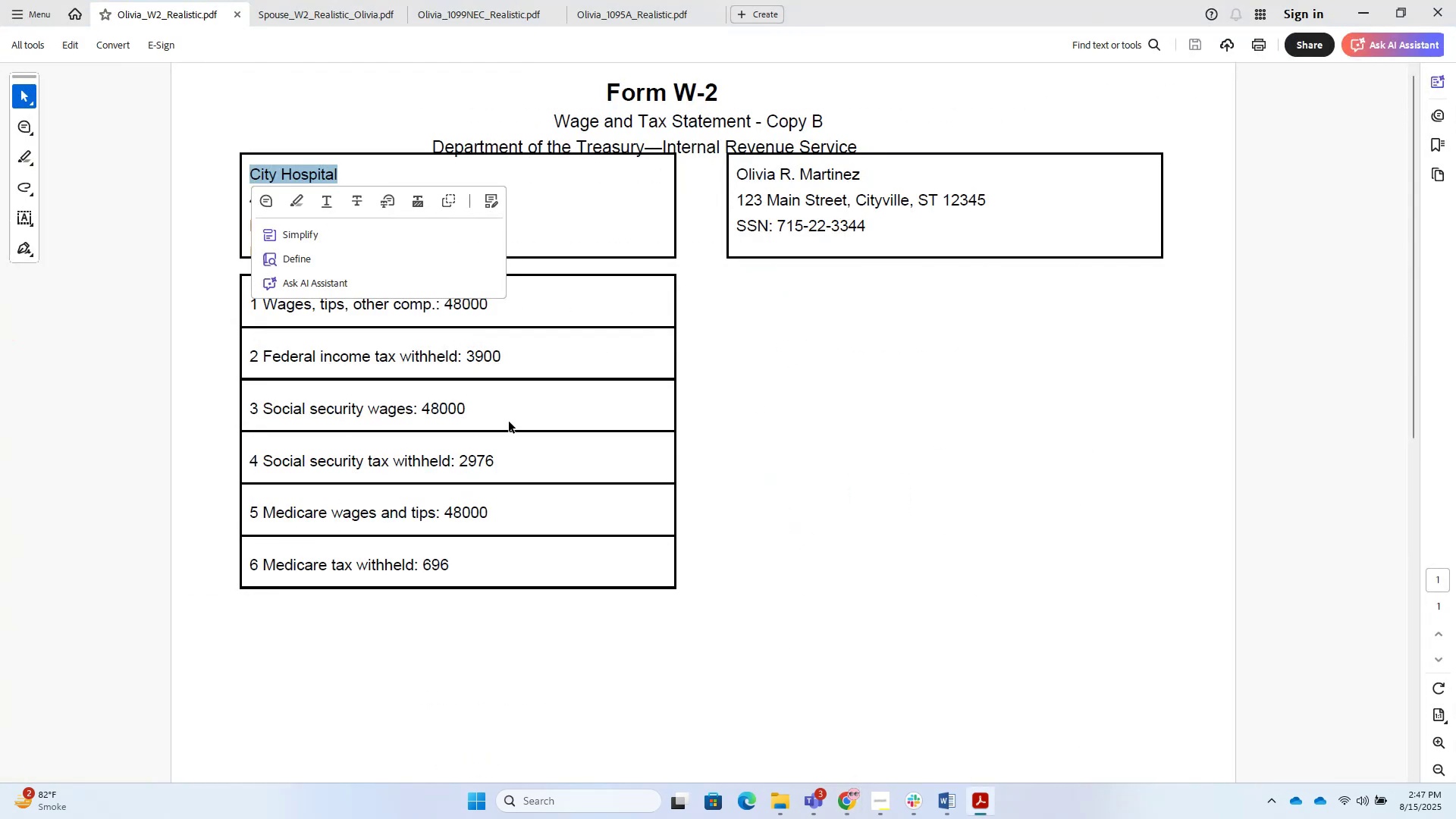 
left_click([481, 325])
 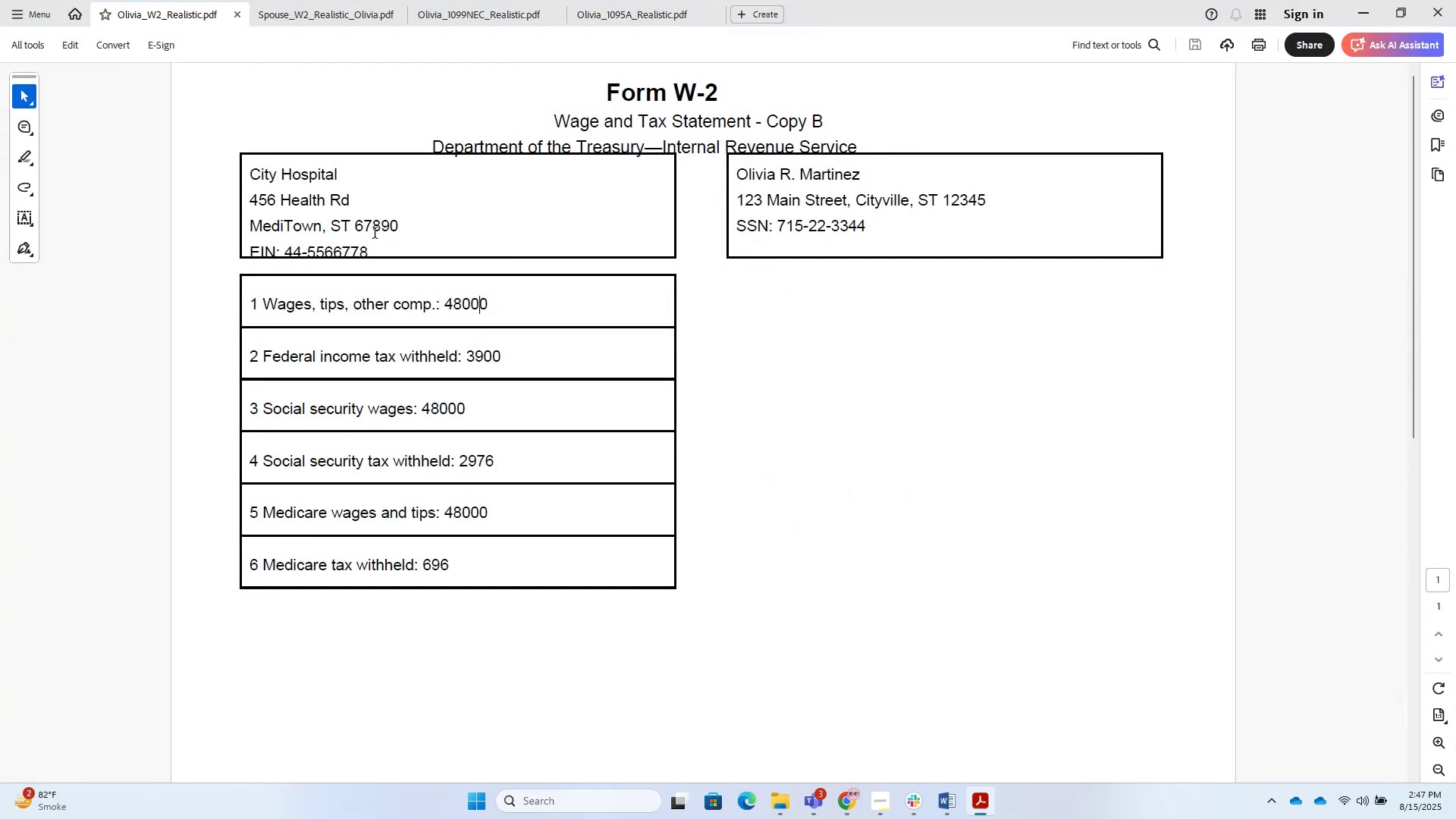 
left_click_drag(start_coordinate=[408, 228], to_coordinate=[248, 227])
 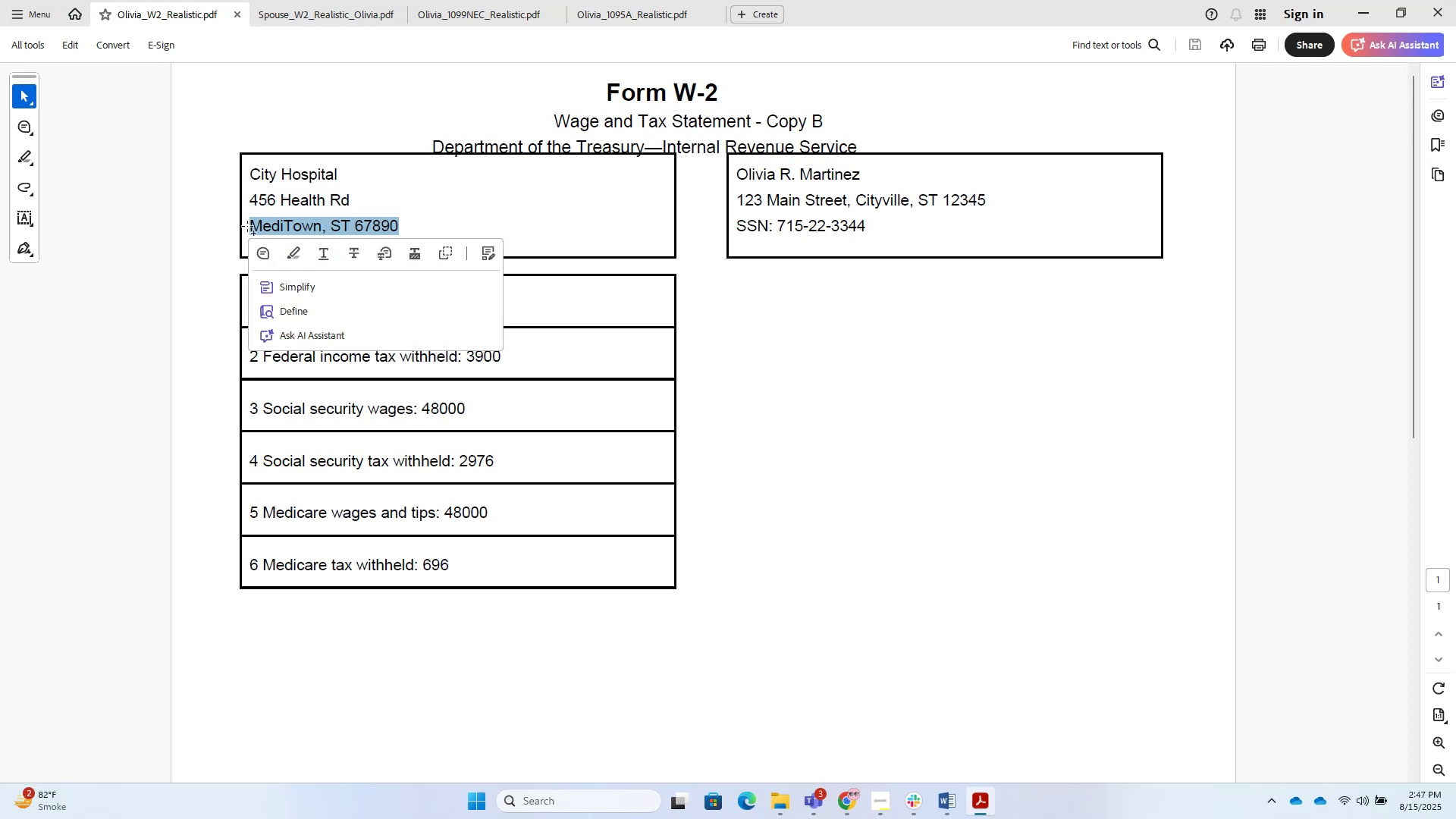 
key(Control+C)
 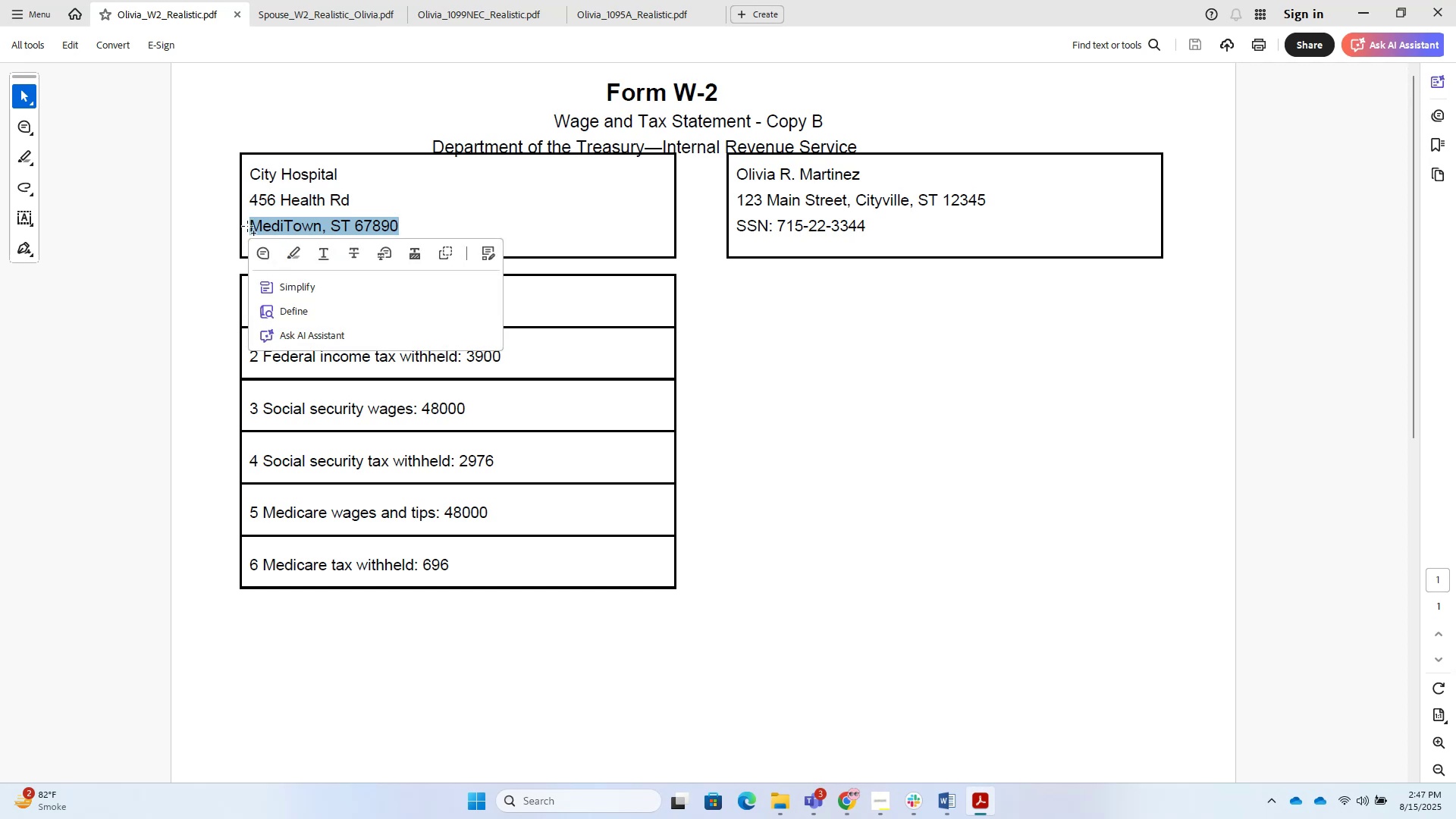 
key(Alt+Tab)
 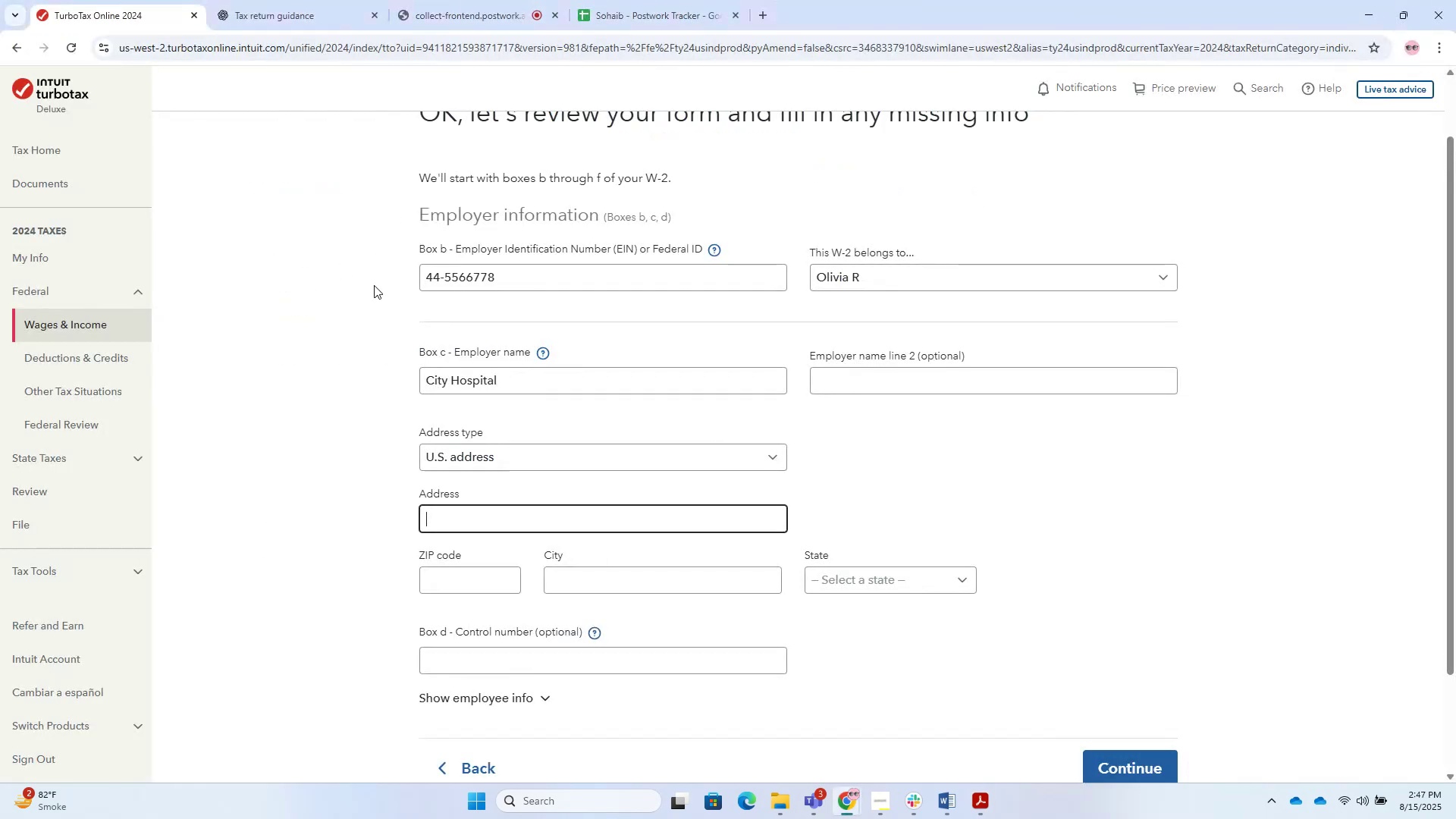 
key(Control+V)
 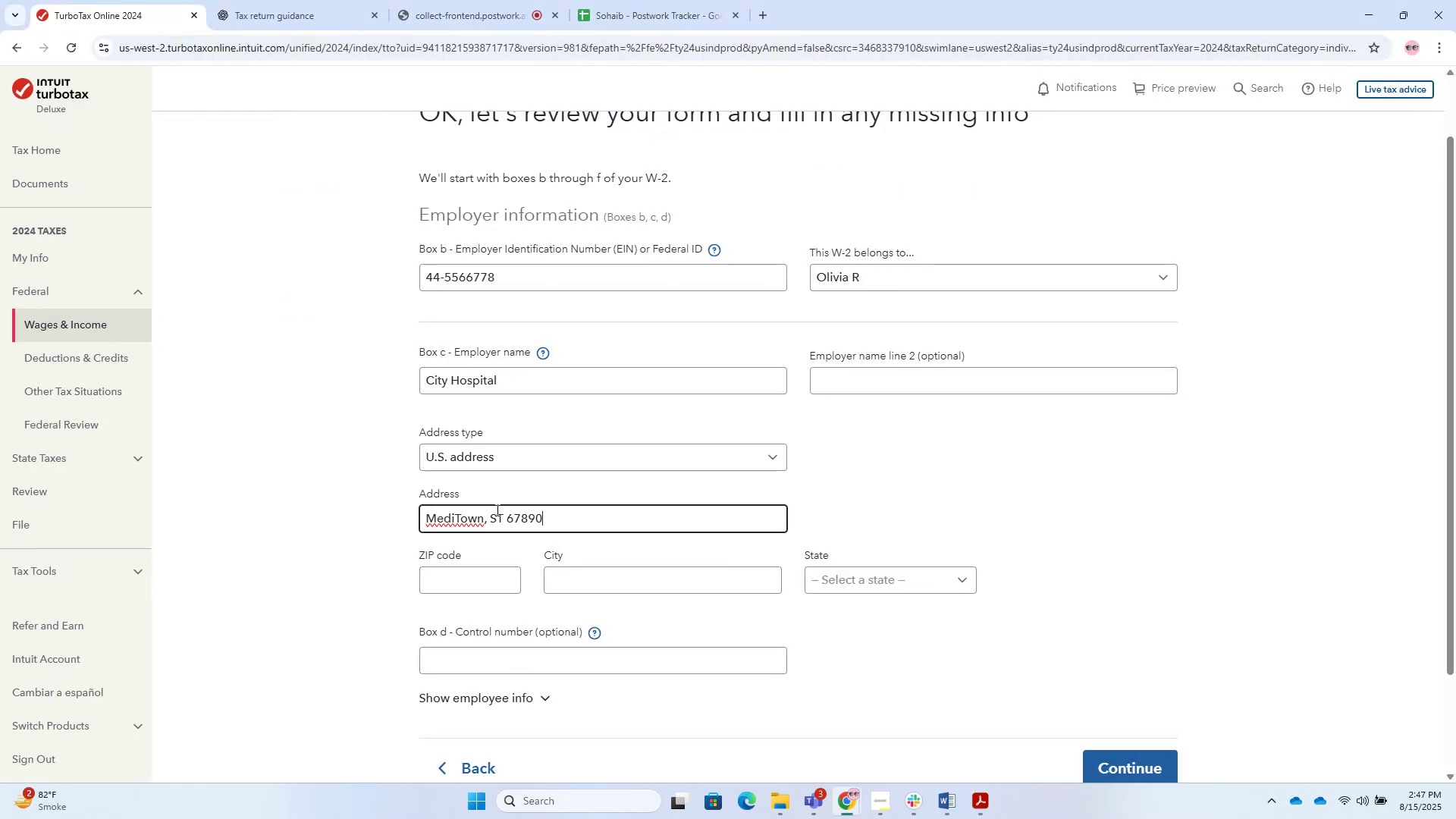 
left_click_drag(start_coordinate=[503, 515], to_coordinate=[486, 522])
 